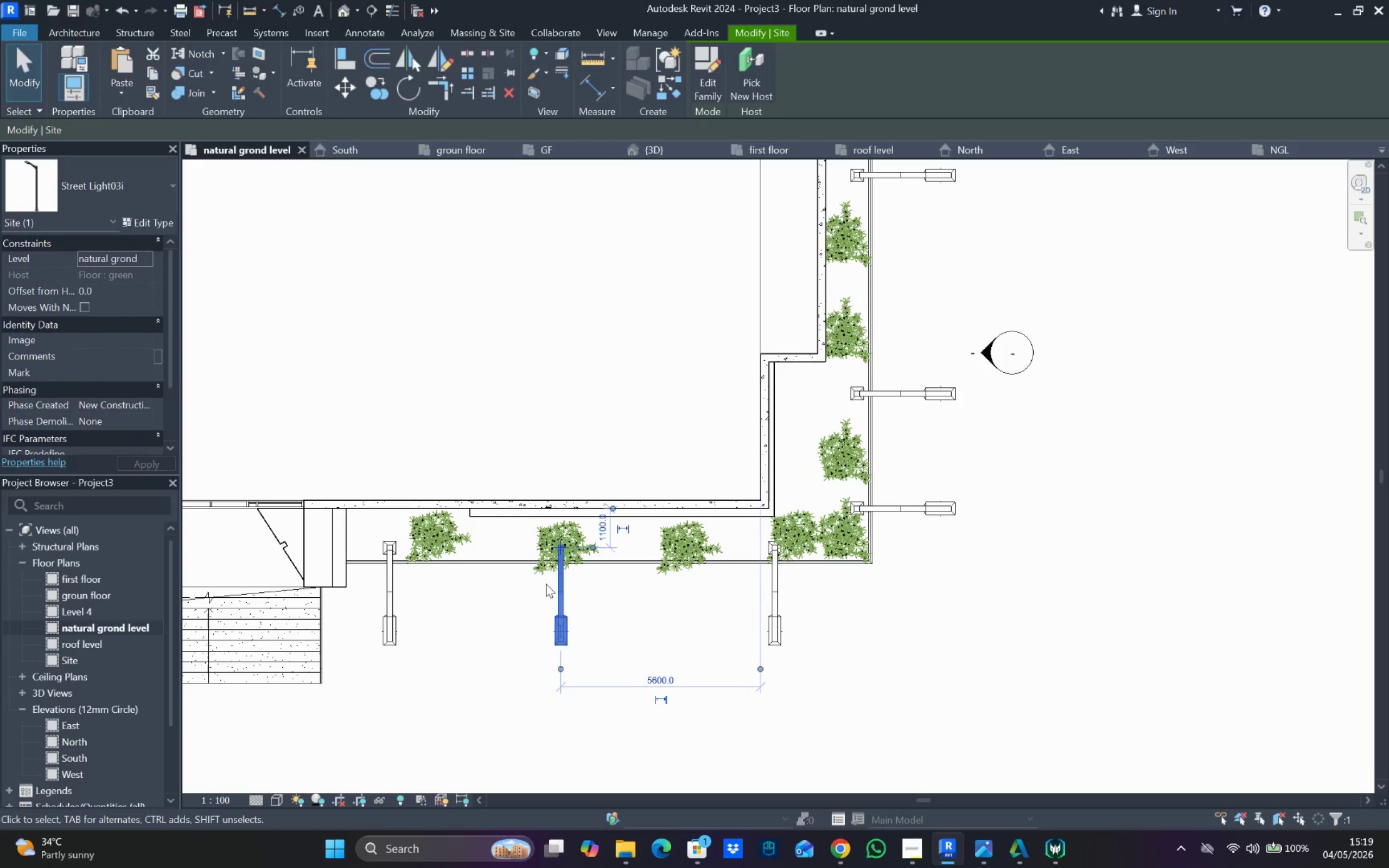 
key(ArrowRight)
 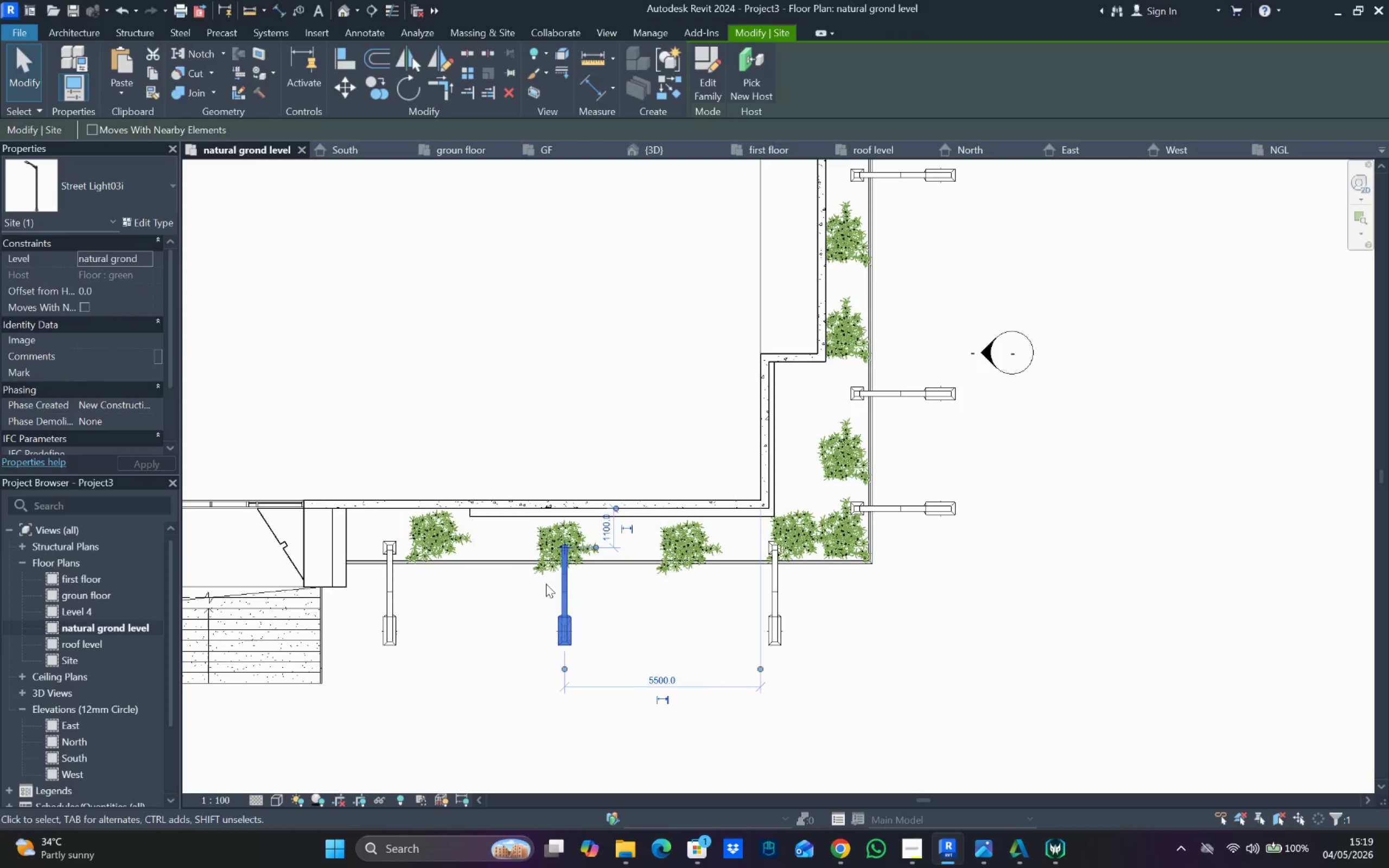 
key(ArrowRight)
 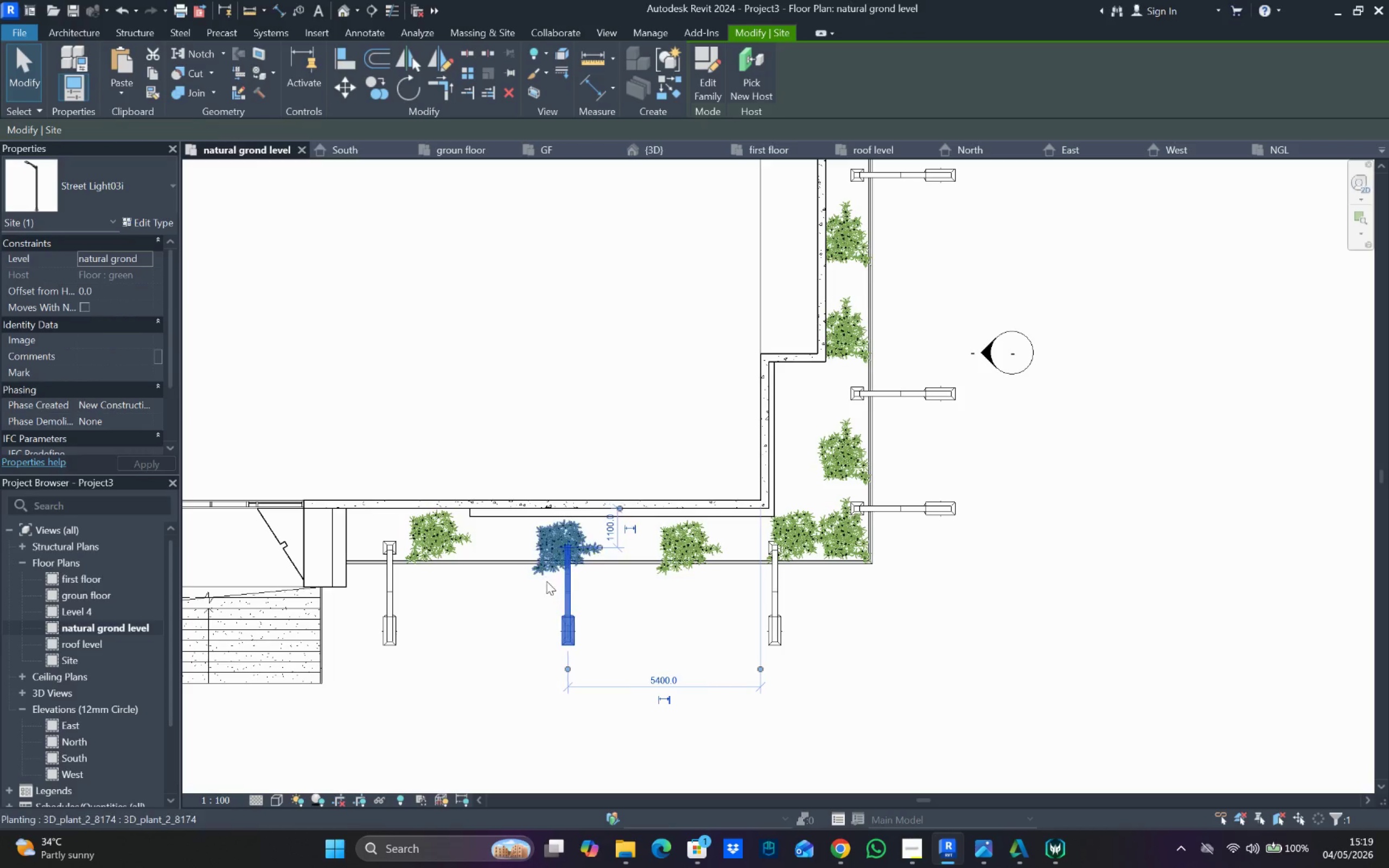 
key(ArrowRight)
 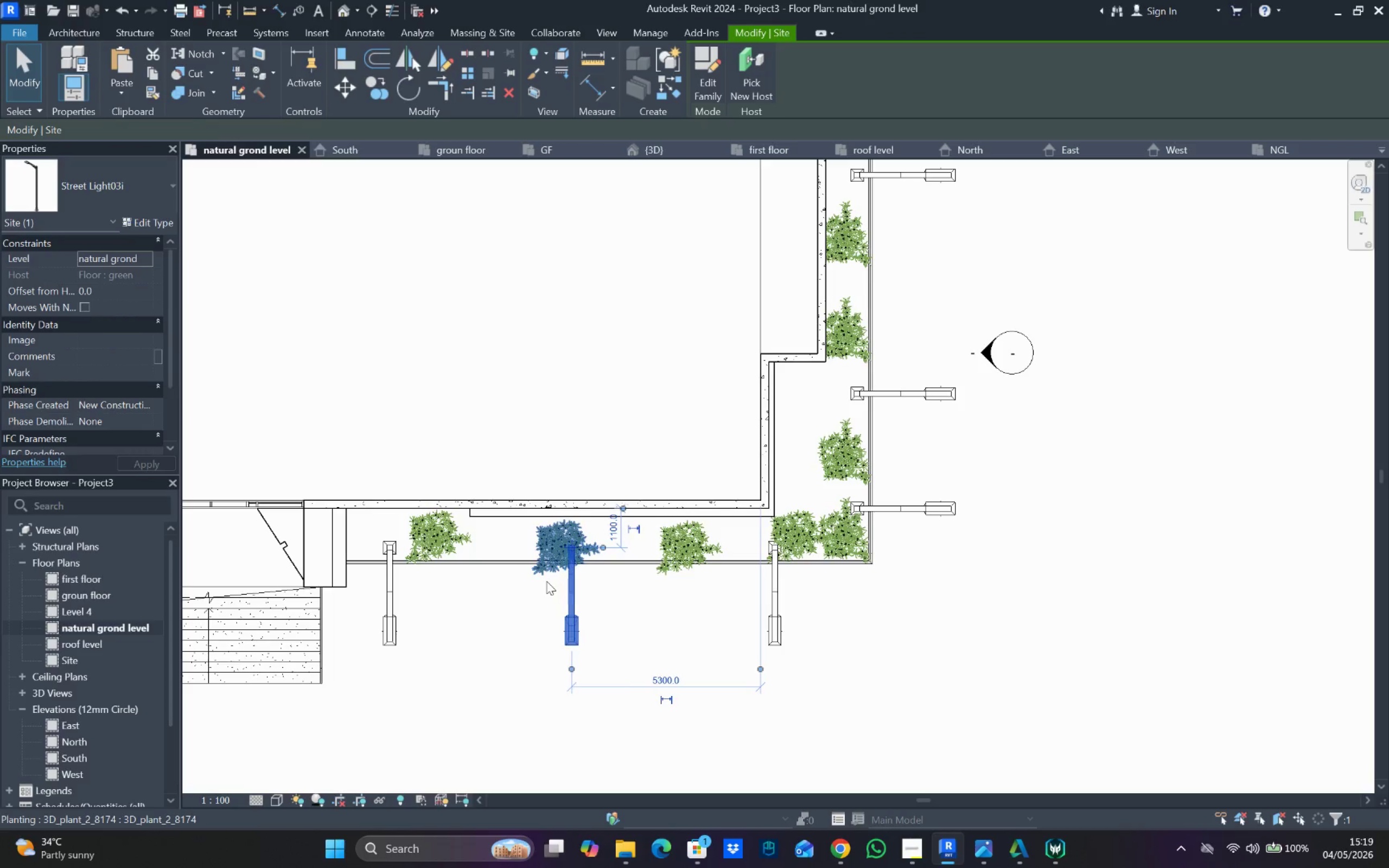 
key(ArrowRight)
 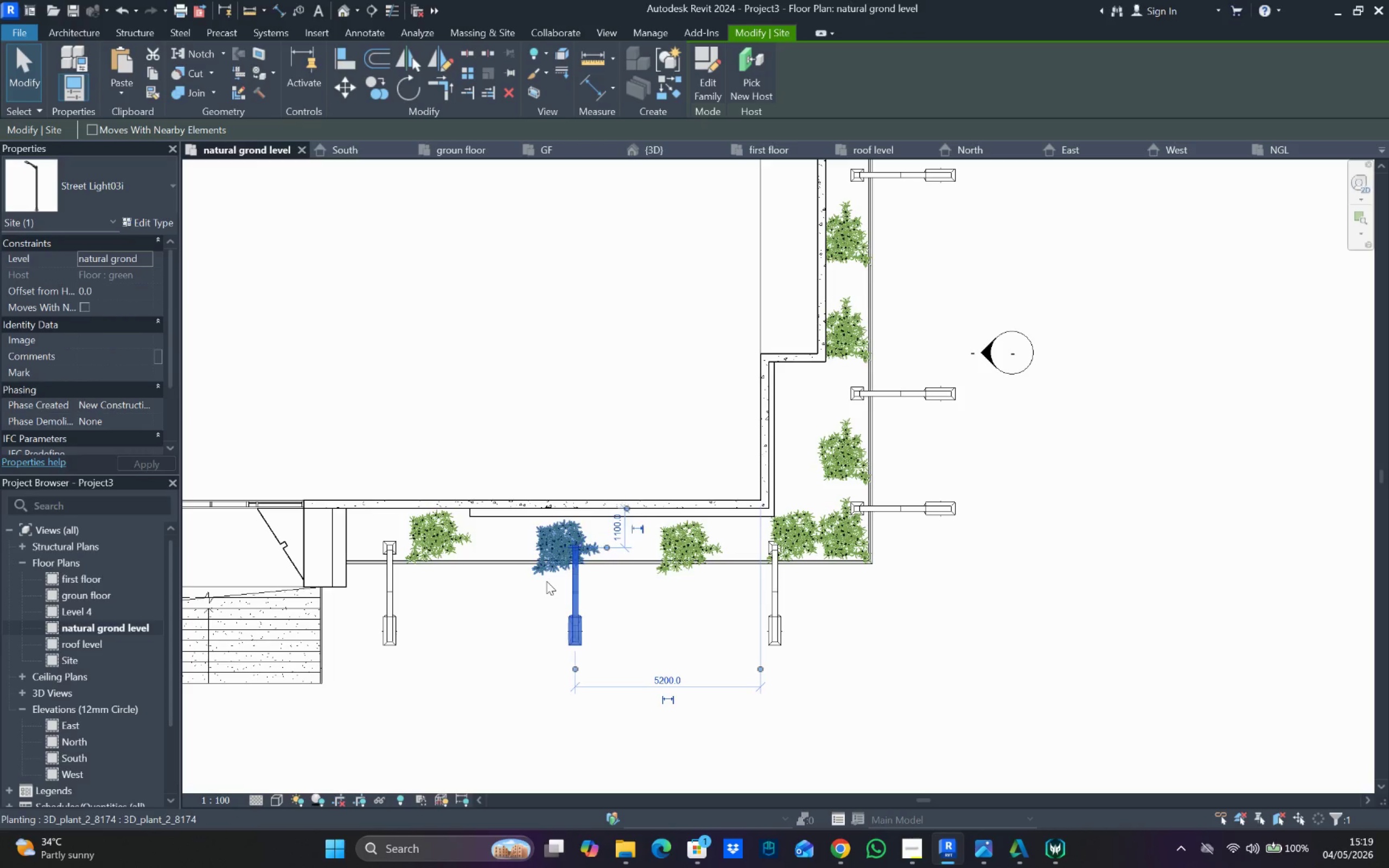 
key(ArrowRight)
 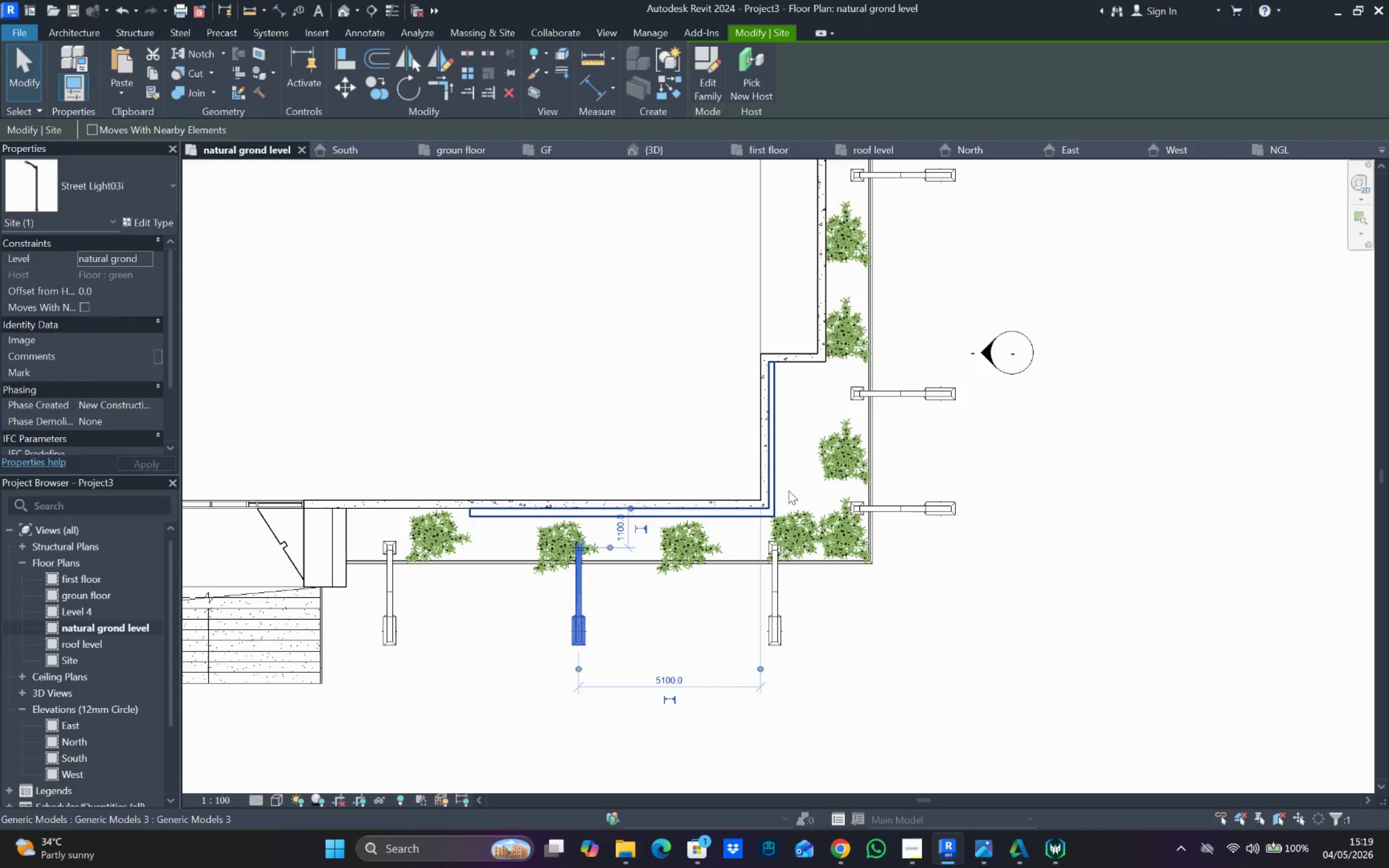 
key(ArrowRight)
 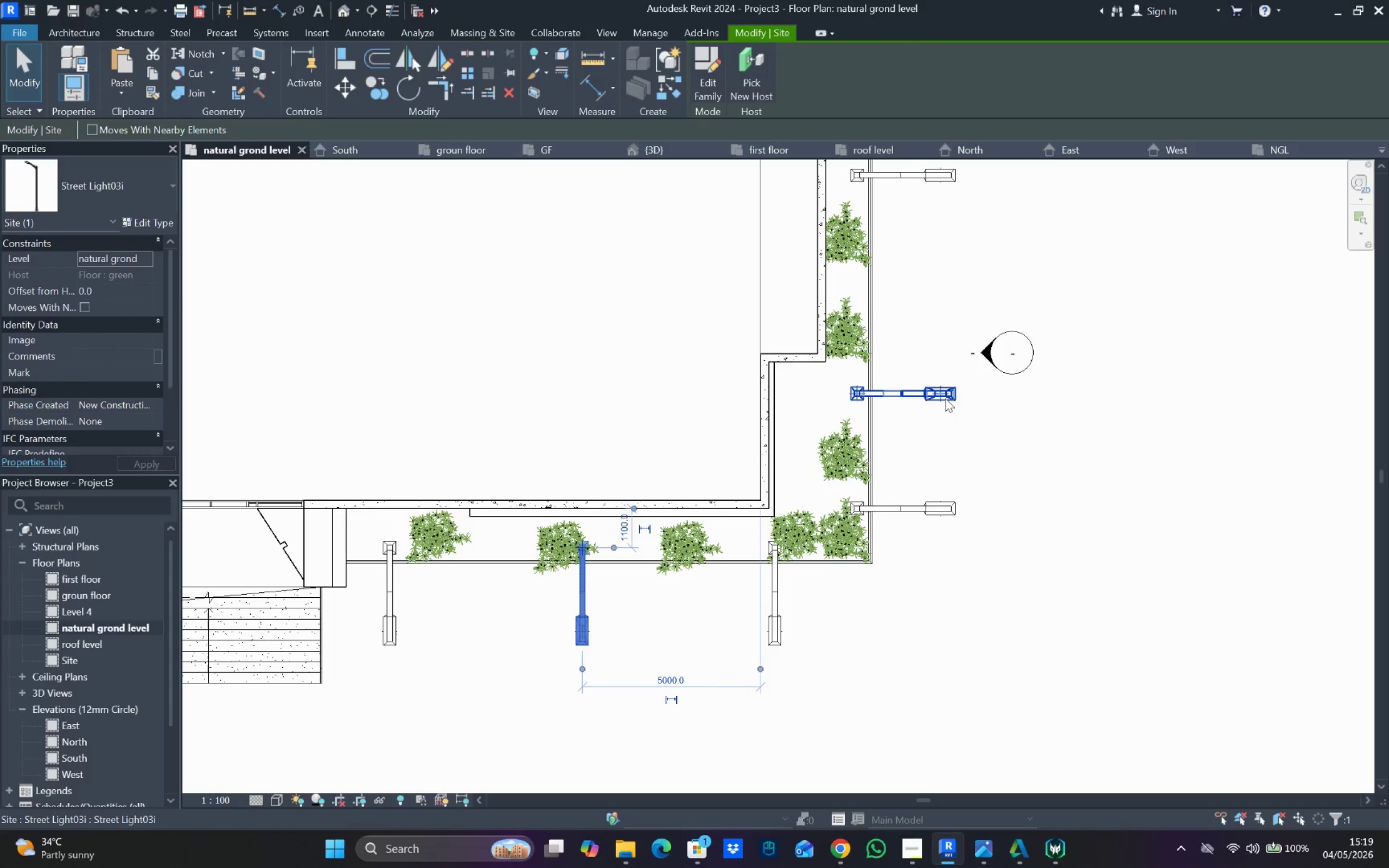 
left_click([946, 396])
 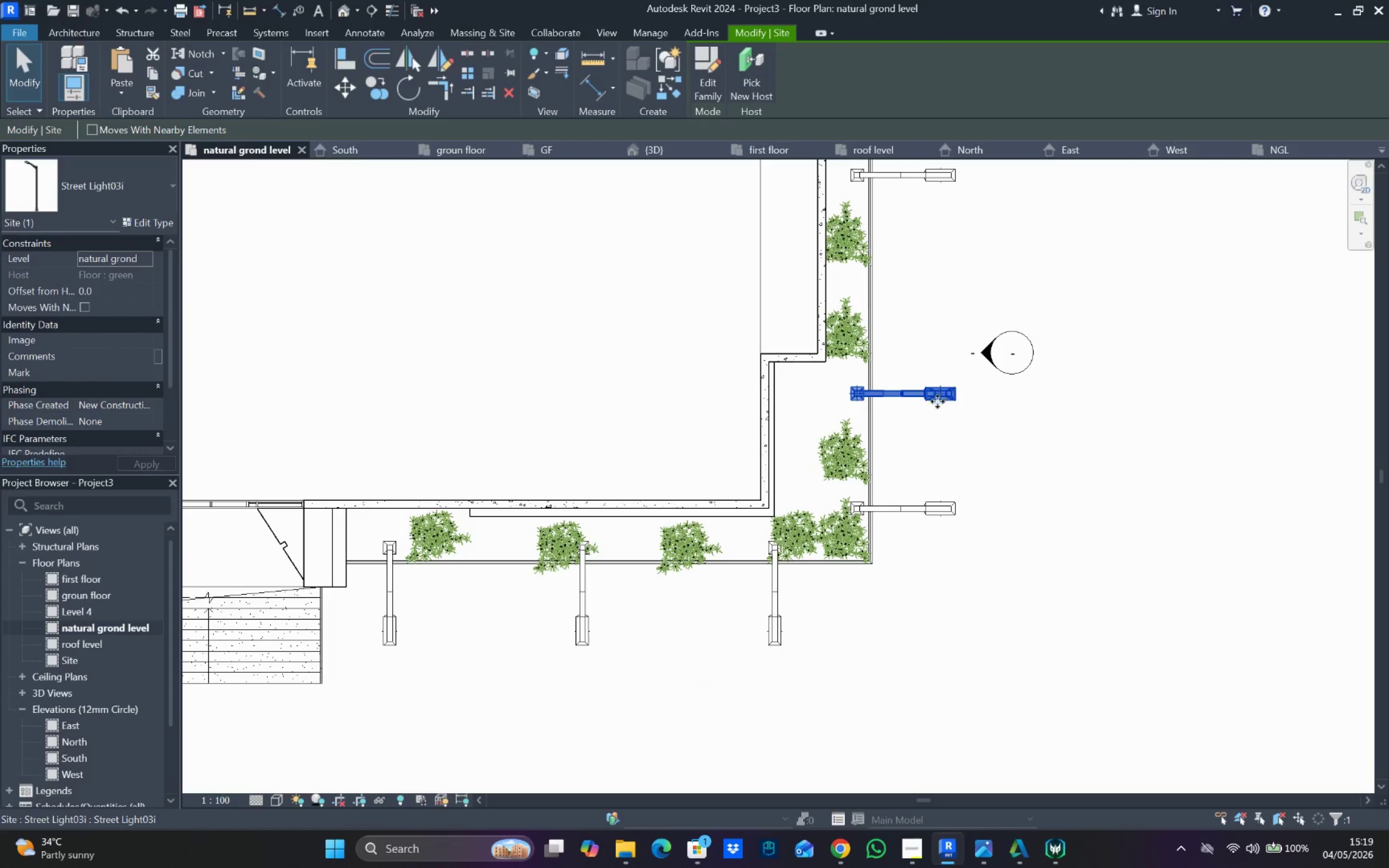 
scroll: coordinate [949, 422], scroll_direction: down, amount: 1.0
 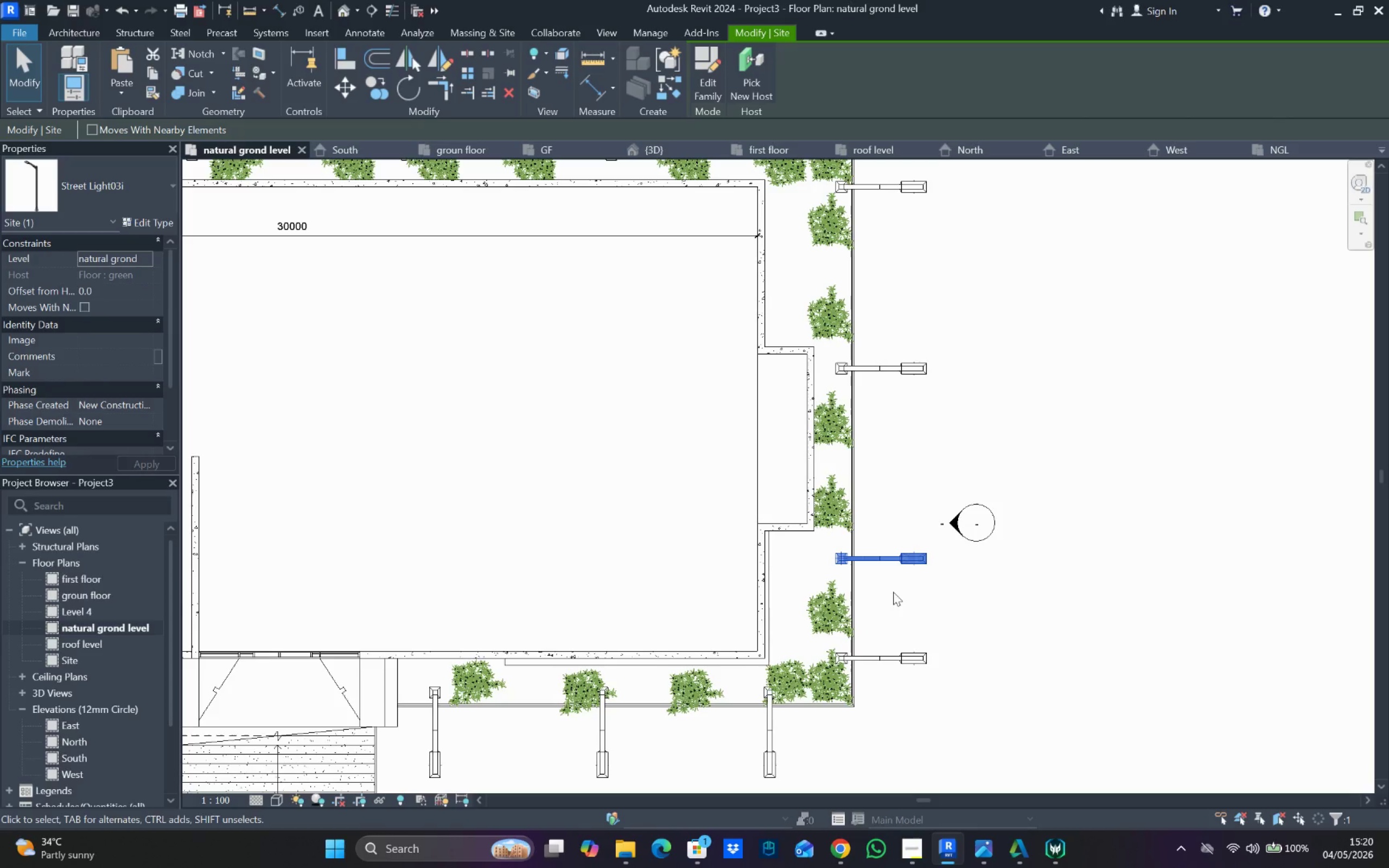 
key(Delete)
 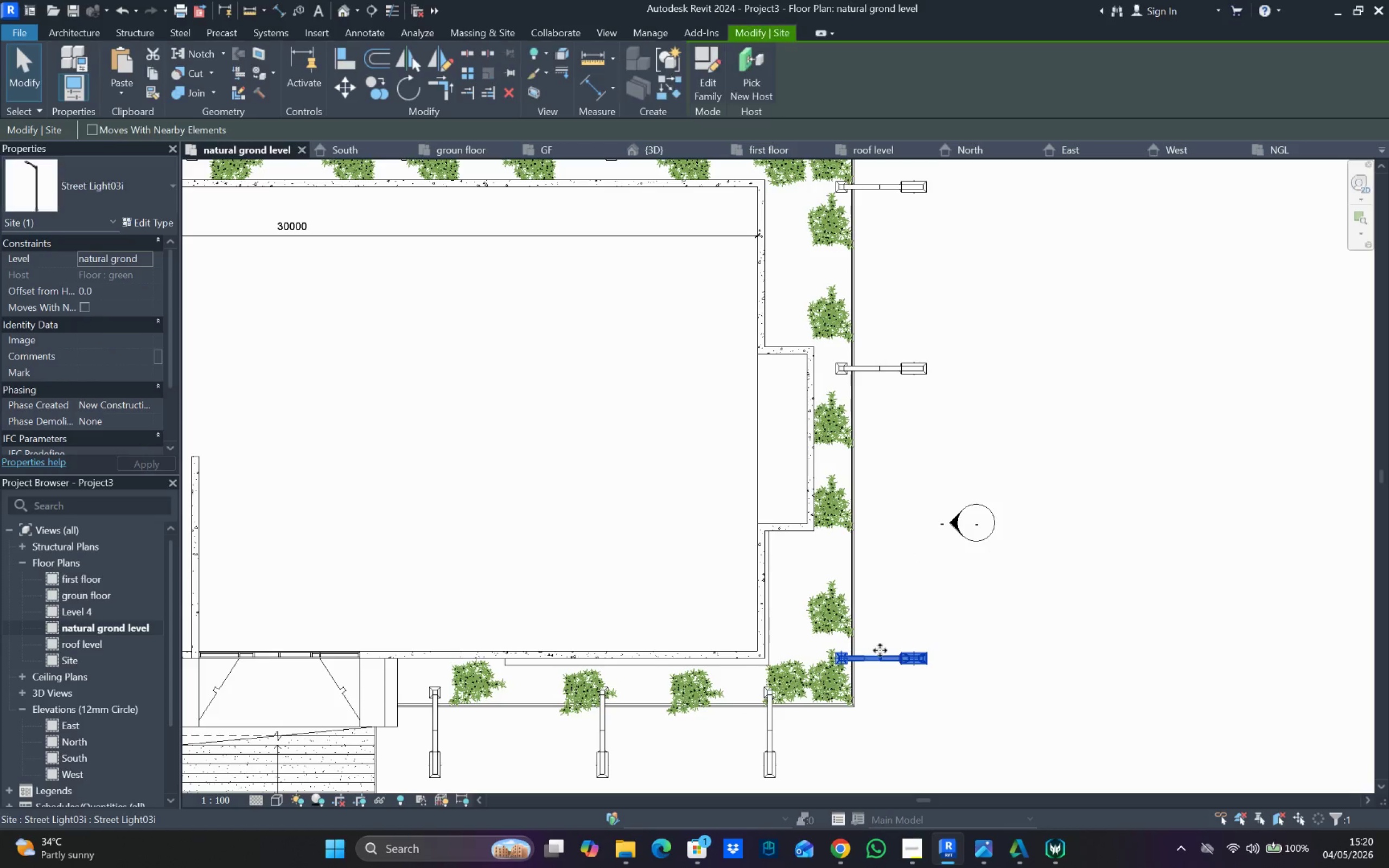 
left_click_drag(start_coordinate=[875, 657], to_coordinate=[881, 572])
 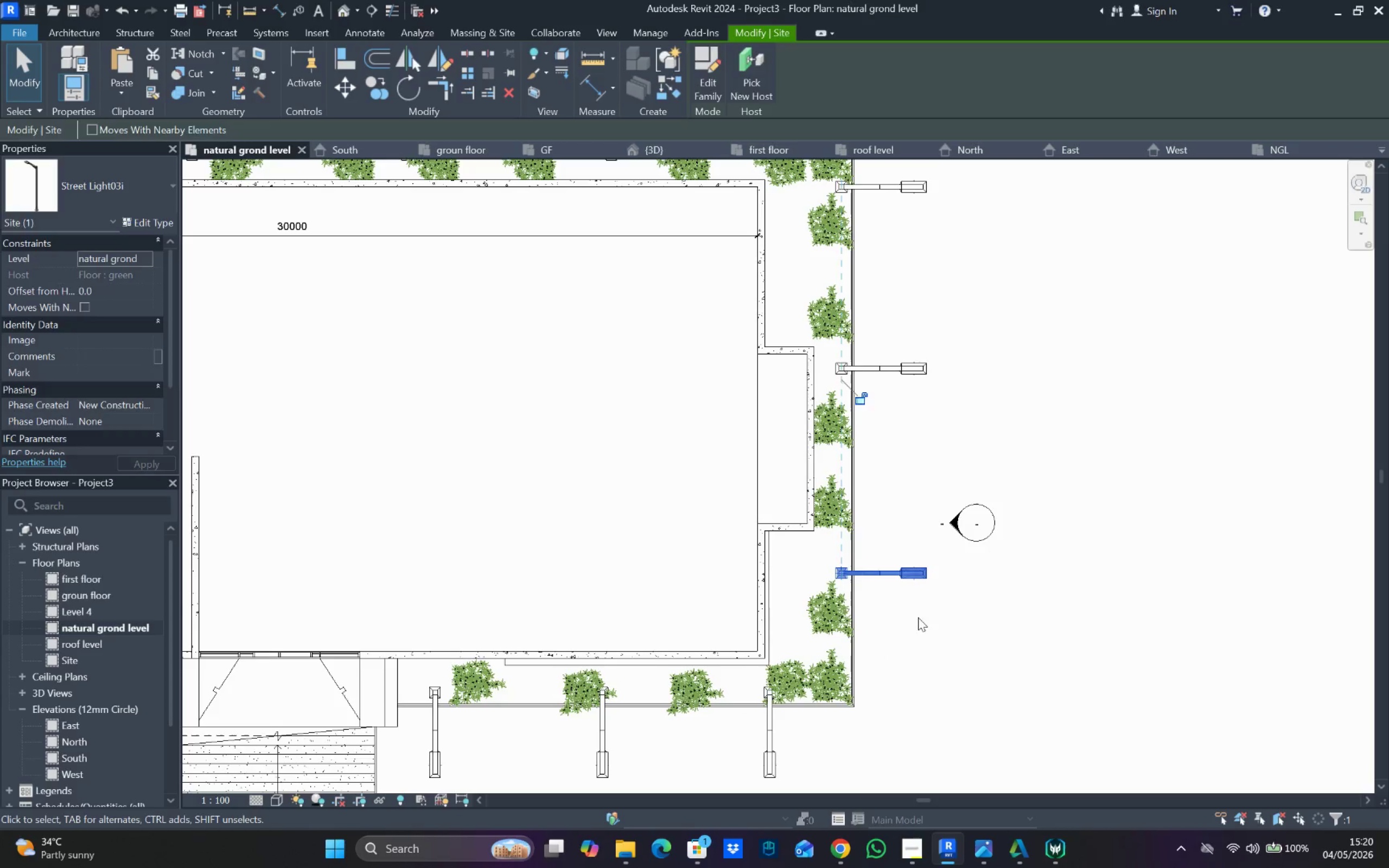 
left_click_drag(start_coordinate=[918, 617], to_coordinate=[969, 620])
 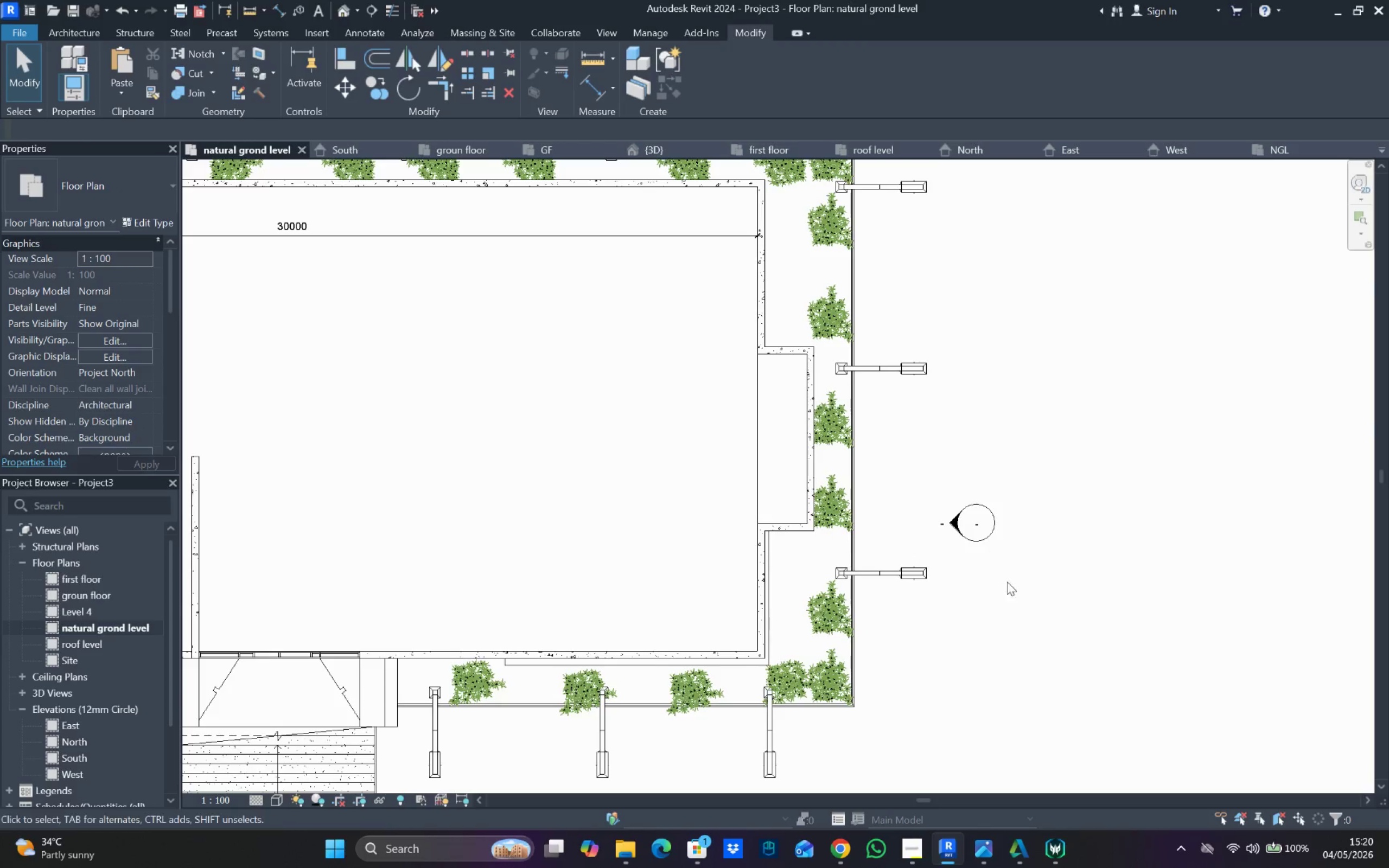 
scroll: coordinate [954, 497], scroll_direction: down, amount: 12.0
 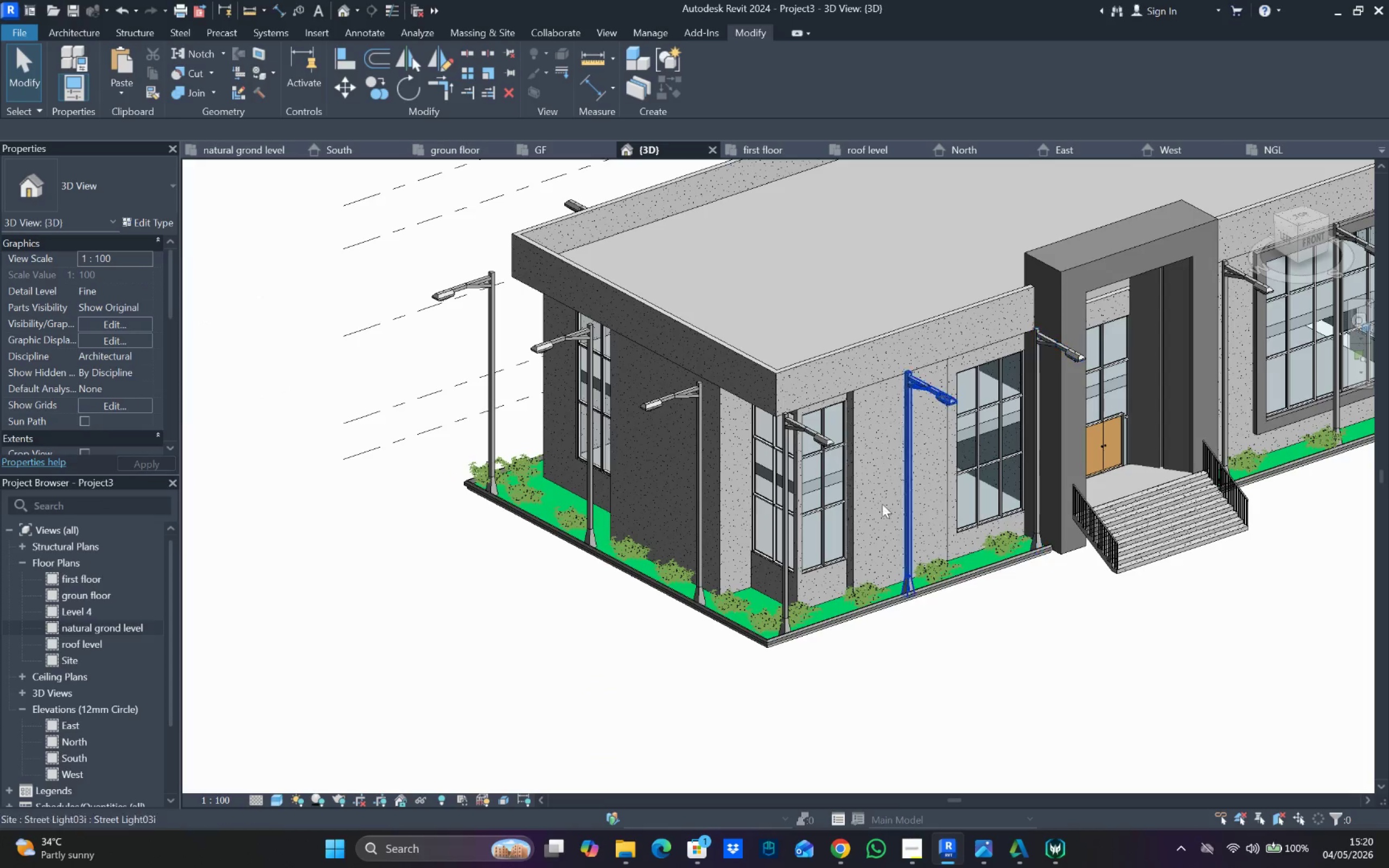 
hold_key(key=ShiftLeft, duration=1.27)
 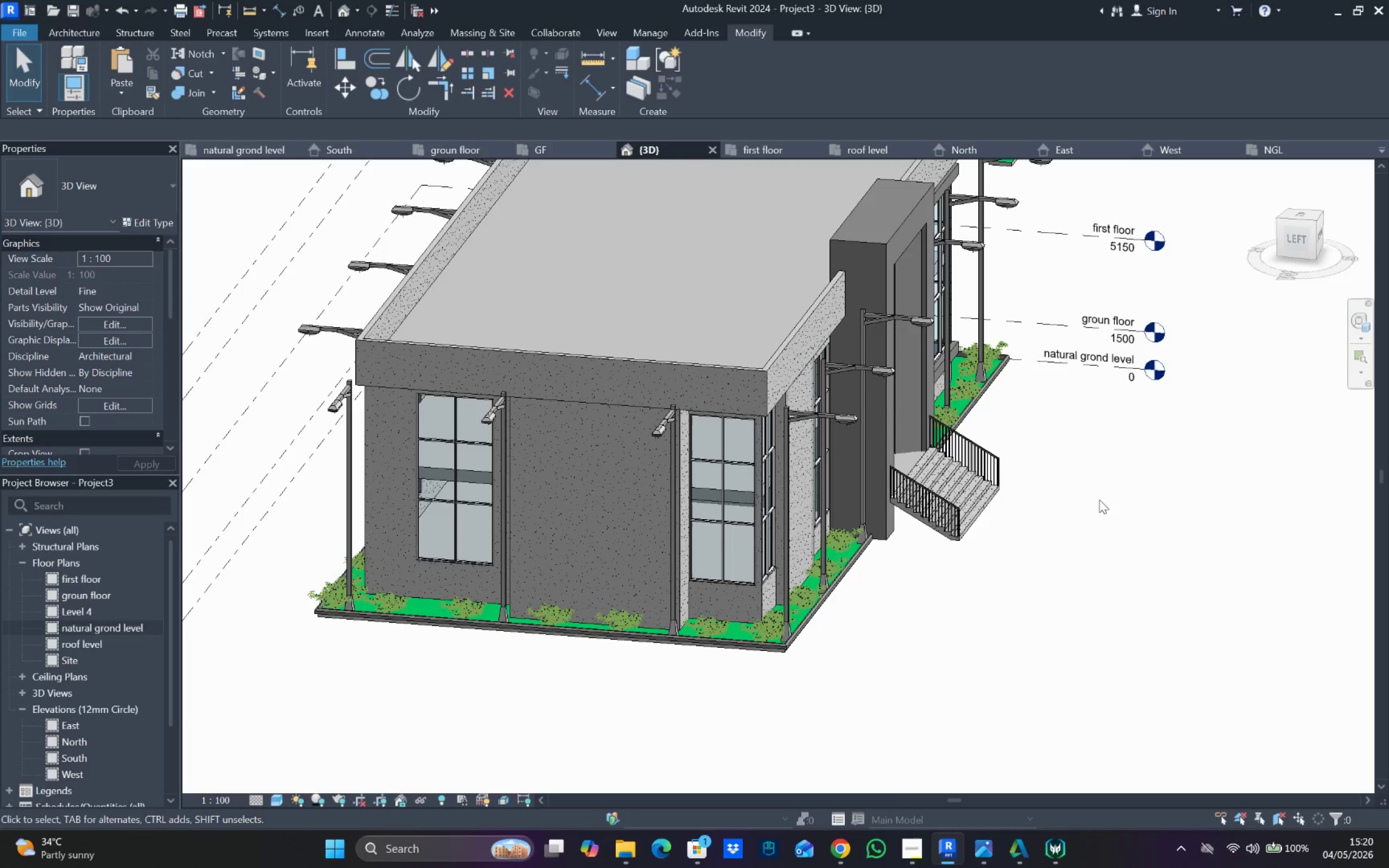 
hold_key(key=ShiftLeft, duration=0.92)
 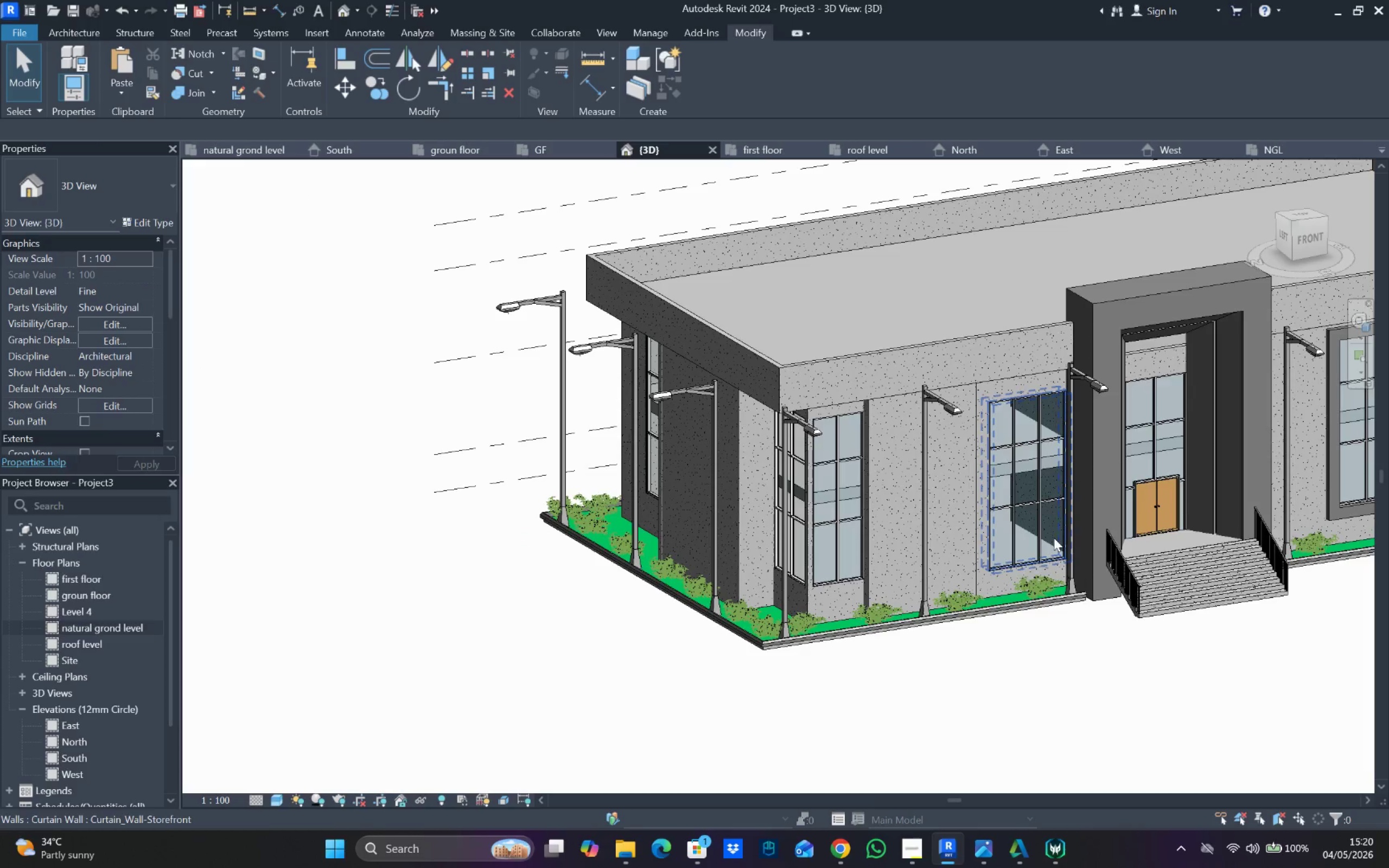 
scroll: coordinate [1027, 568], scroll_direction: down, amount: 1.0
 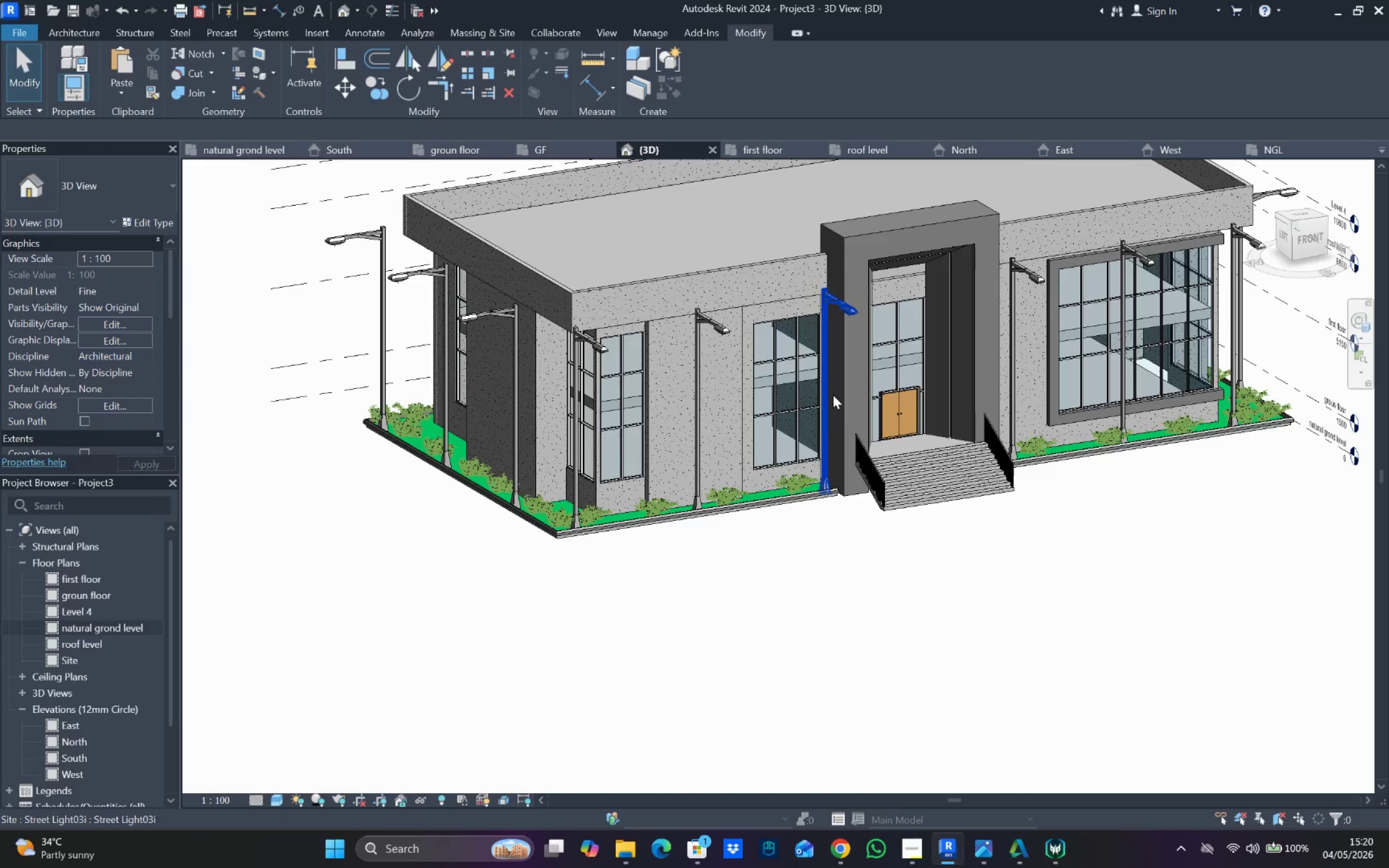 
hold_key(key=ShiftLeft, duration=0.55)
 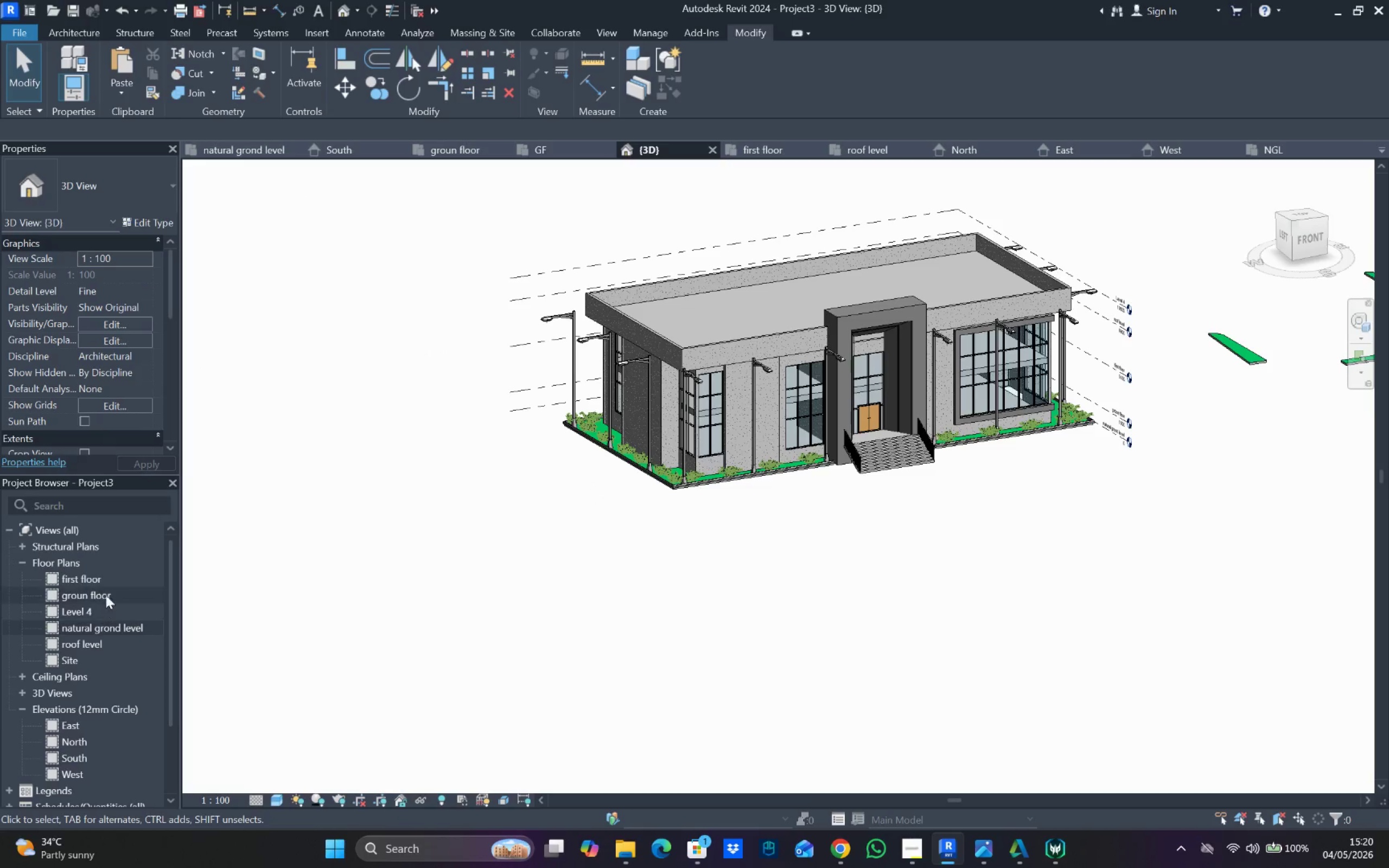 
scroll: coordinate [829, 425], scroll_direction: down, amount: 4.0
 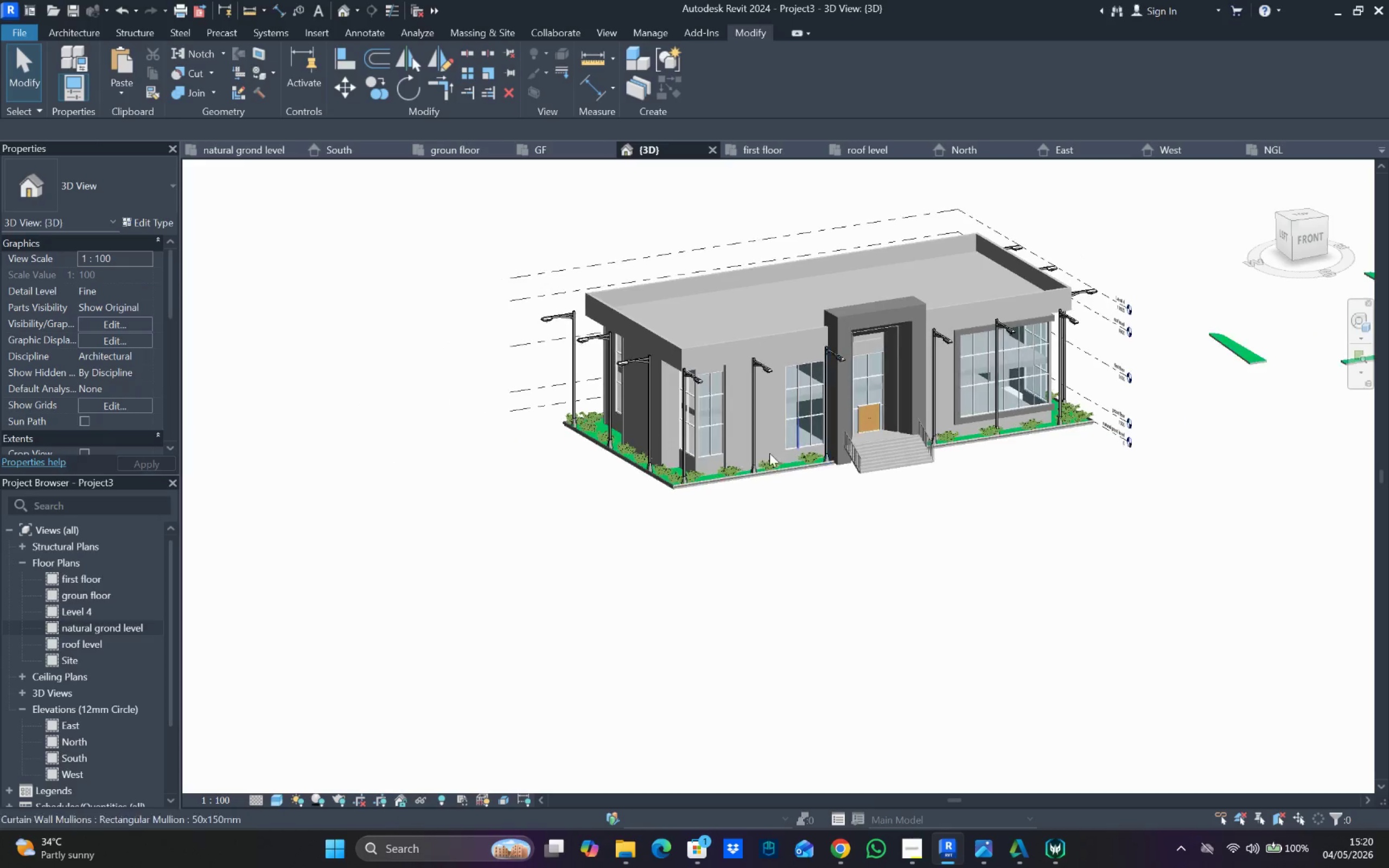 
double_click([111, 581])
 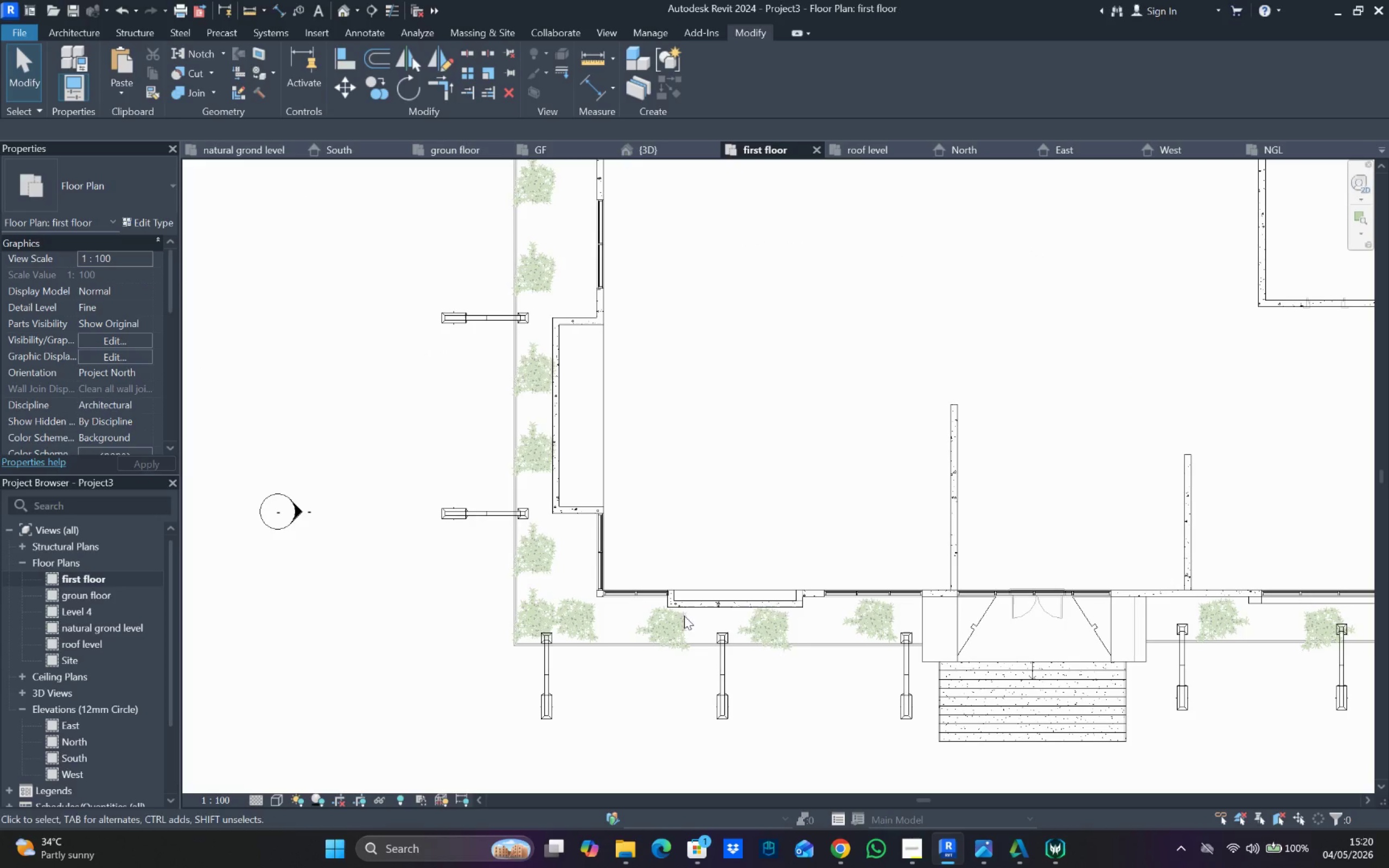 
scroll: coordinate [701, 602], scroll_direction: down, amount: 5.0
 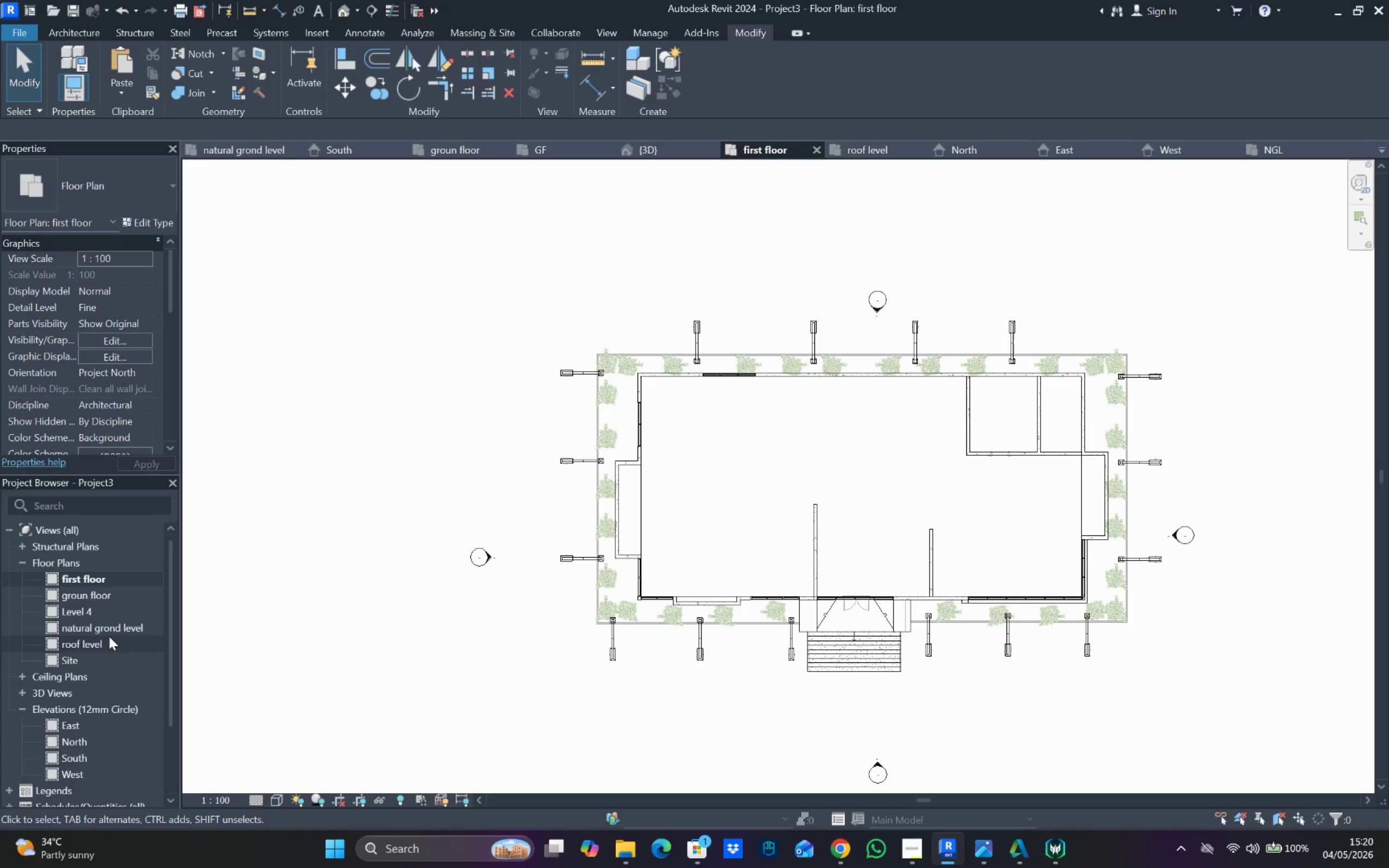 
double_click([116, 632])
 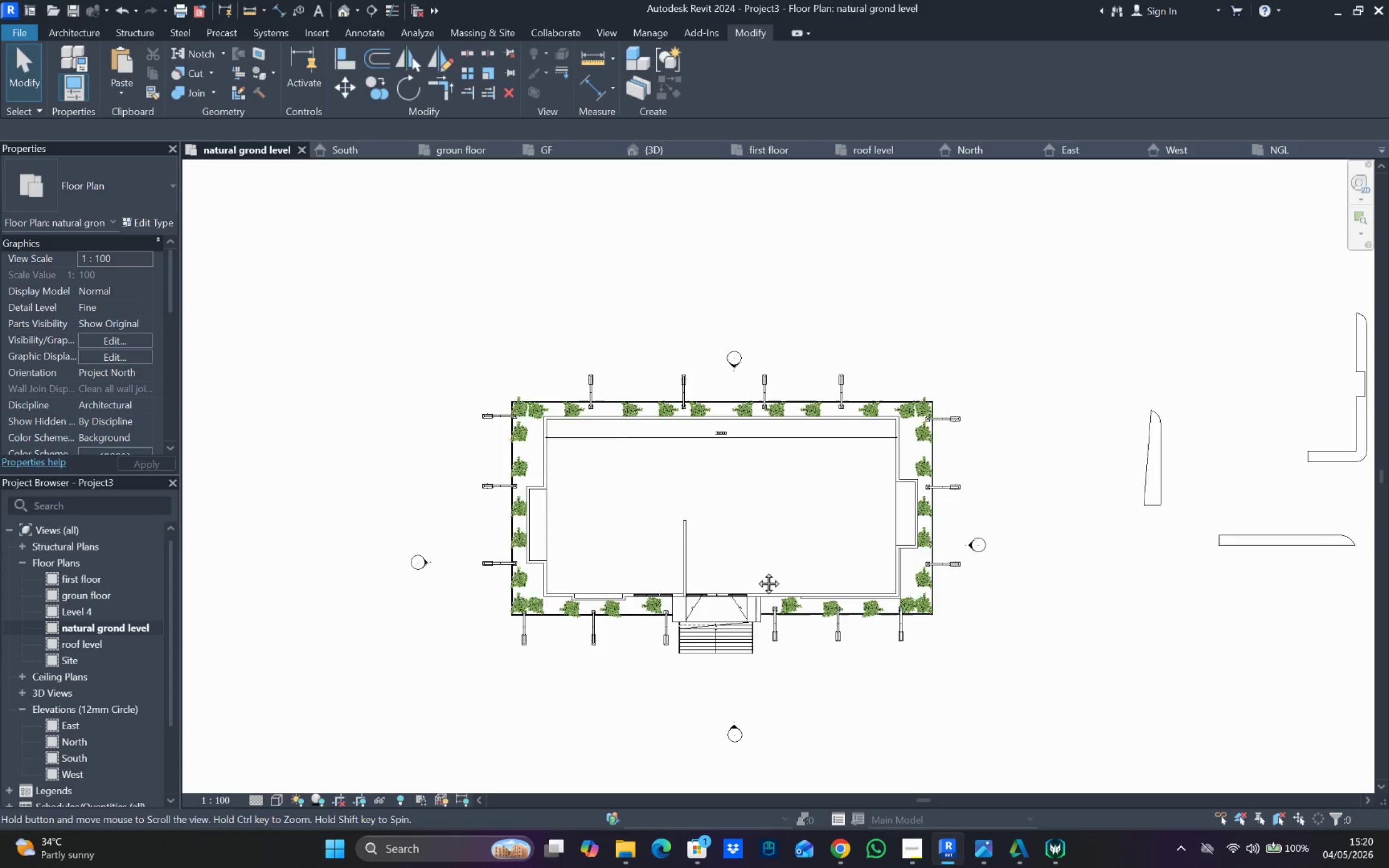 
scroll: coordinate [681, 417], scroll_direction: up, amount: 7.0
 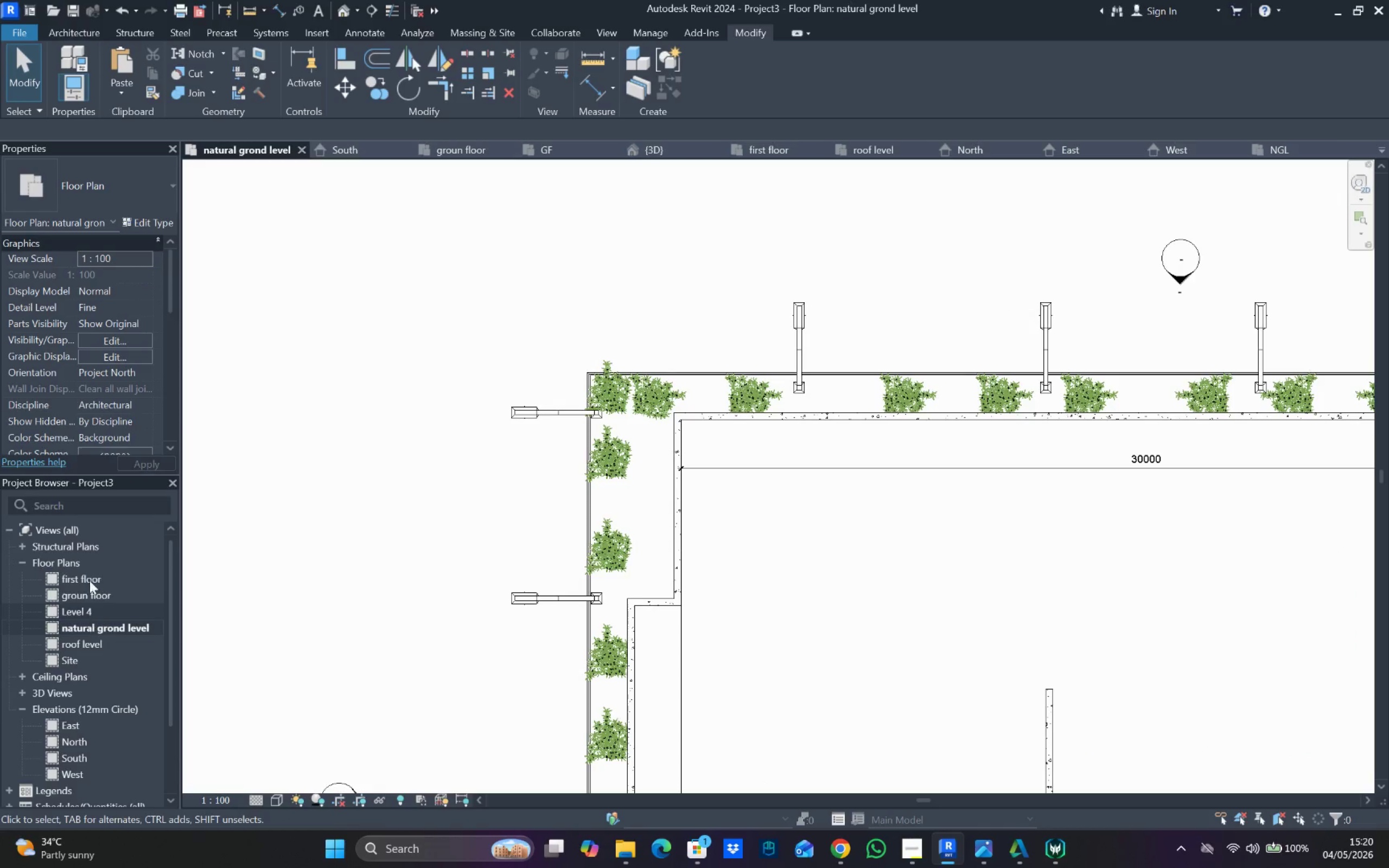 
left_click([67, 35])
 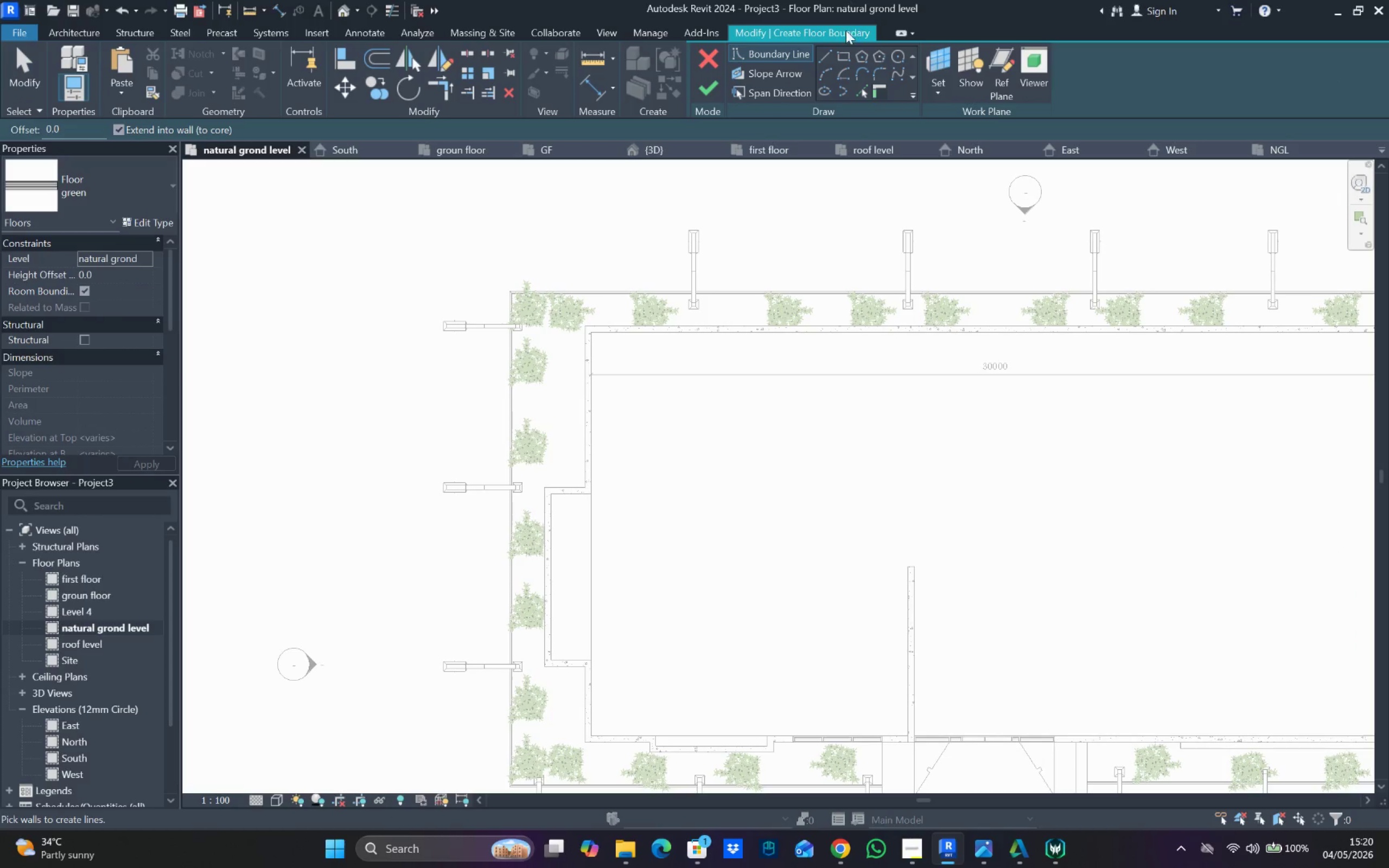 
scroll: coordinate [826, 538], scroll_direction: down, amount: 1.0
 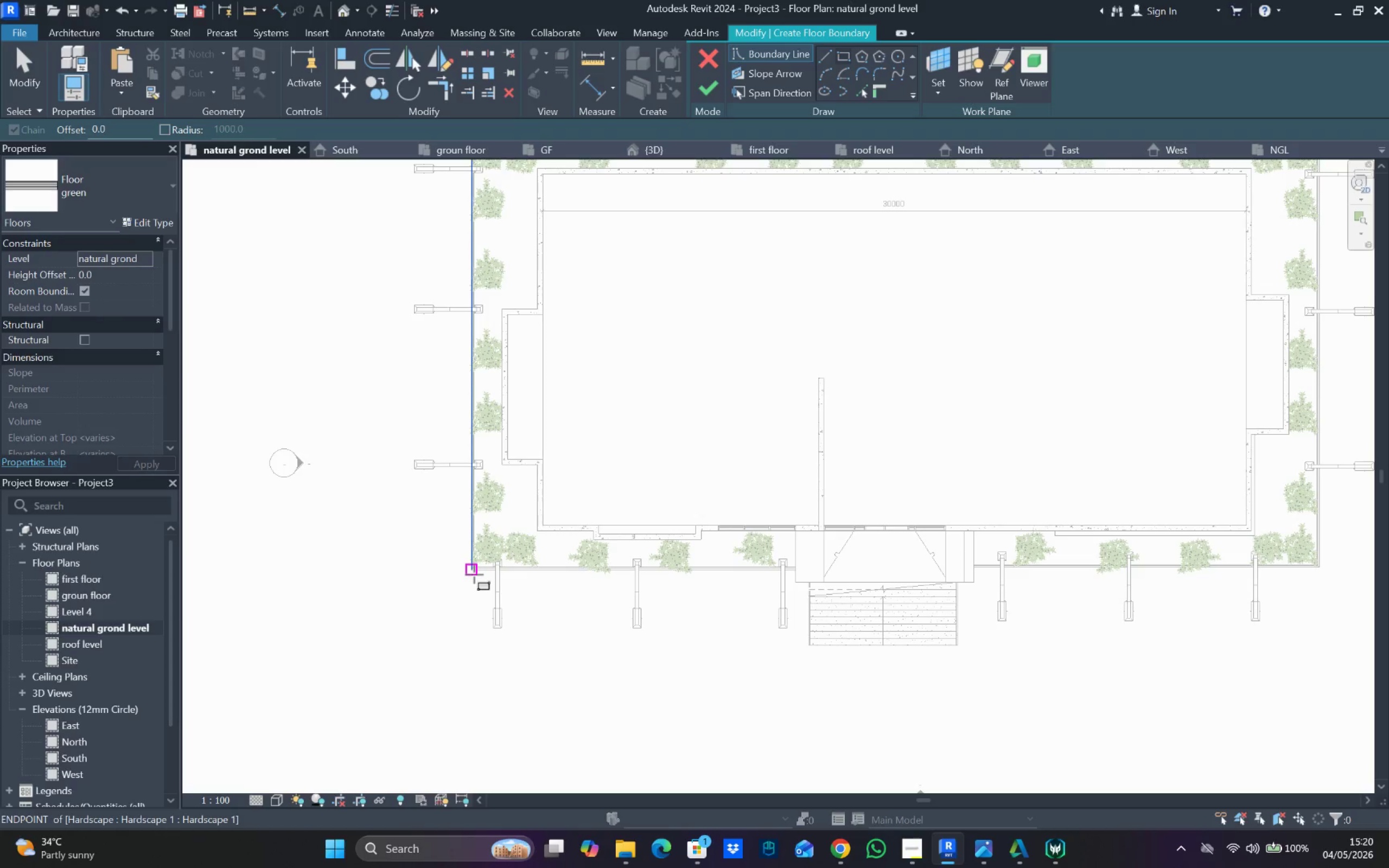 
left_click_drag(start_coordinate=[474, 575], to_coordinate=[477, 567])
 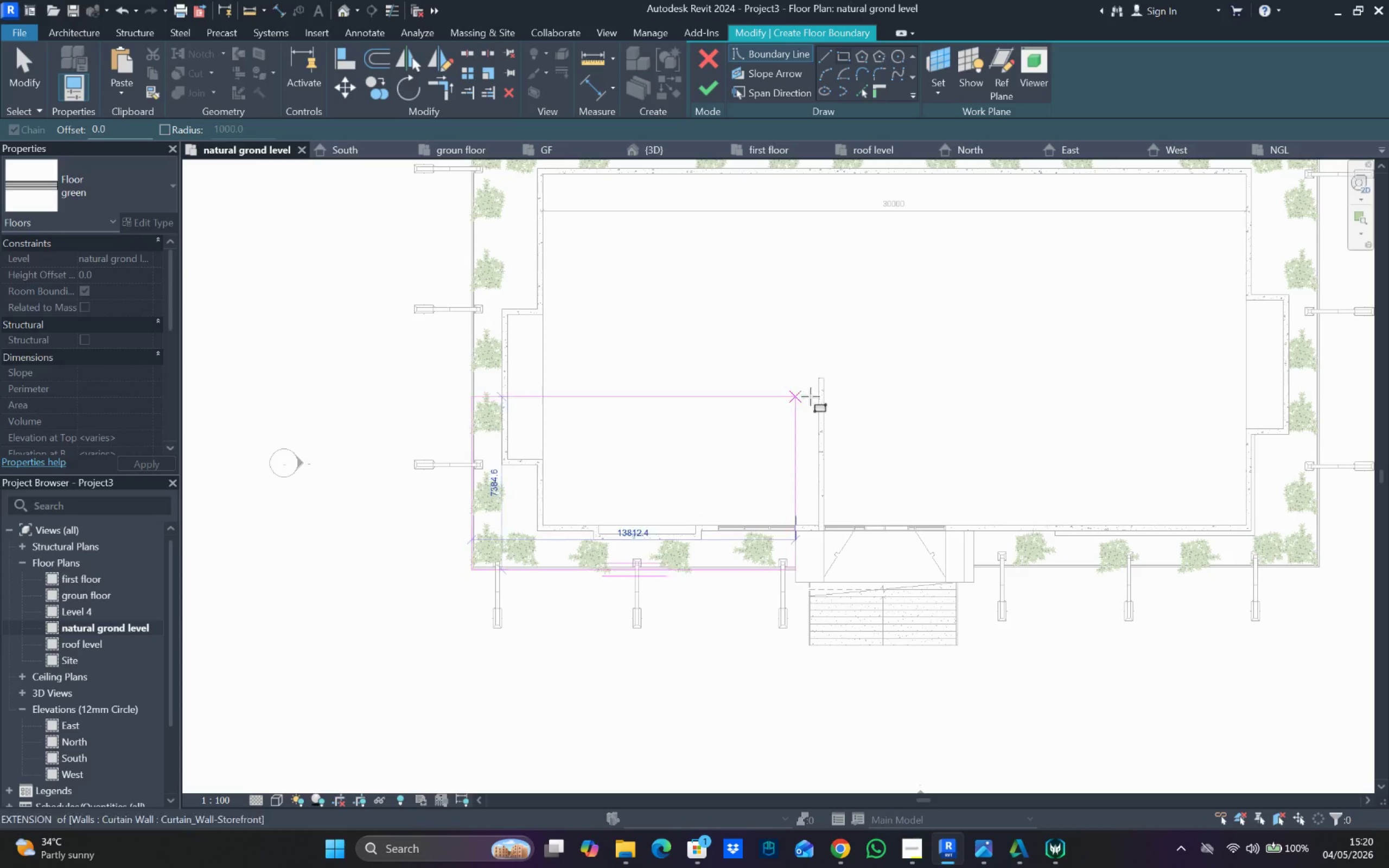 
scroll: coordinate [811, 397], scroll_direction: down, amount: 4.0
 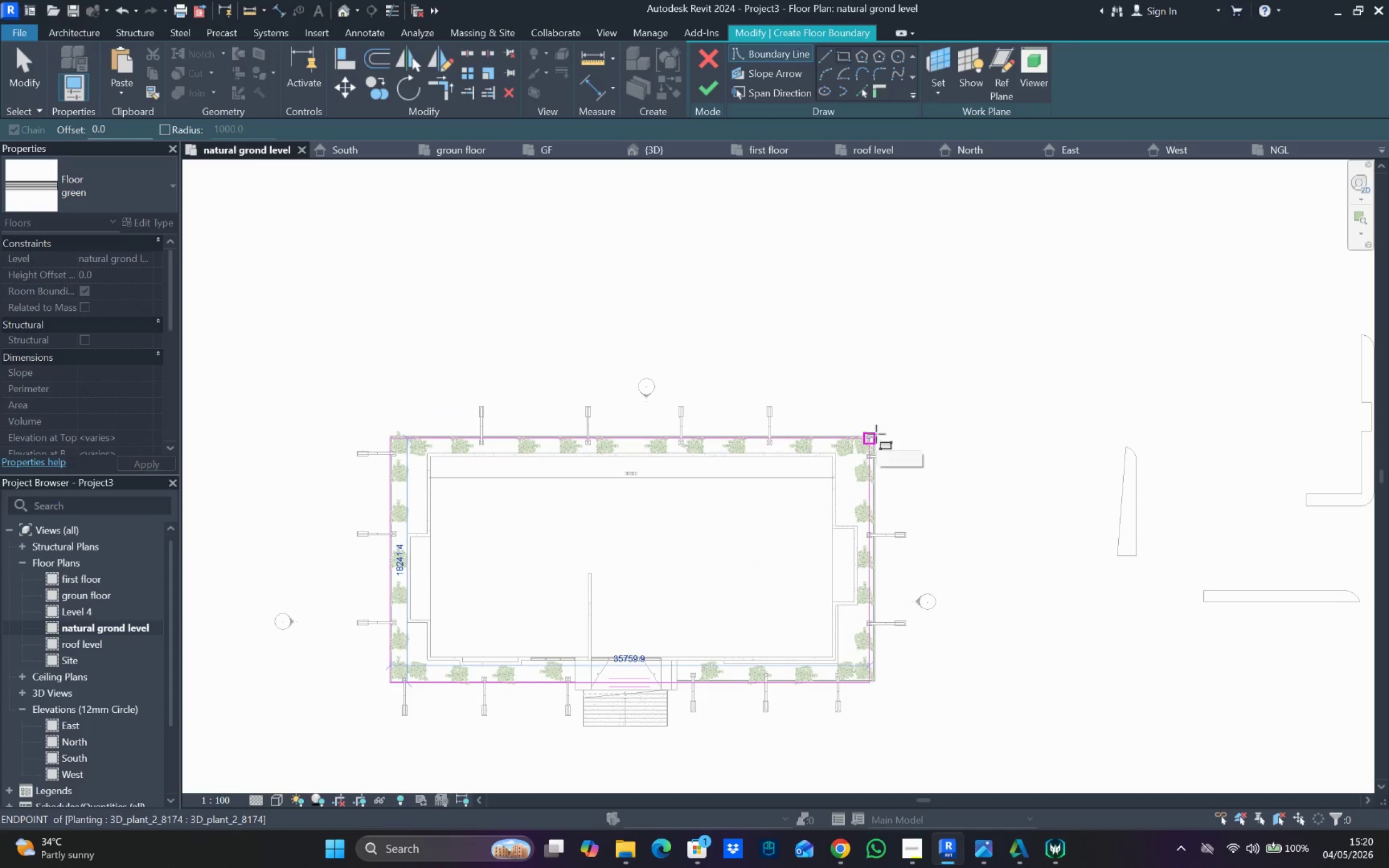 
left_click([878, 435])
 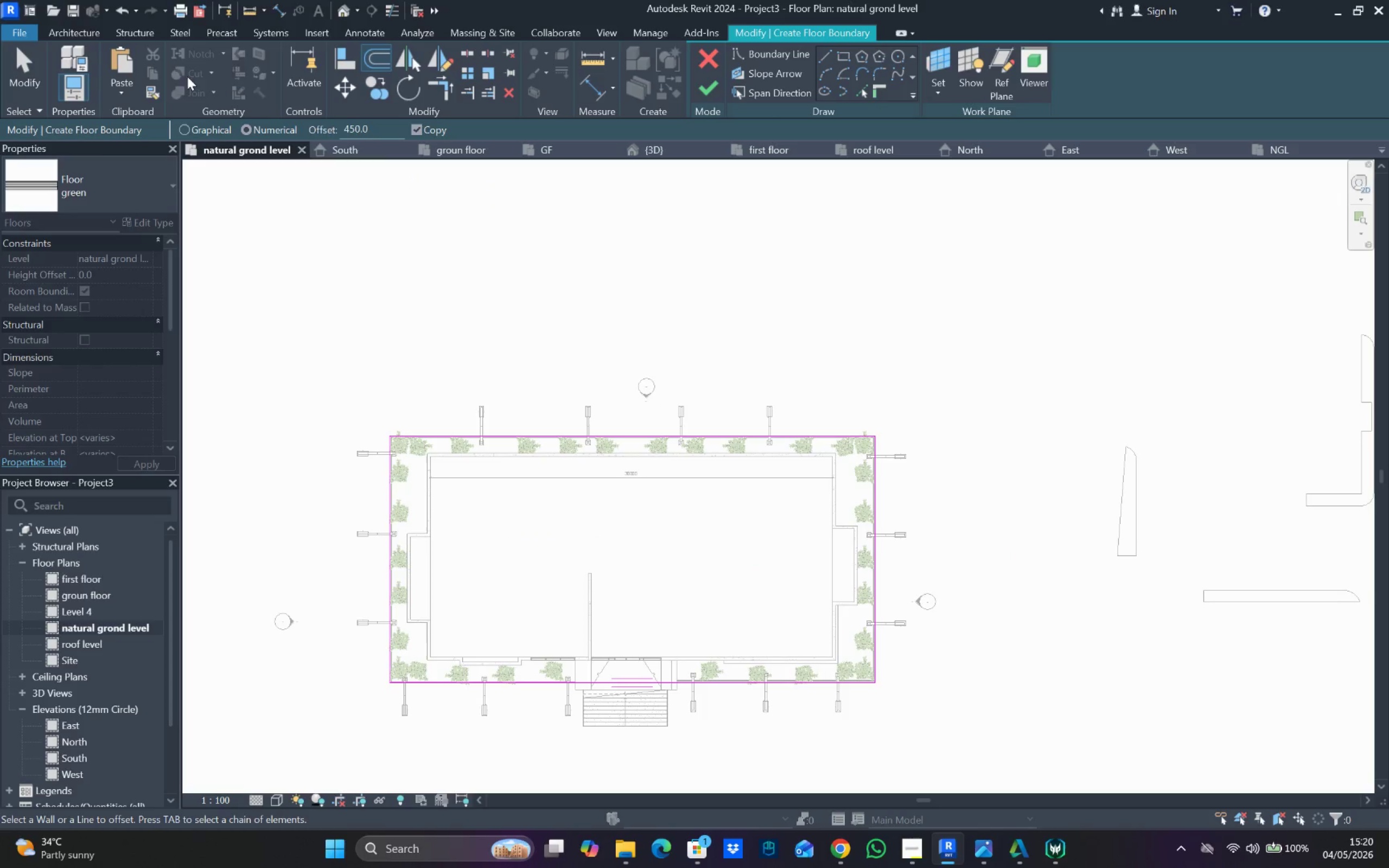 
double_click([351, 127])
 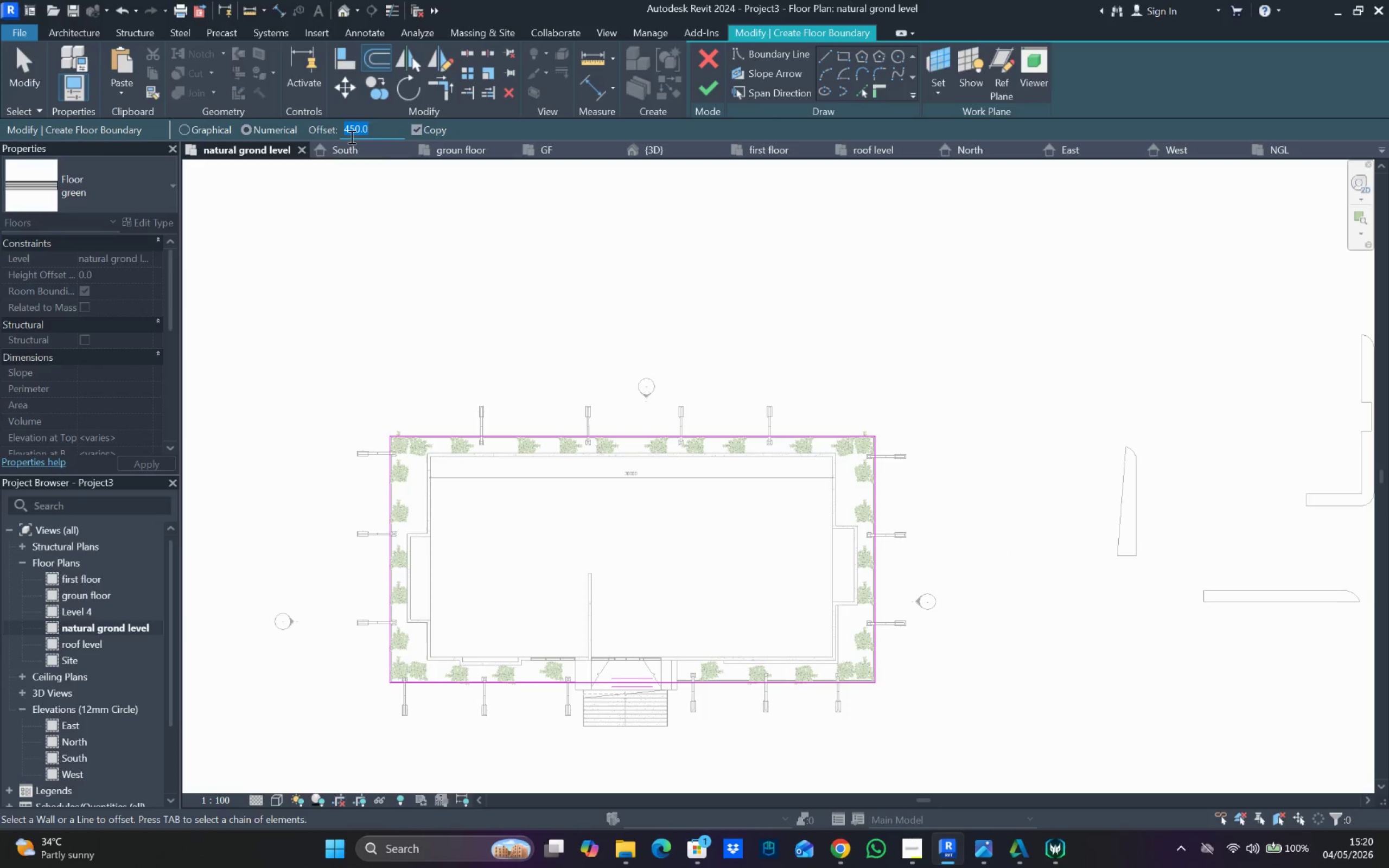 
type(1800)
 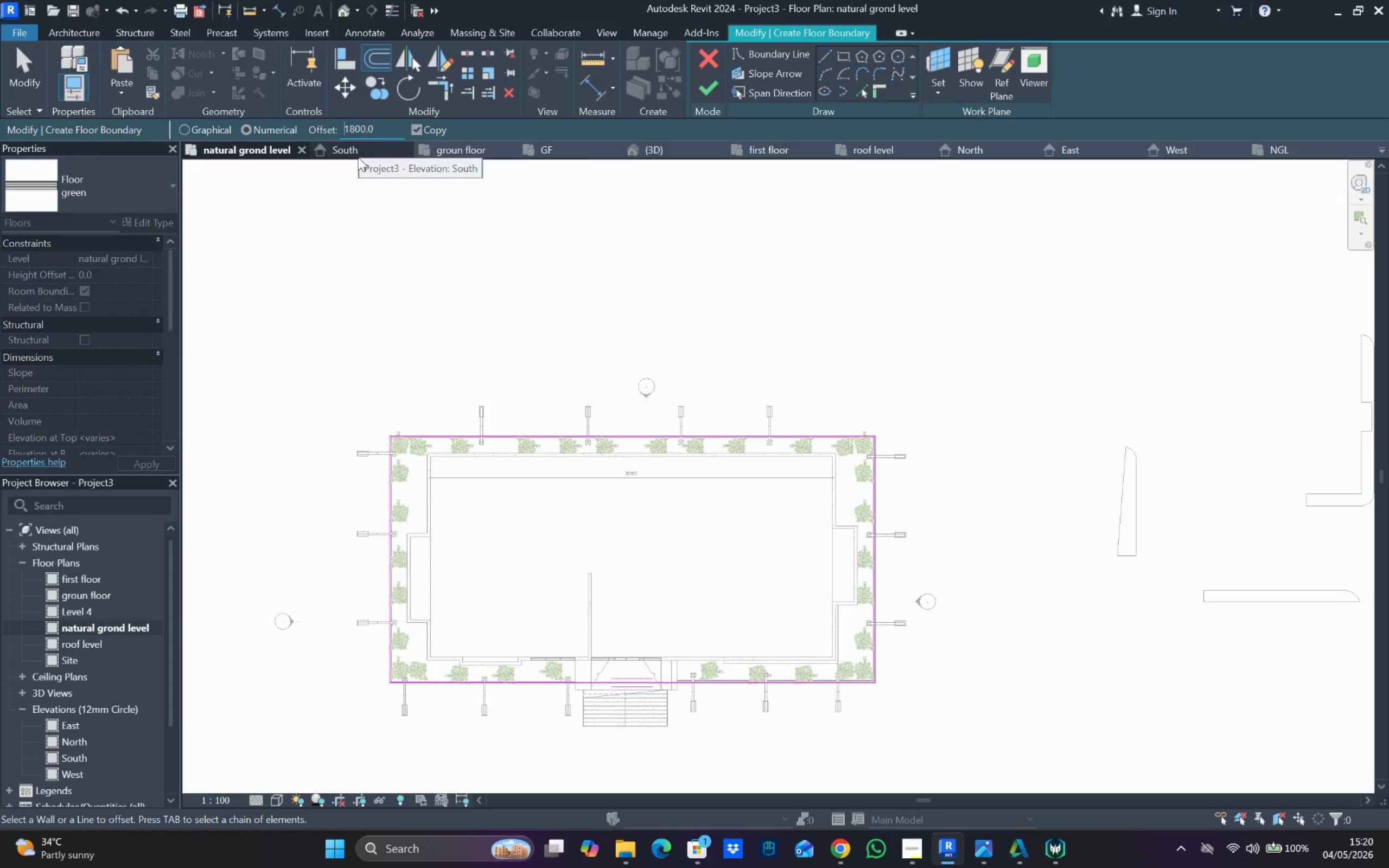 
key(Enter)
 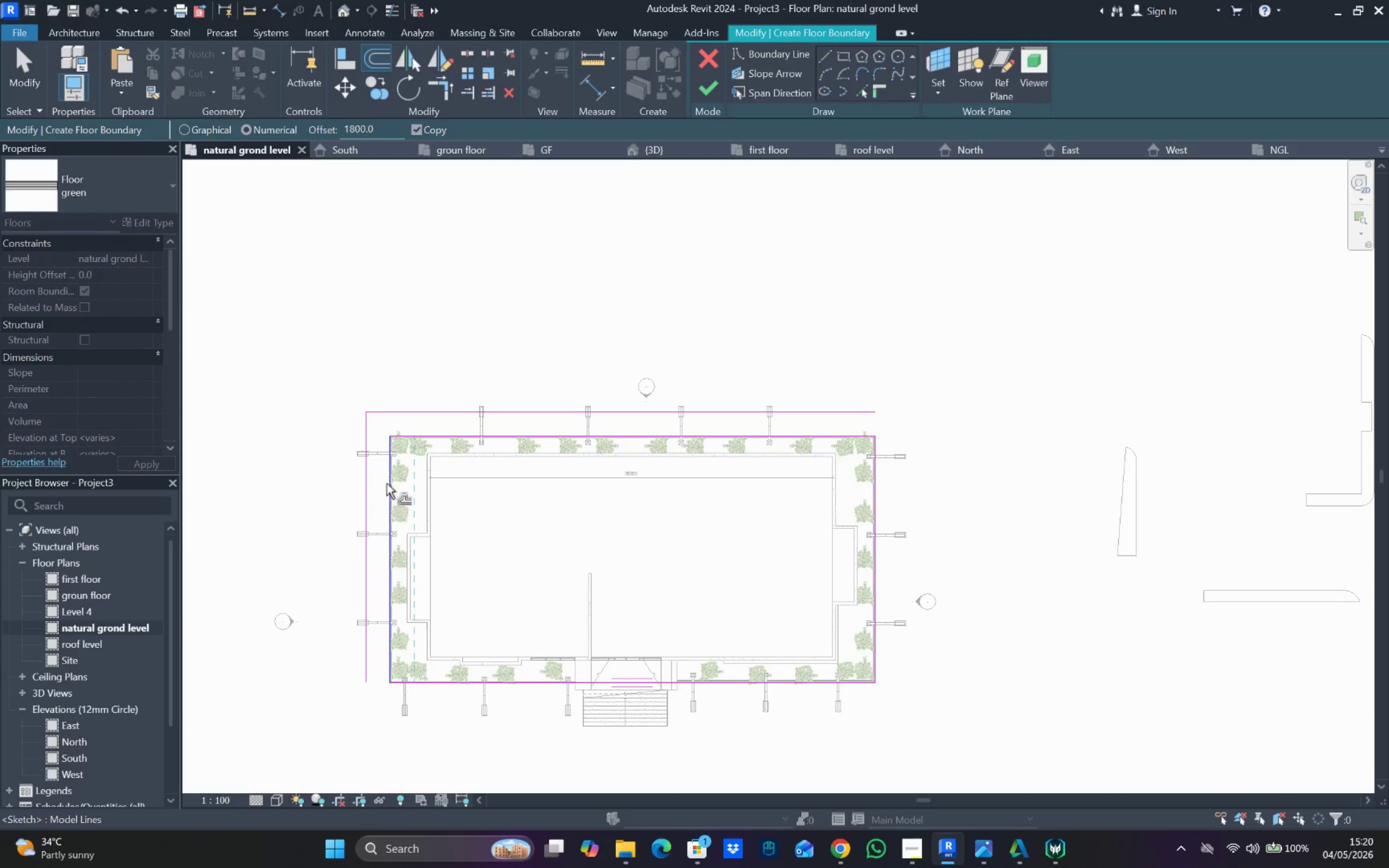 
left_click_drag(start_coordinate=[443, 682], to_coordinate=[518, 685])
 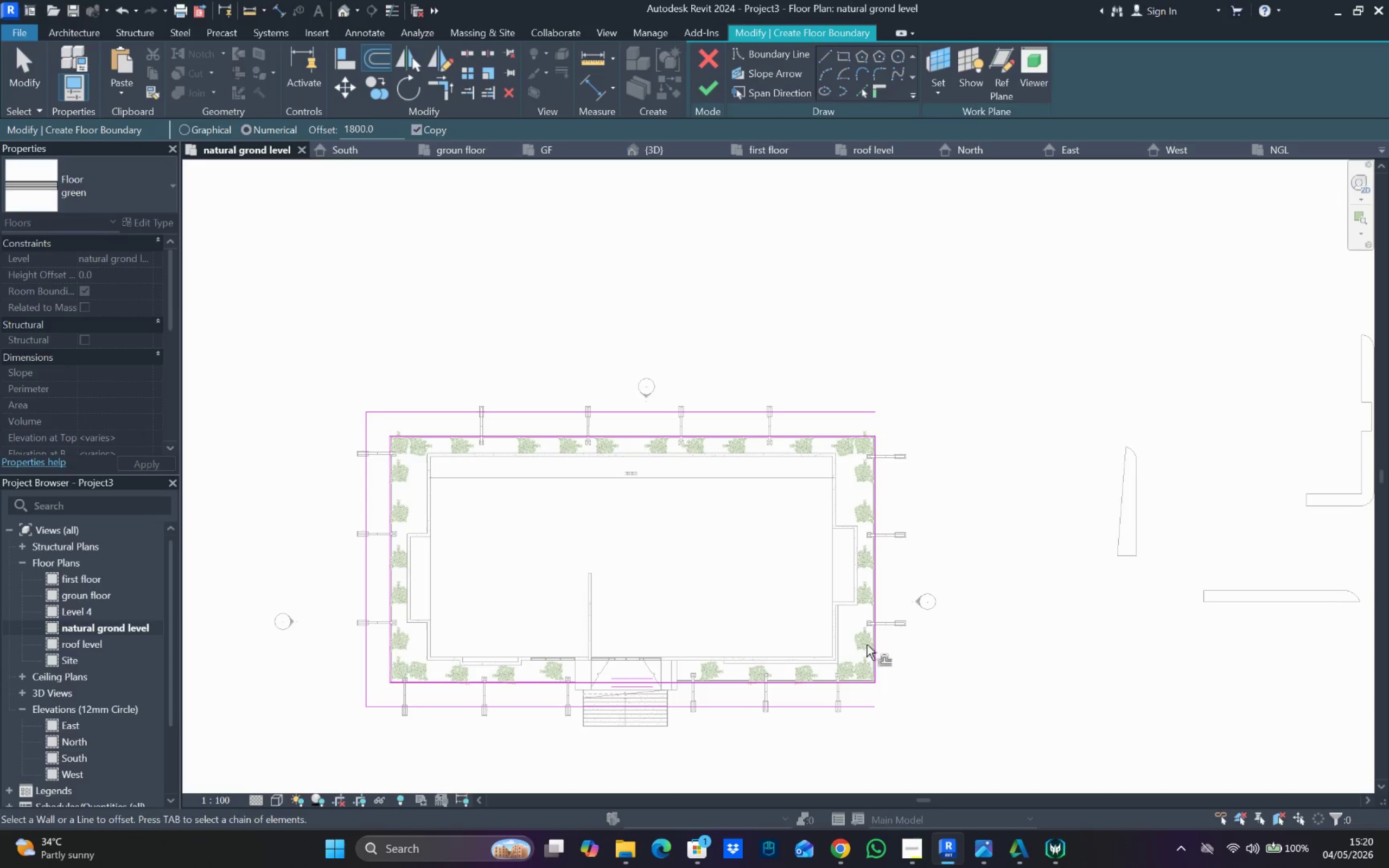 
left_click([876, 644])
 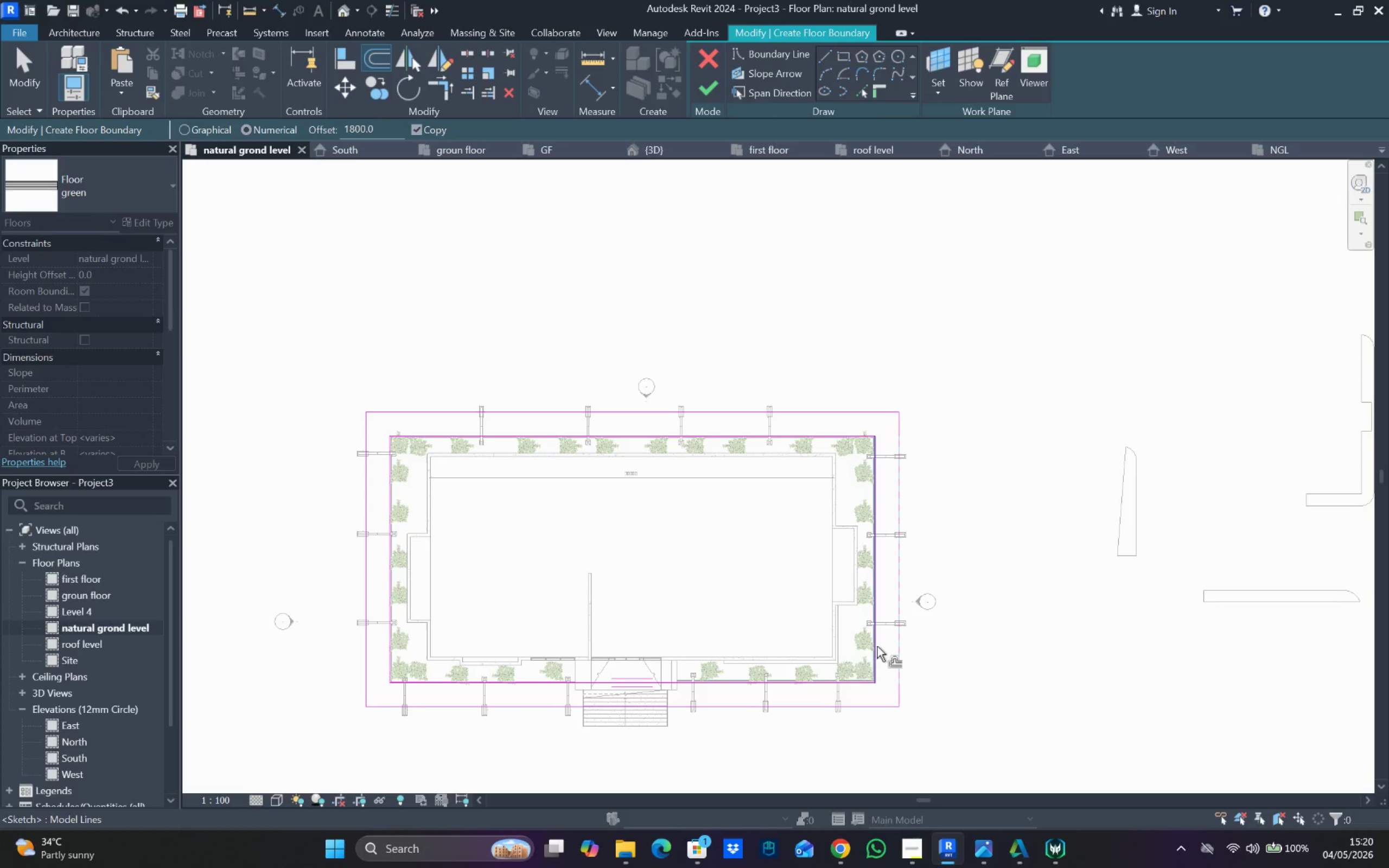 
scroll: coordinate [866, 650], scroll_direction: down, amount: 3.0
 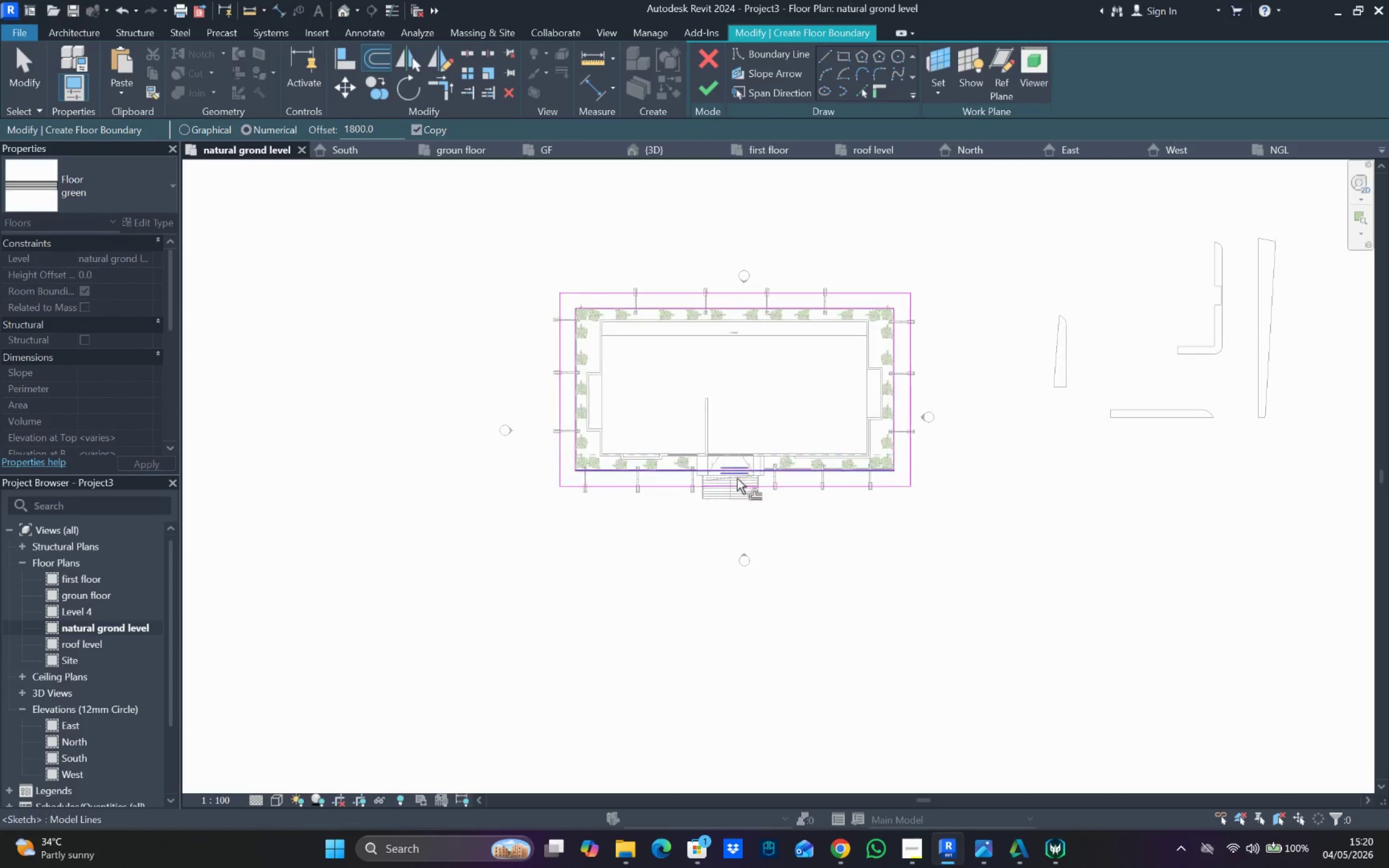 
key(Escape)
 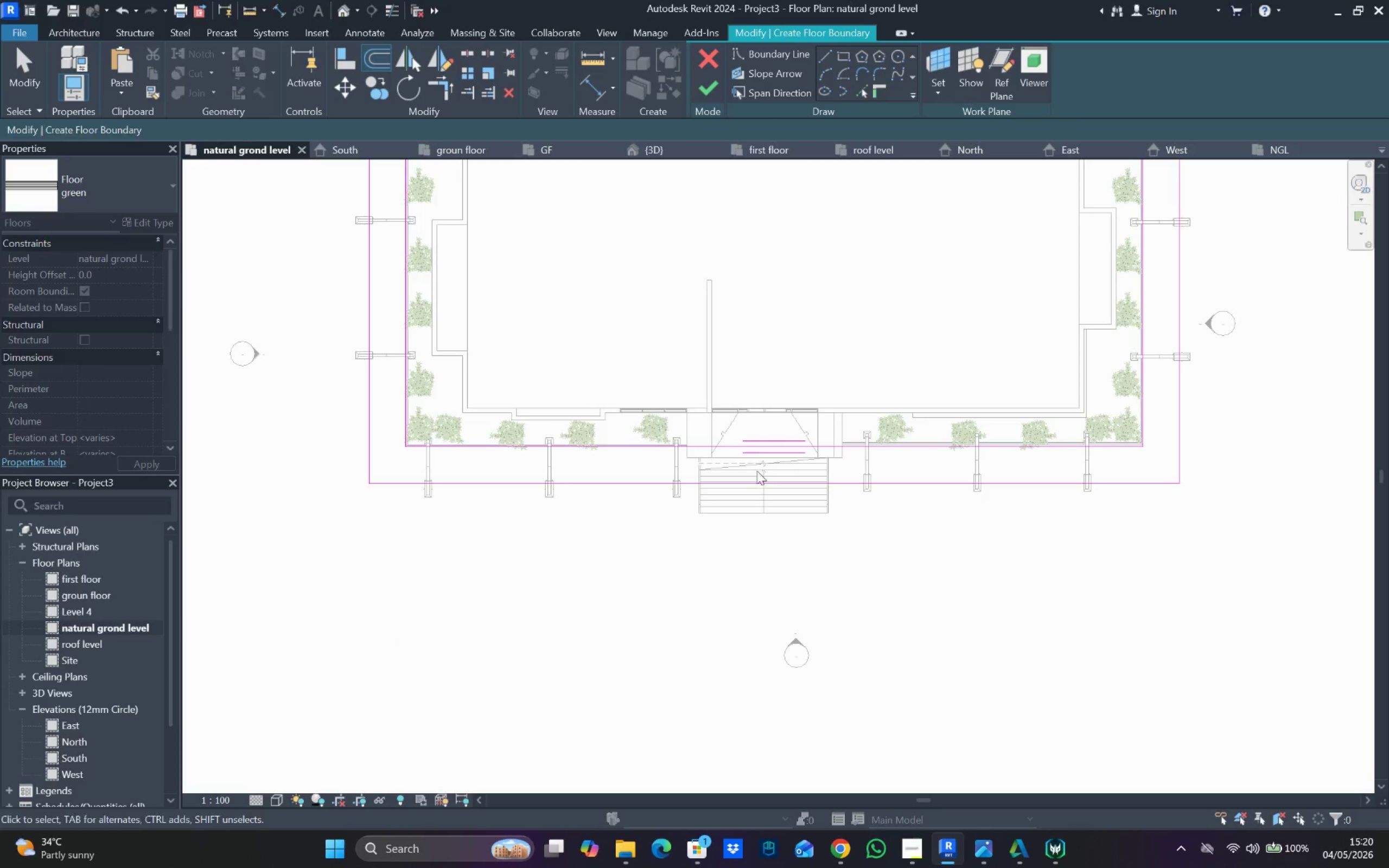 
scroll: coordinate [706, 484], scroll_direction: up, amount: 6.0
 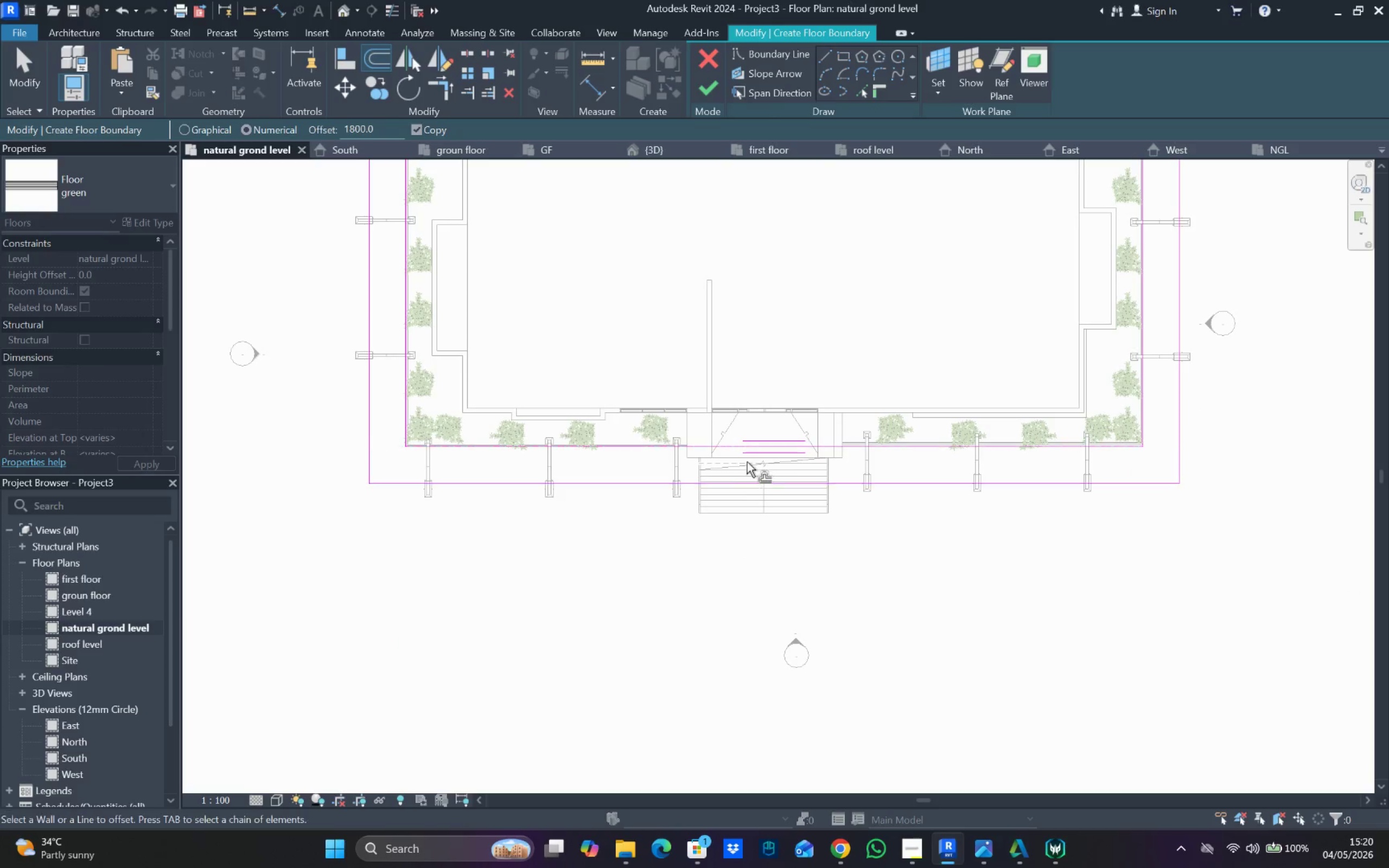 
key(Escape)
 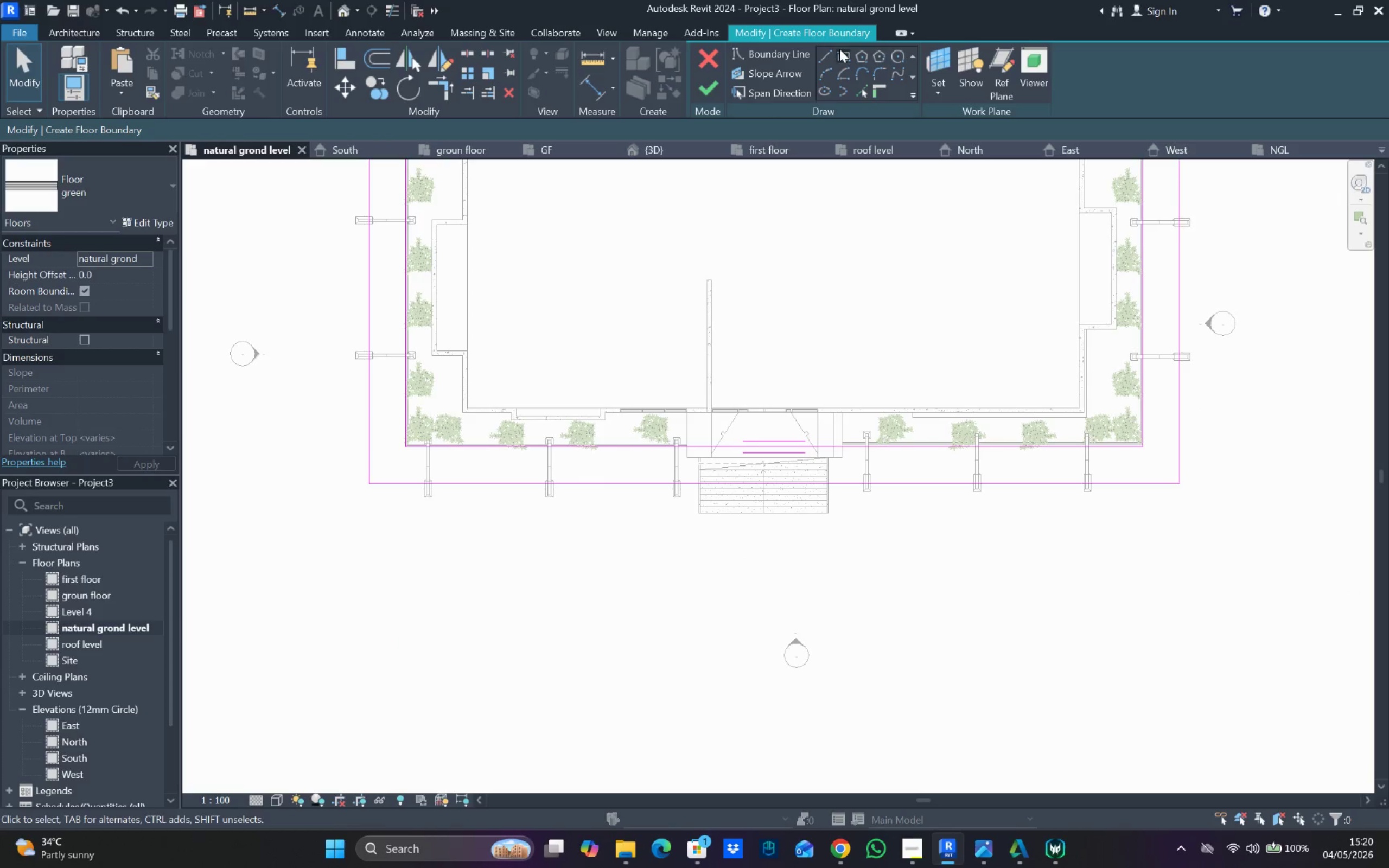 
left_click_drag(start_coordinate=[823, 54], to_coordinate=[822, 58])
 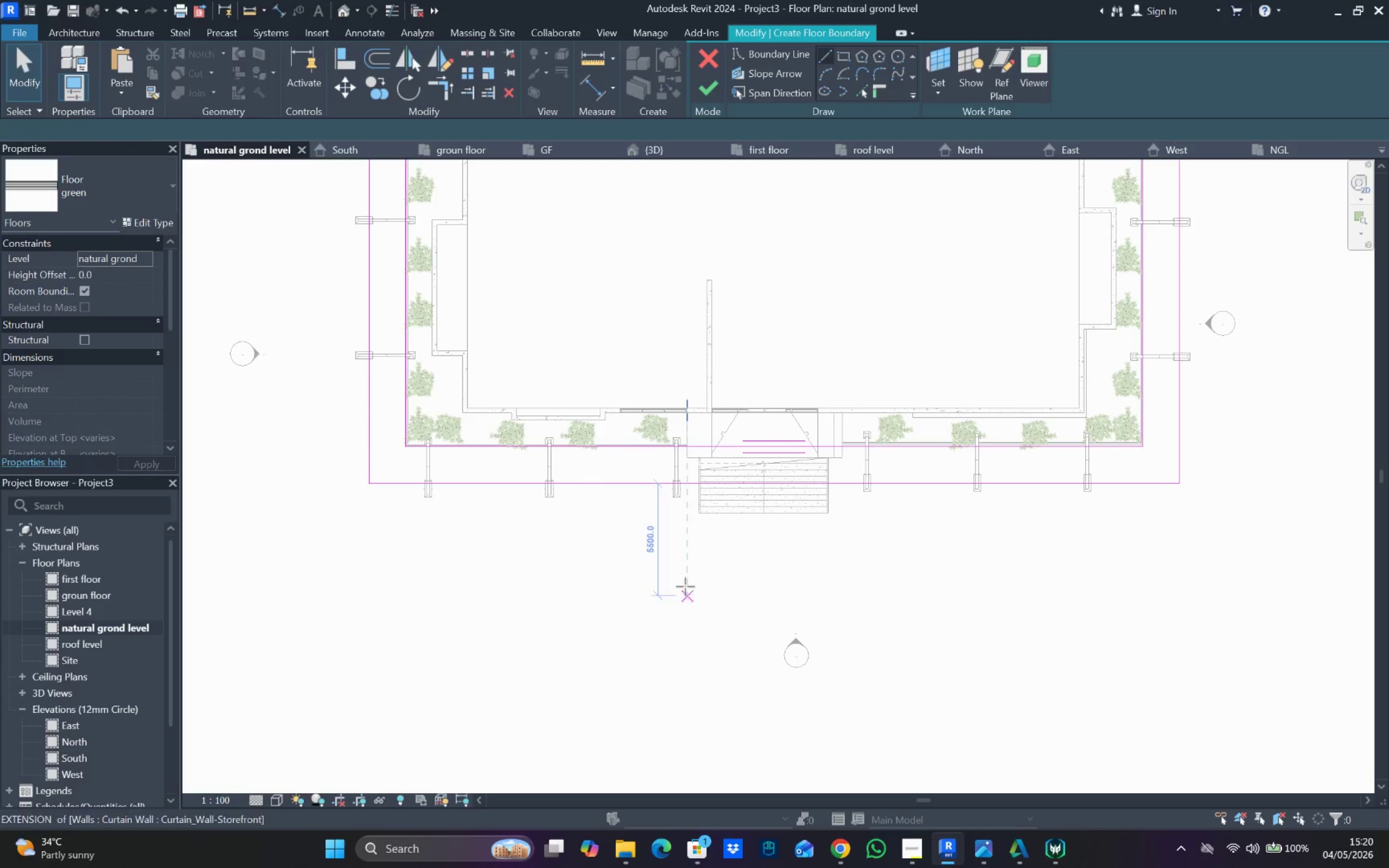 
scroll: coordinate [697, 490], scroll_direction: up, amount: 4.0
 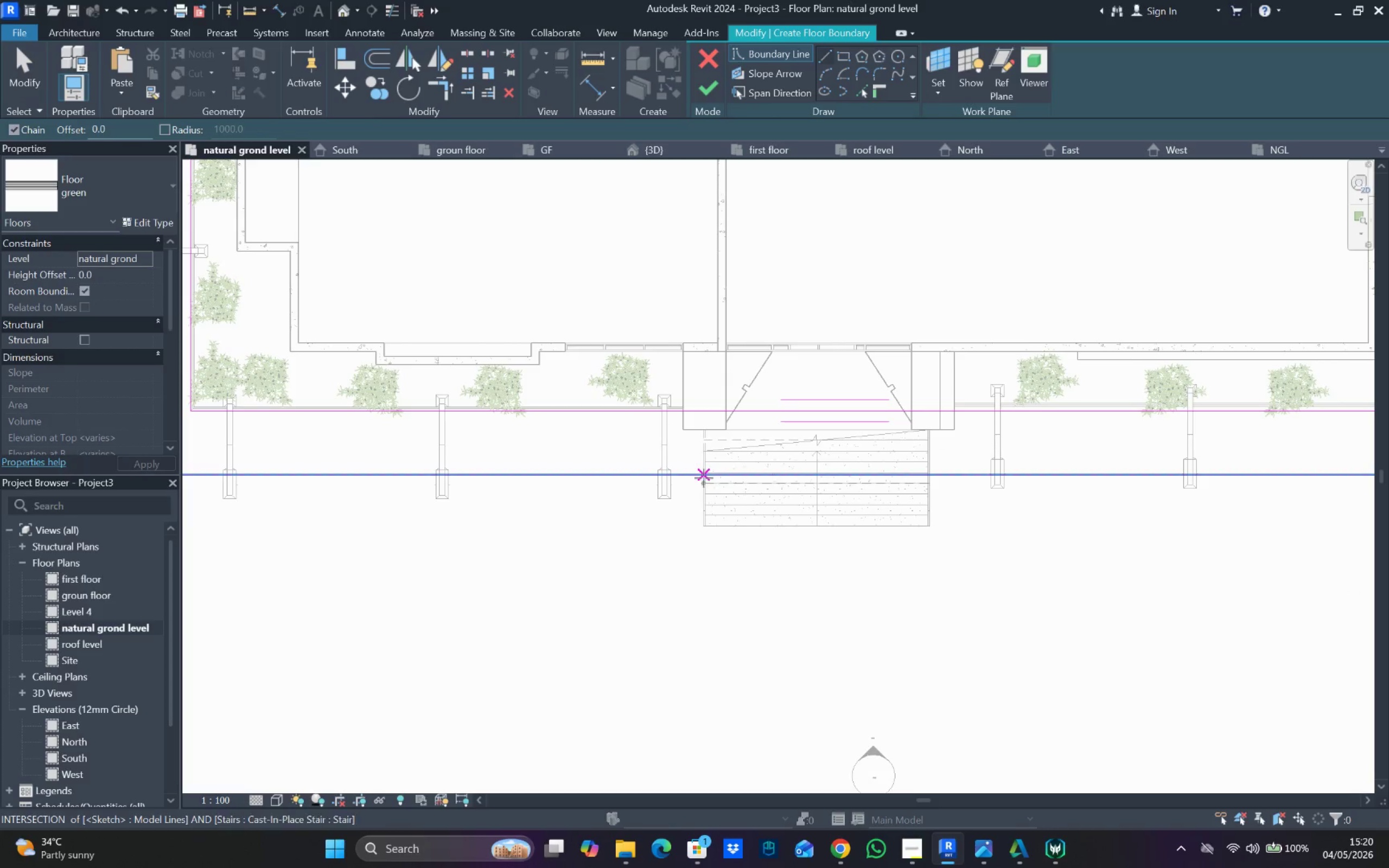 
left_click_drag(start_coordinate=[704, 478], to_coordinate=[700, 494])
 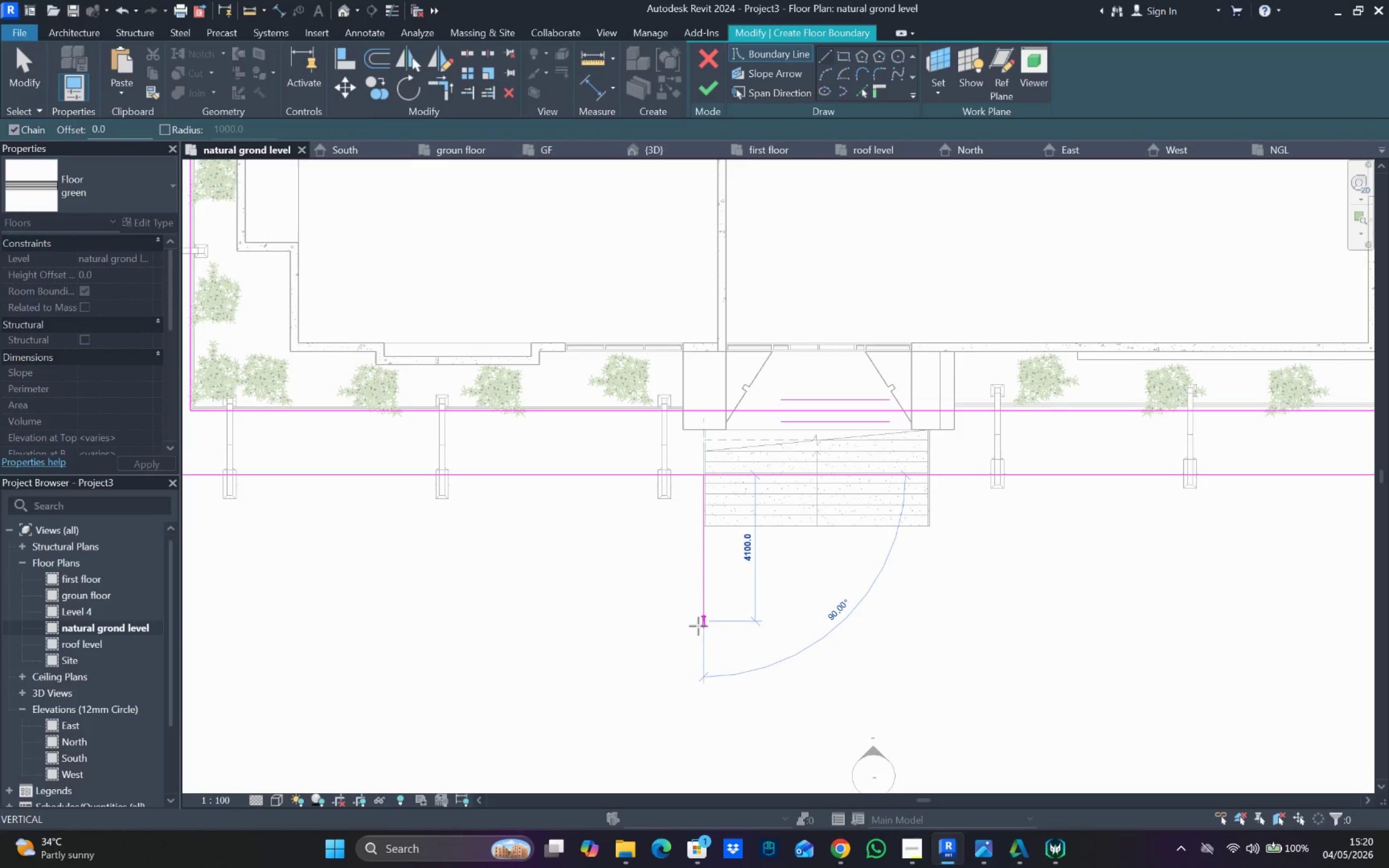 
scroll: coordinate [695, 639], scroll_direction: down, amount: 4.0
 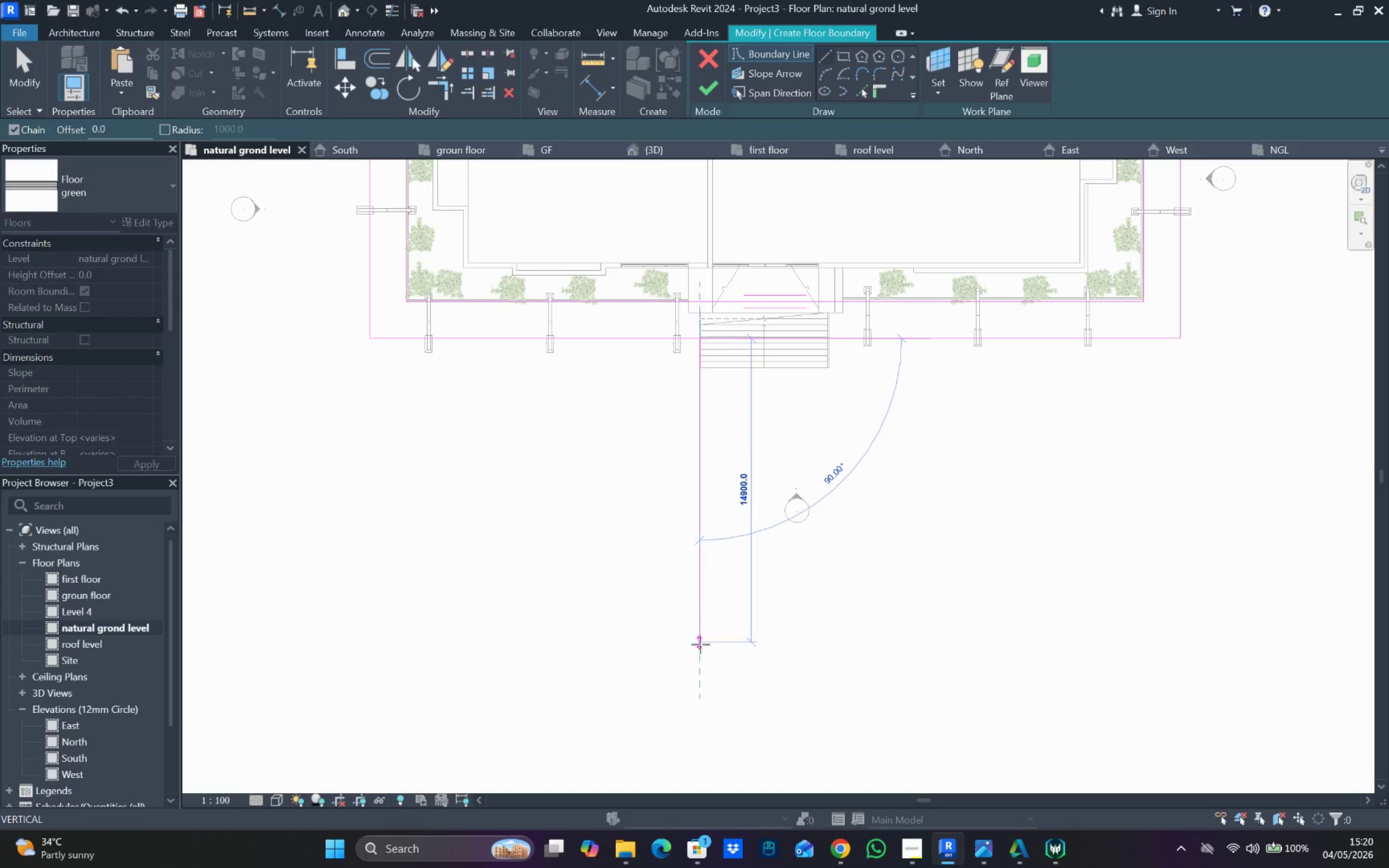 
left_click([700, 647])
 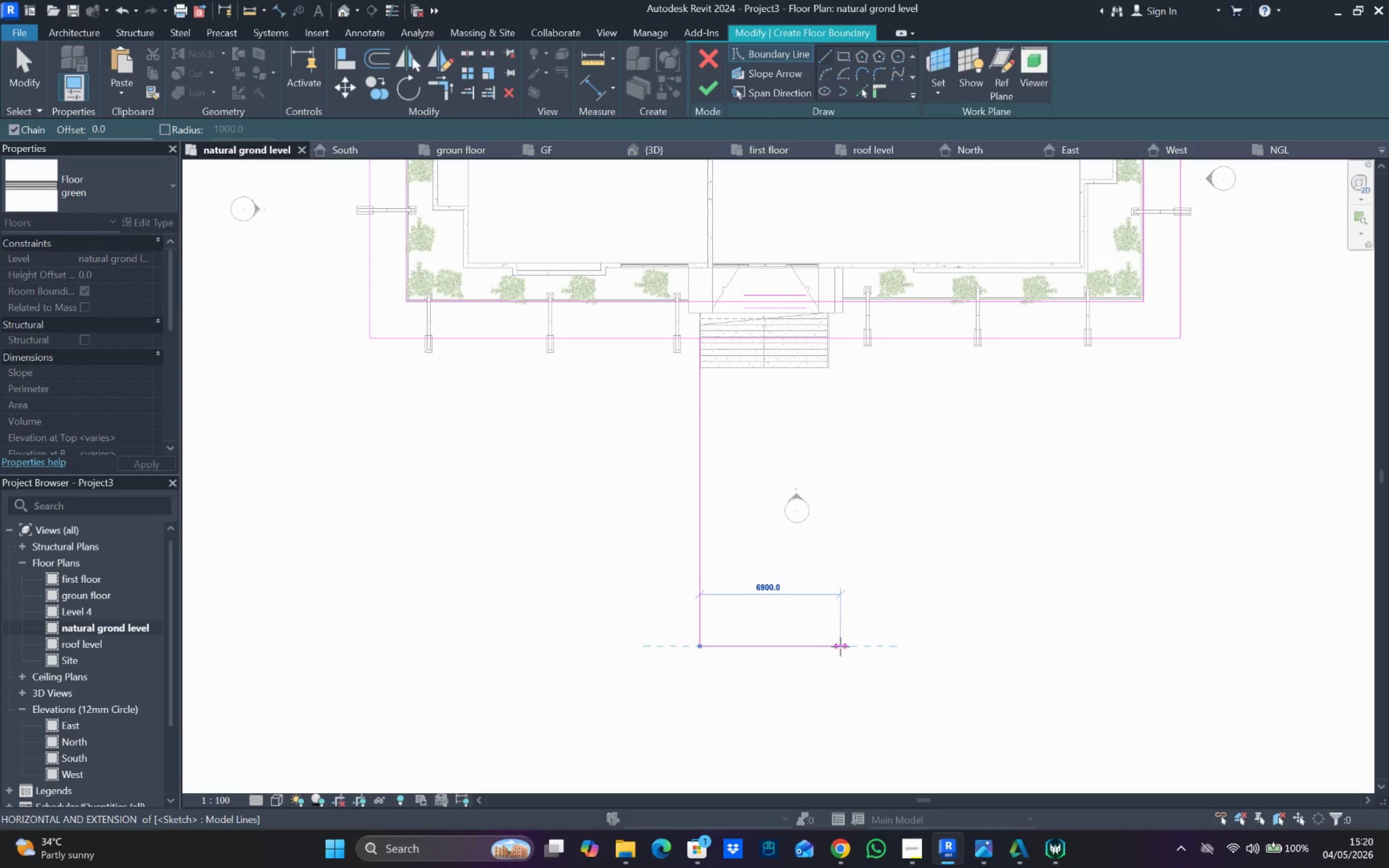 
key(Escape)
 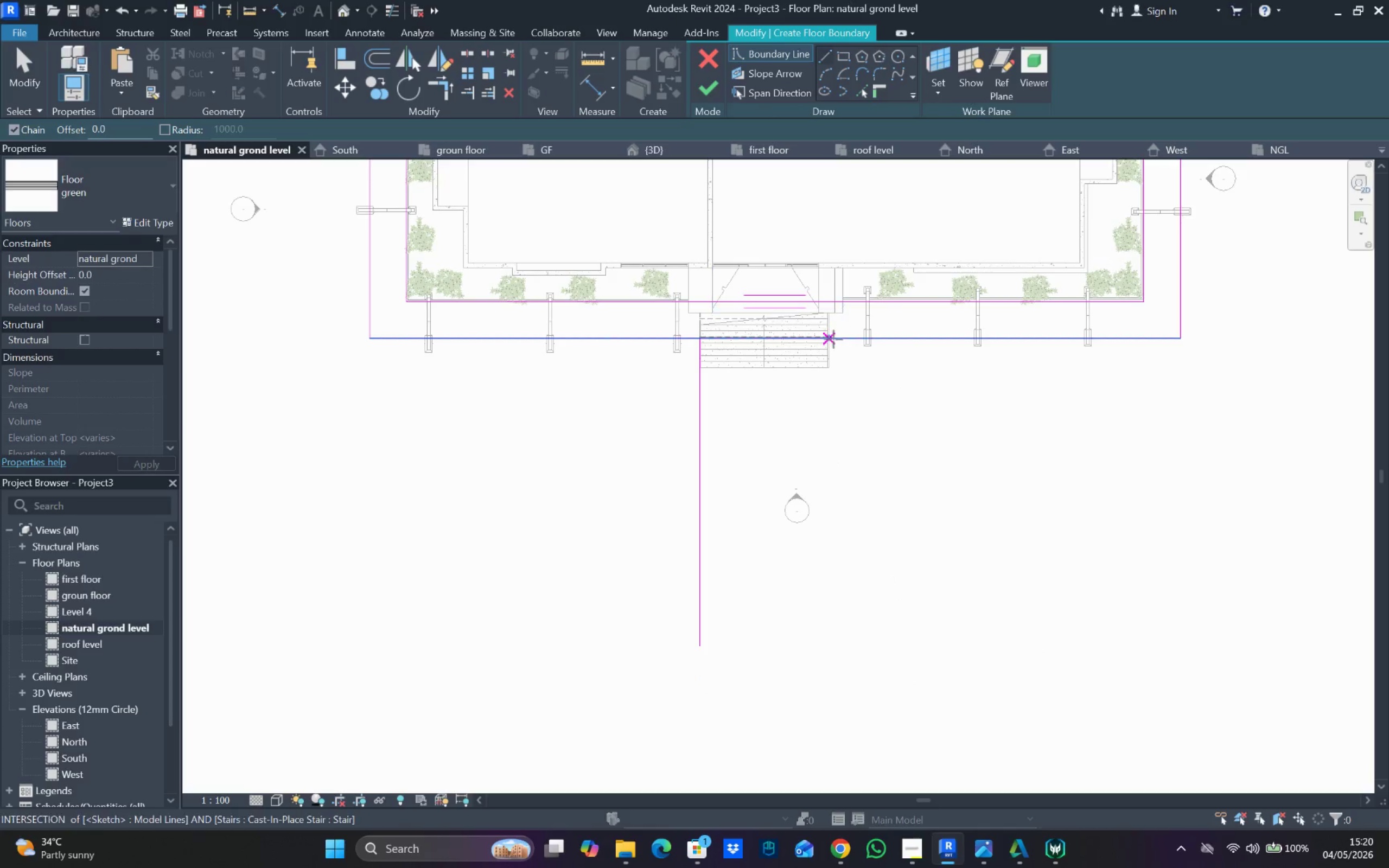 
left_click_drag(start_coordinate=[833, 339], to_coordinate=[829, 353])
 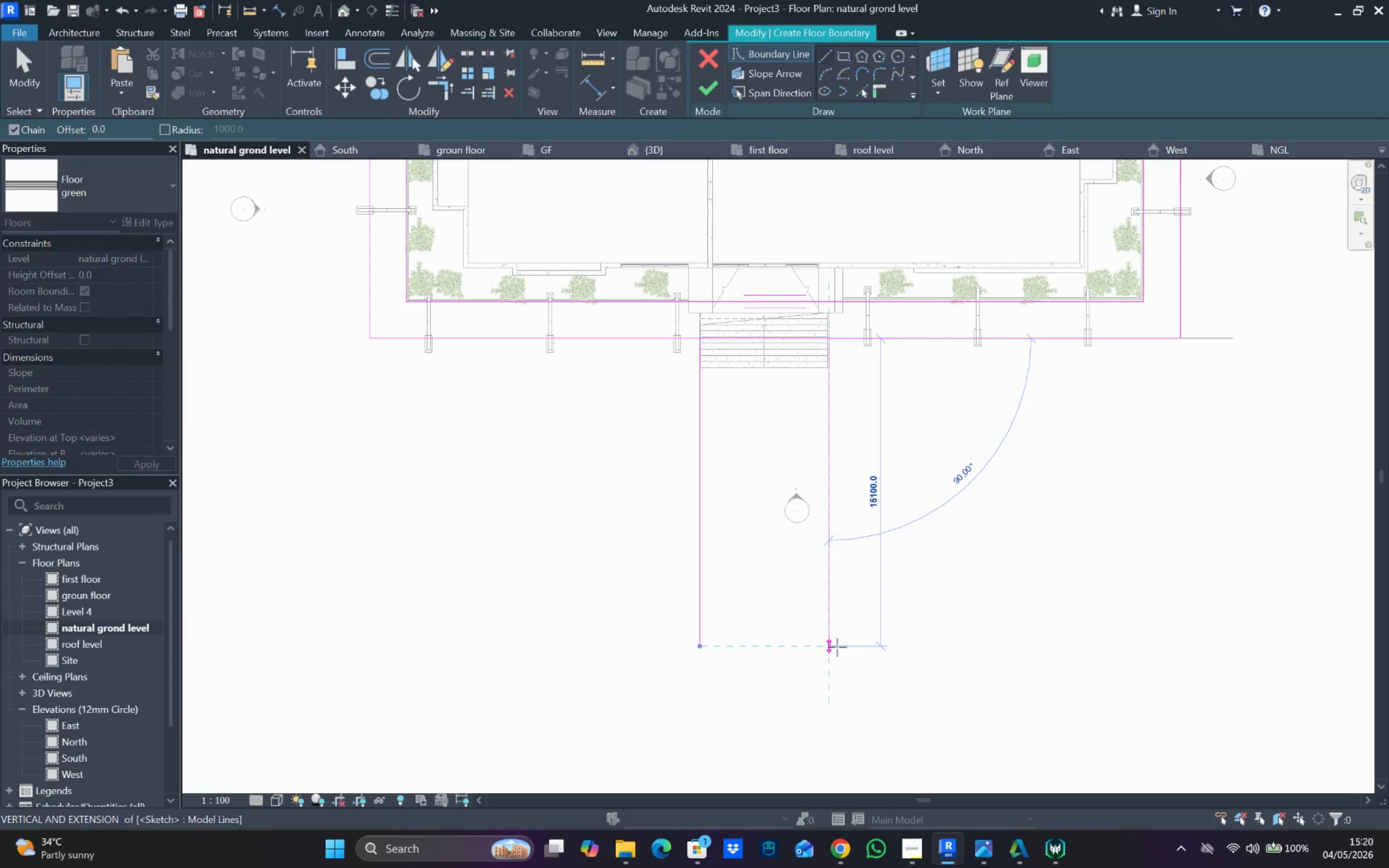 
left_click_drag(start_coordinate=[837, 647], to_coordinate=[826, 648])
 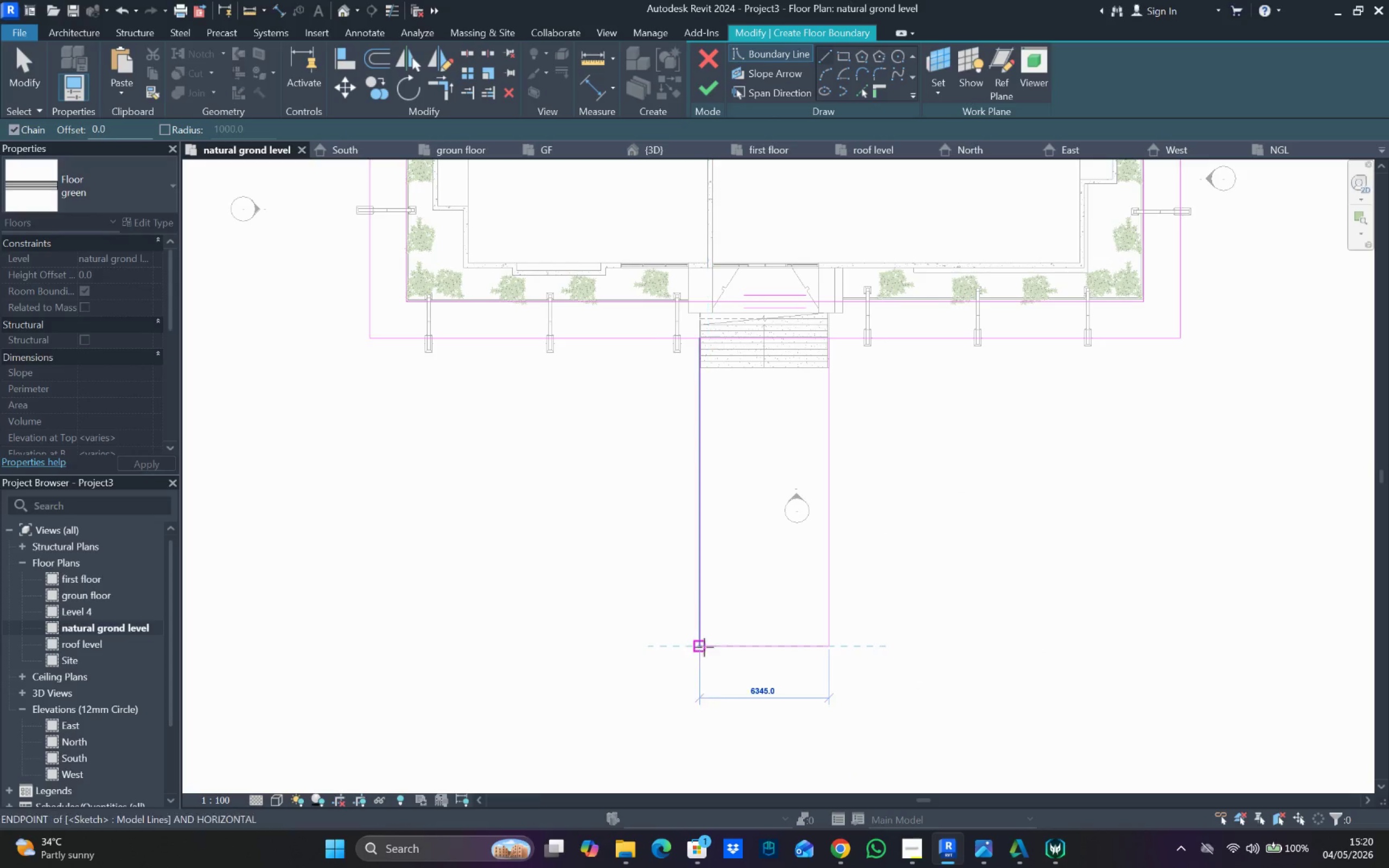 
key(Escape)
 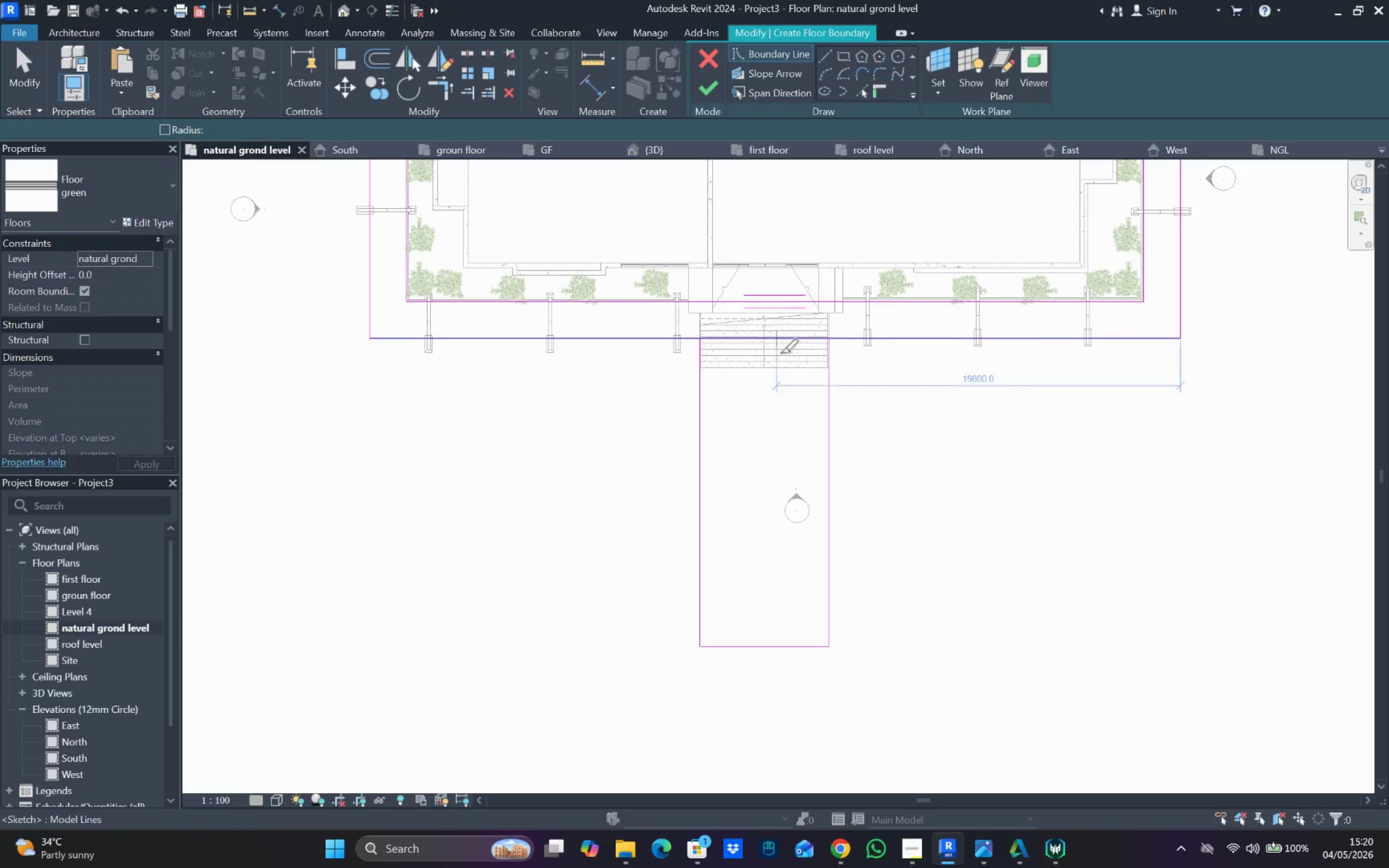 
left_click_drag(start_coordinate=[782, 343], to_coordinate=[777, 343])
 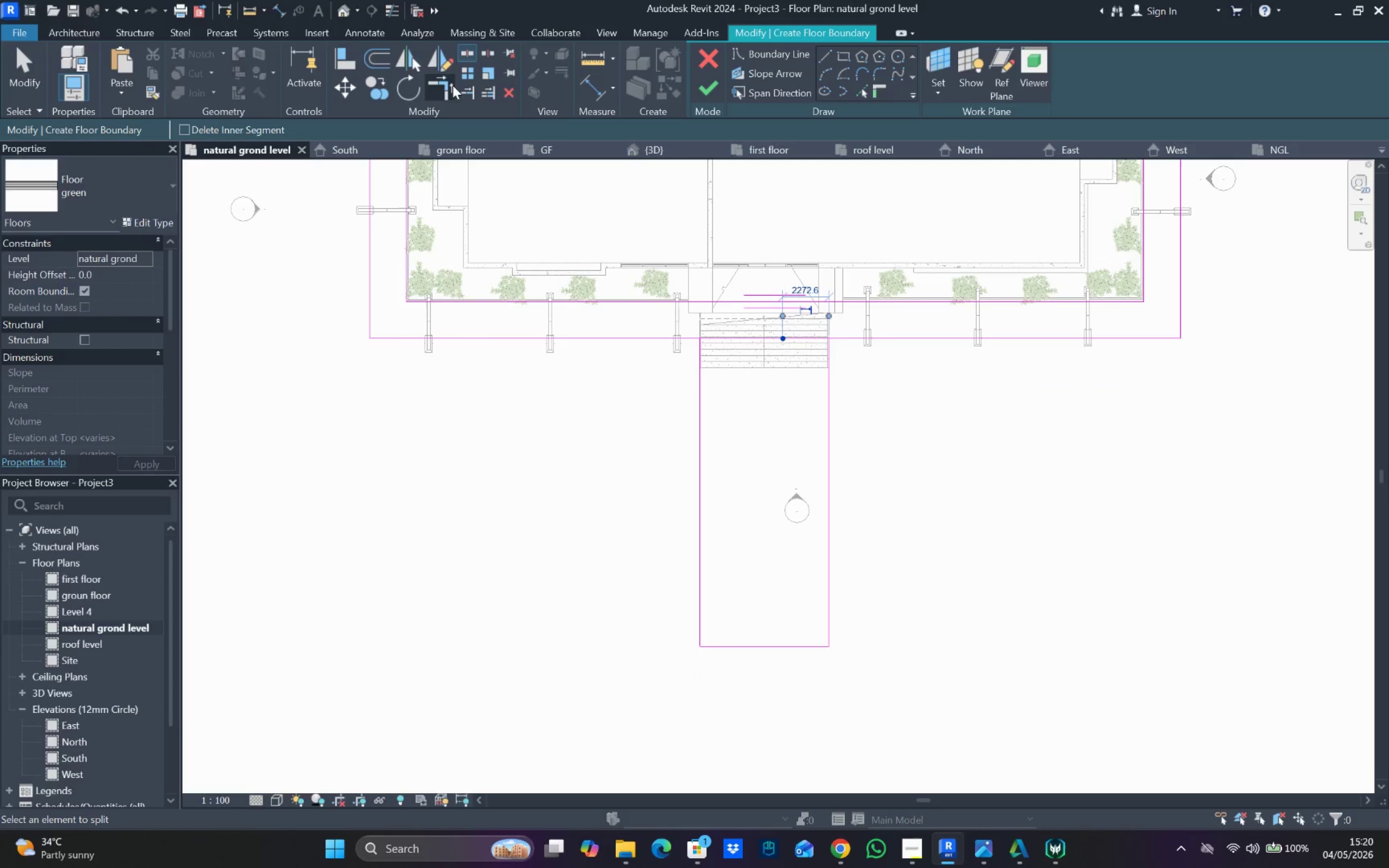 
left_click_drag(start_coordinate=[439, 81], to_coordinate=[443, 85])
 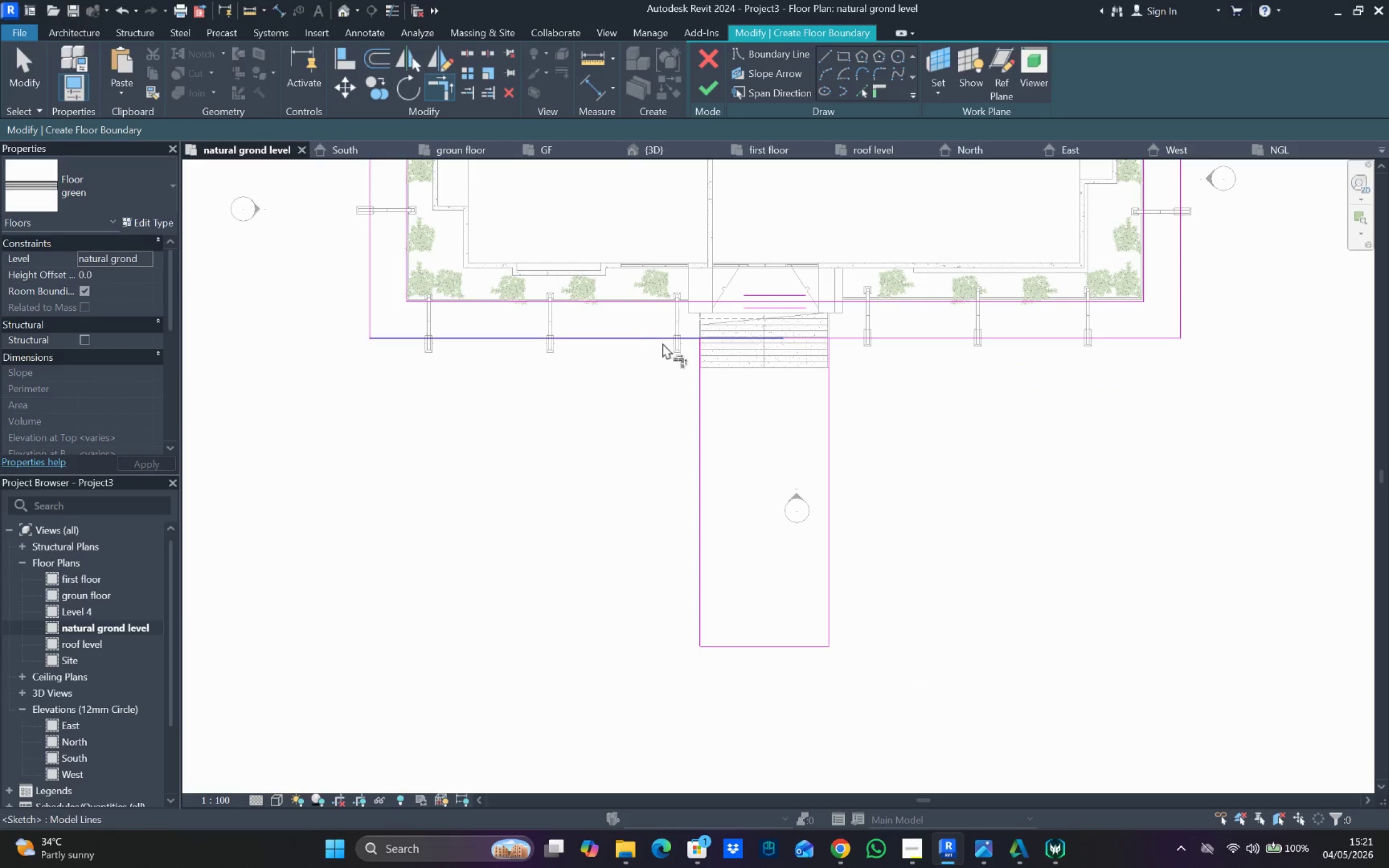 
left_click_drag(start_coordinate=[664, 343], to_coordinate=[675, 343])
 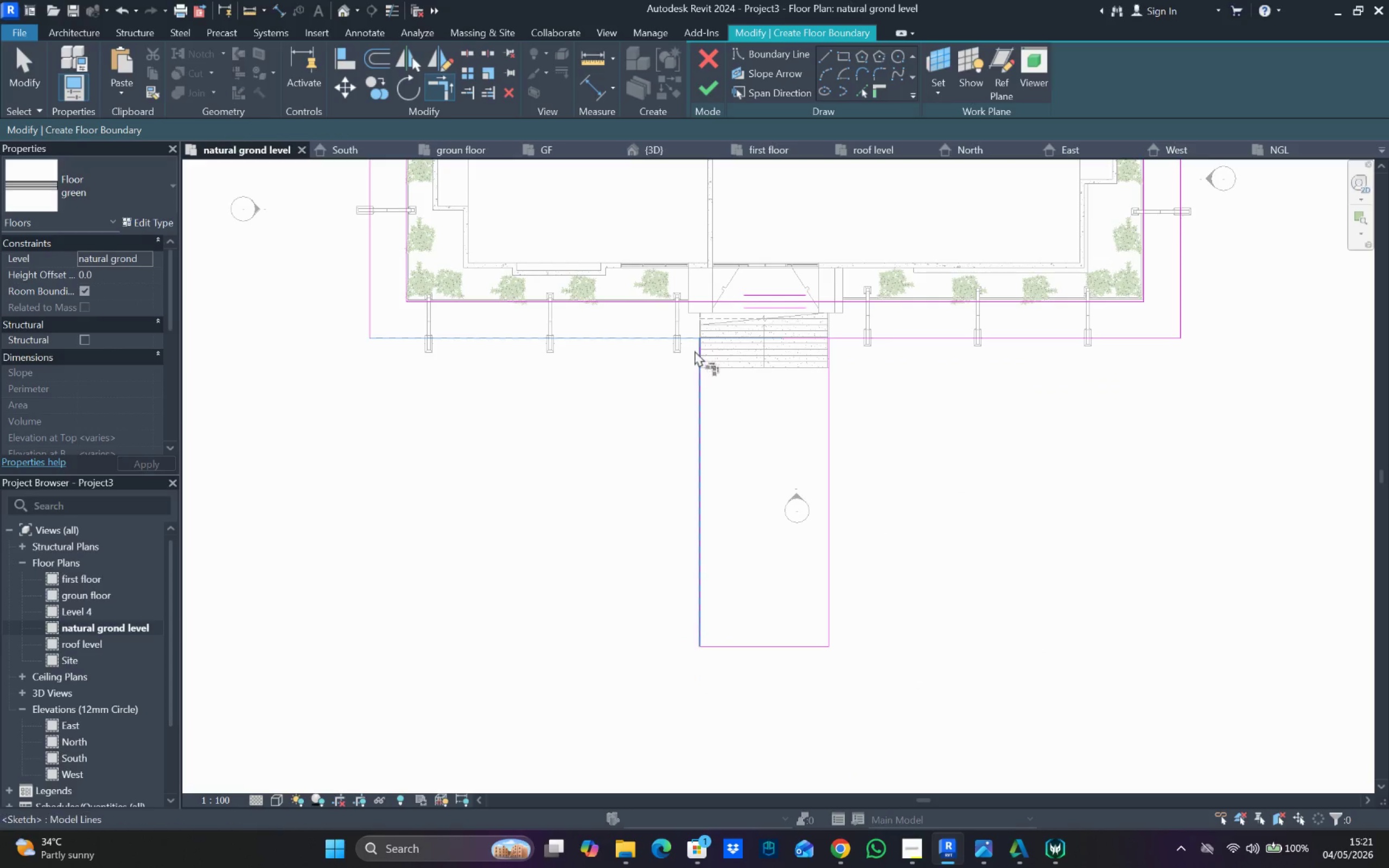 
left_click_drag(start_coordinate=[695, 352], to_coordinate=[700, 356])
 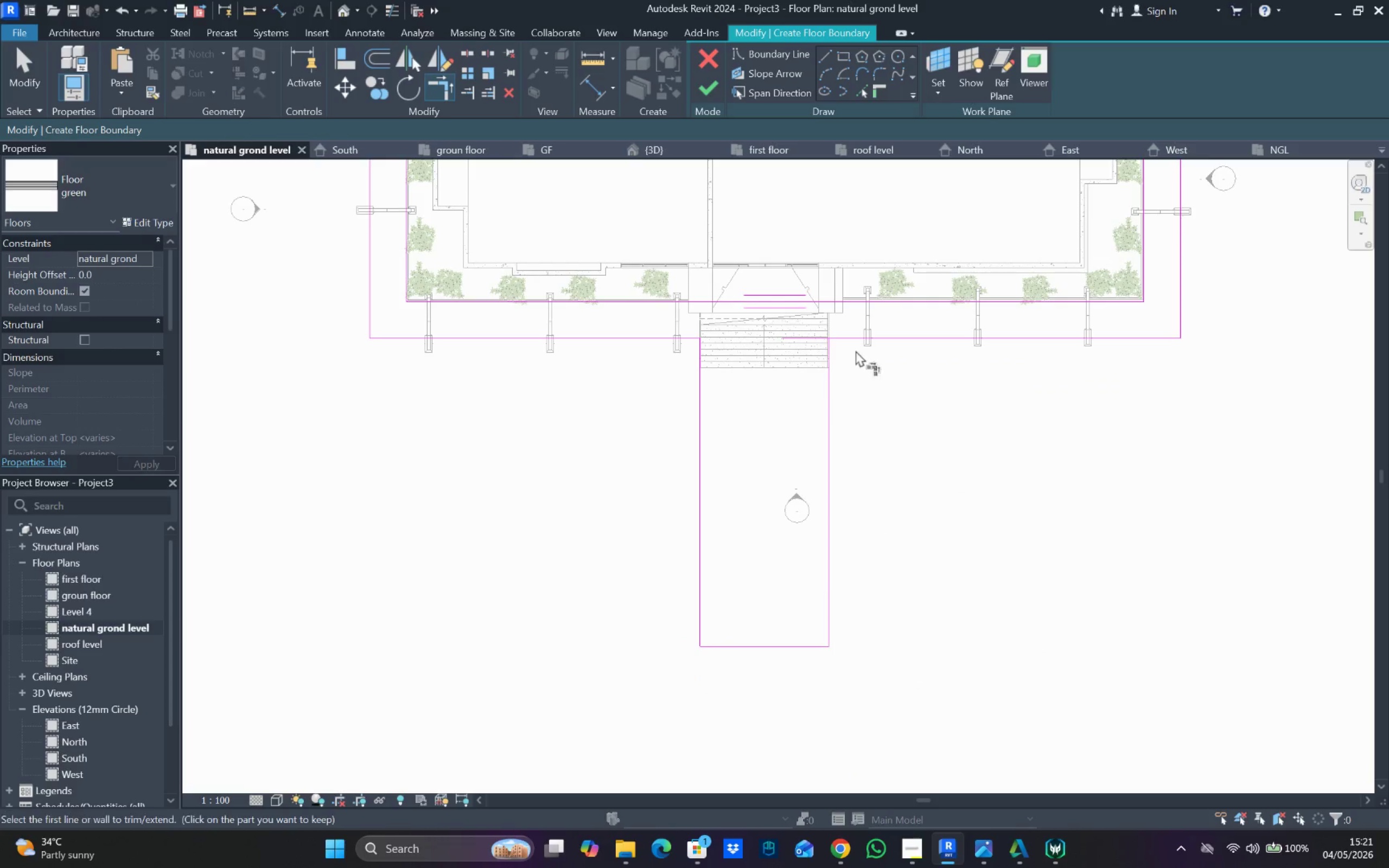 
left_click_drag(start_coordinate=[856, 349], to_coordinate=[856, 347])
 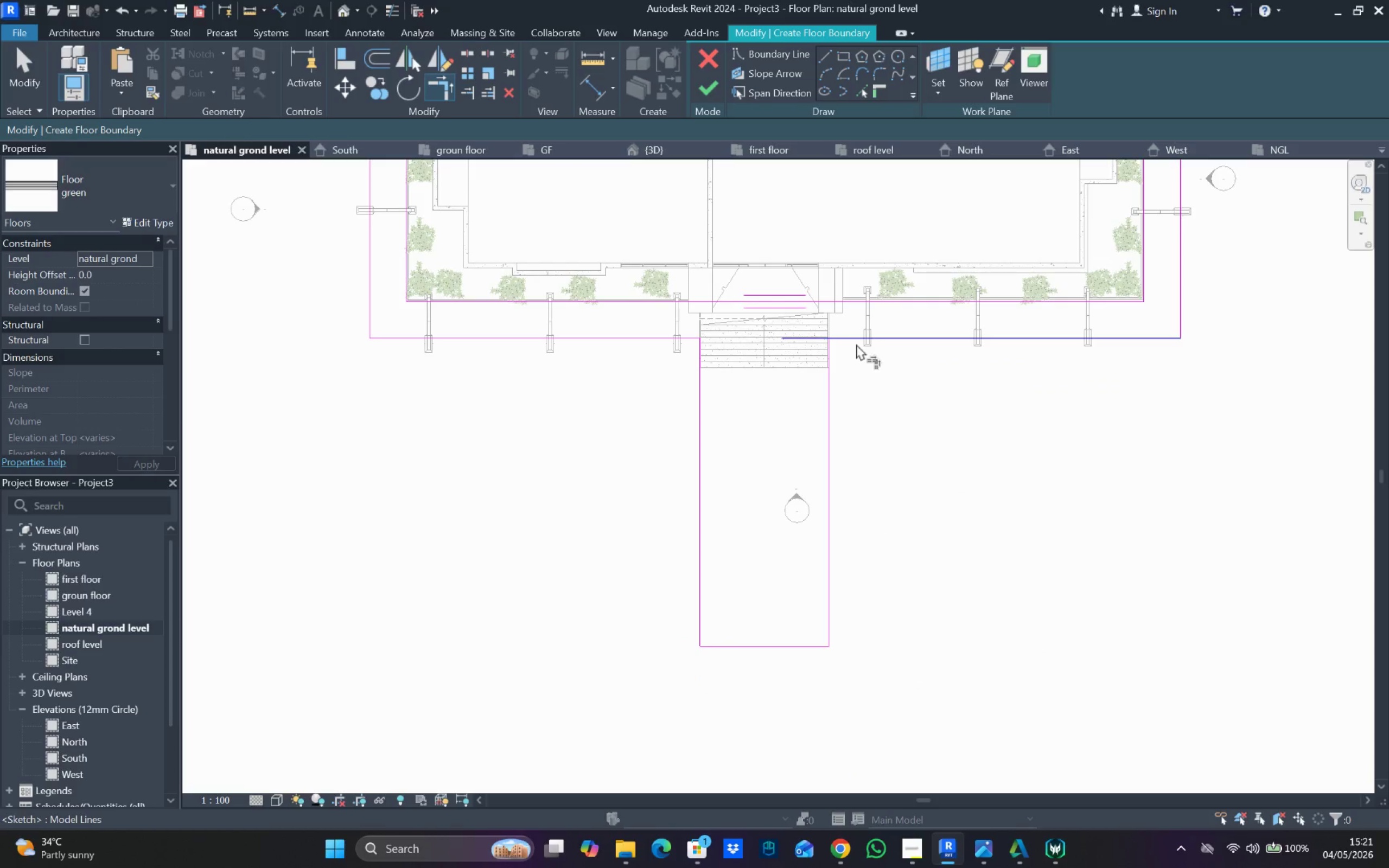 
left_click_drag(start_coordinate=[856, 344], to_coordinate=[843, 348])
 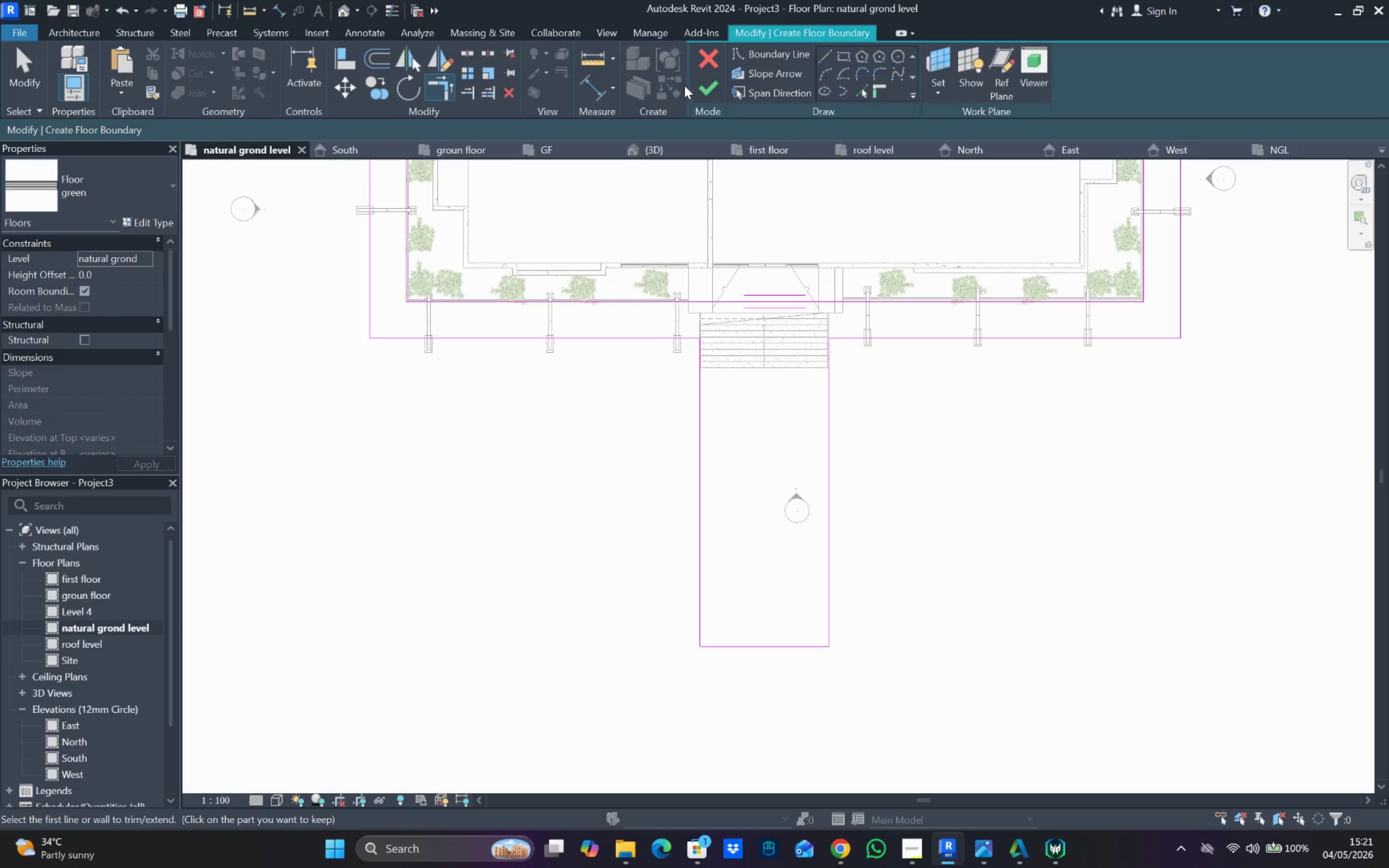 
left_click([710, 87])
 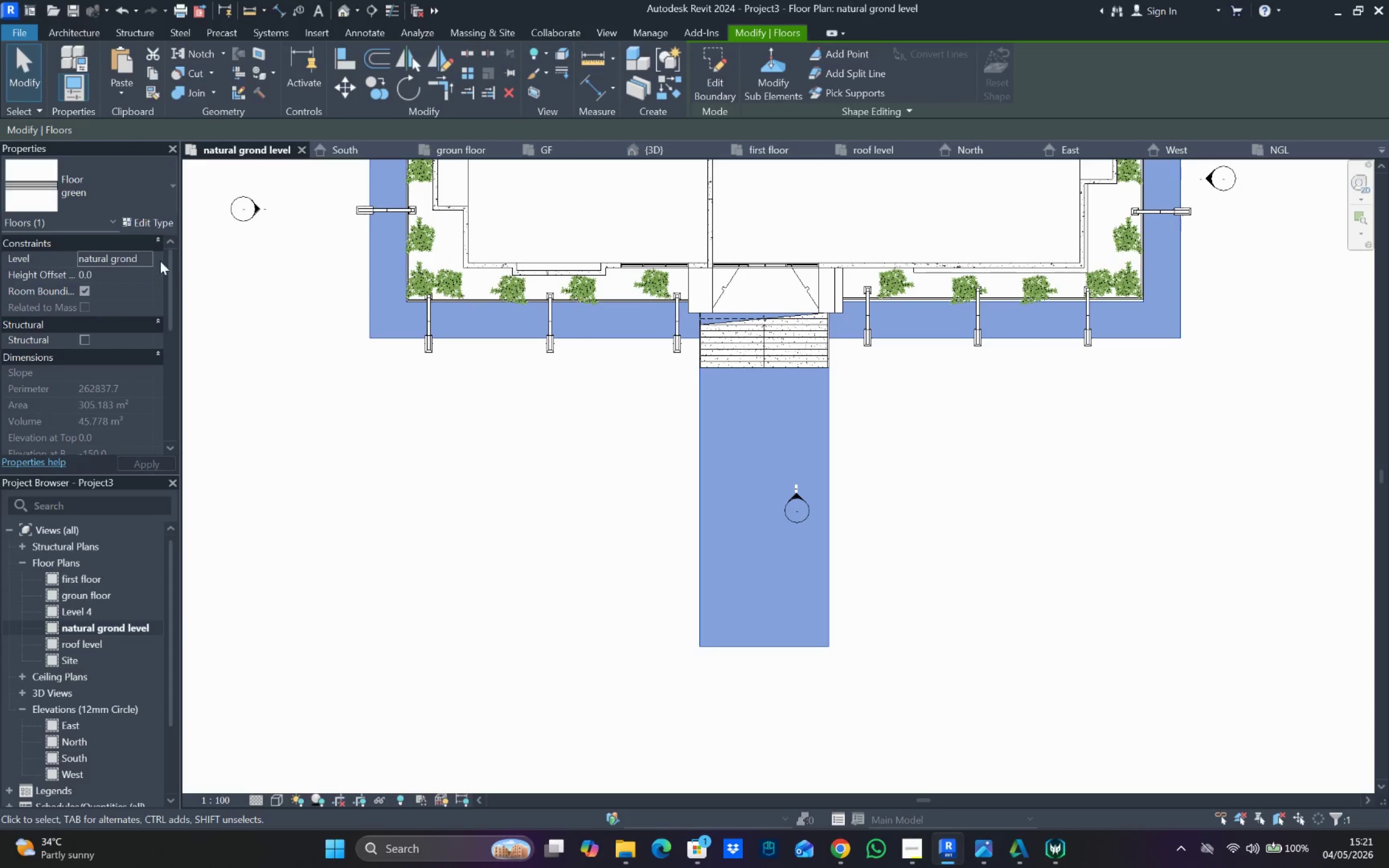 
left_click([161, 189])
 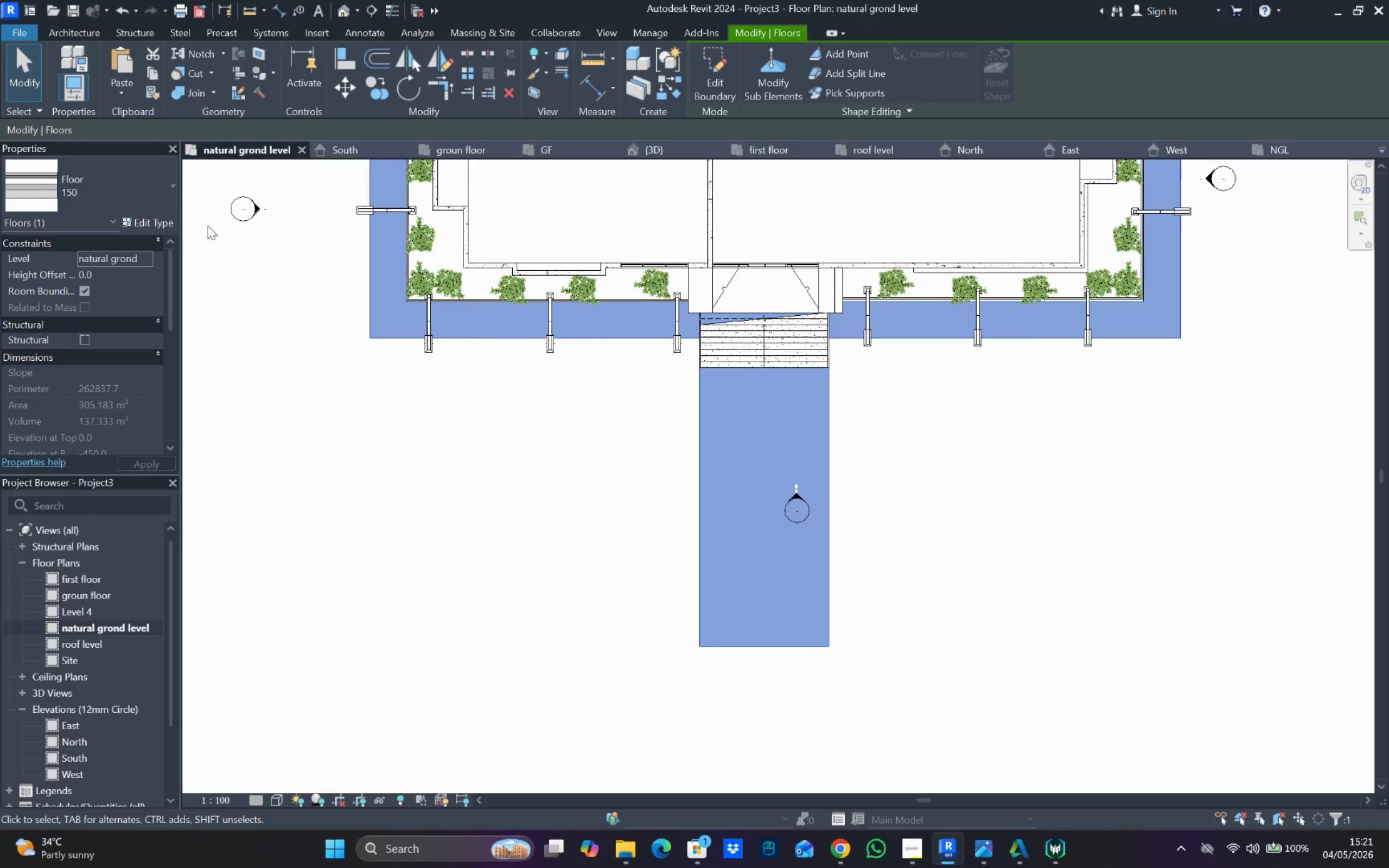 
left_click([165, 187])
 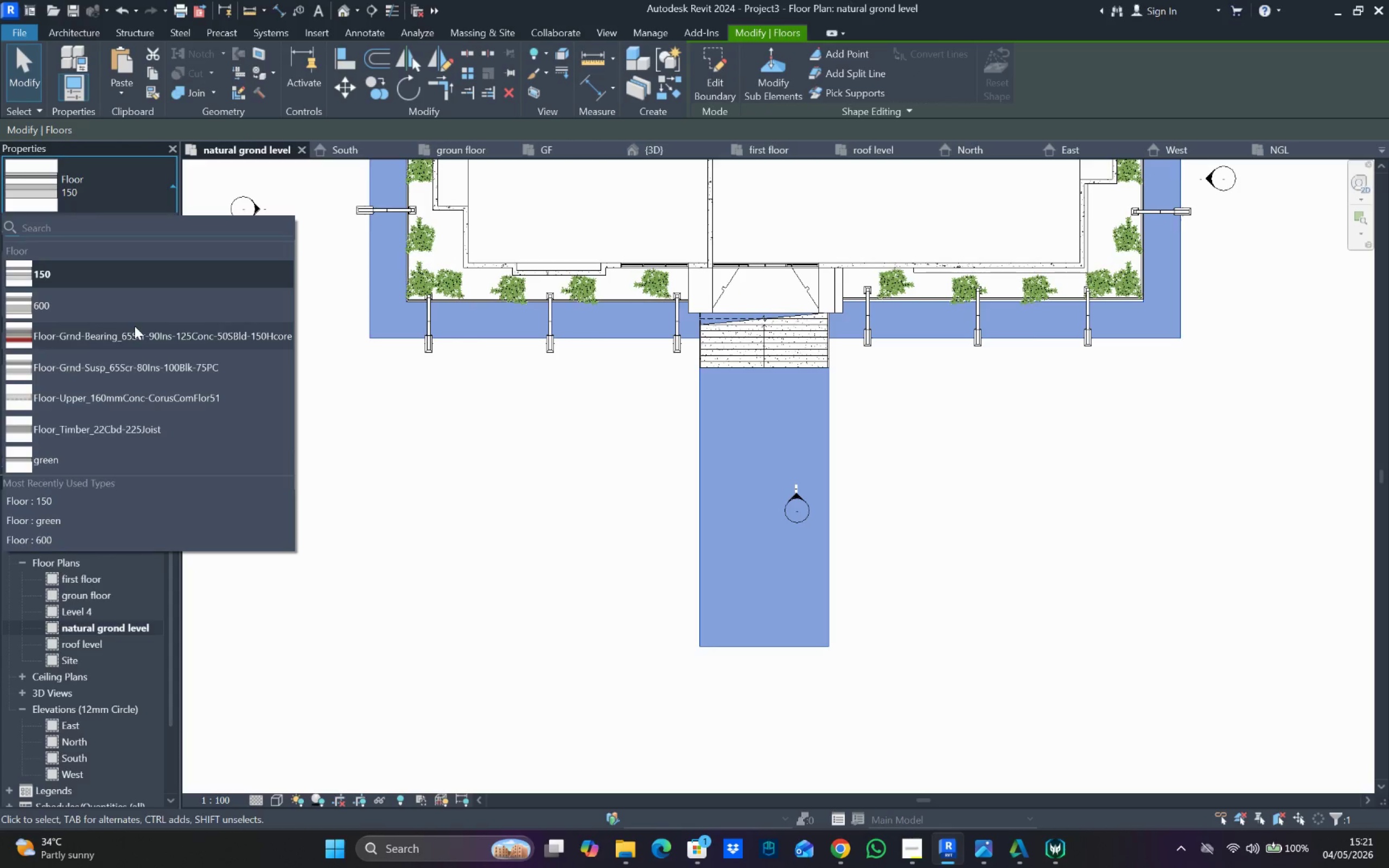 
left_click([132, 455])
 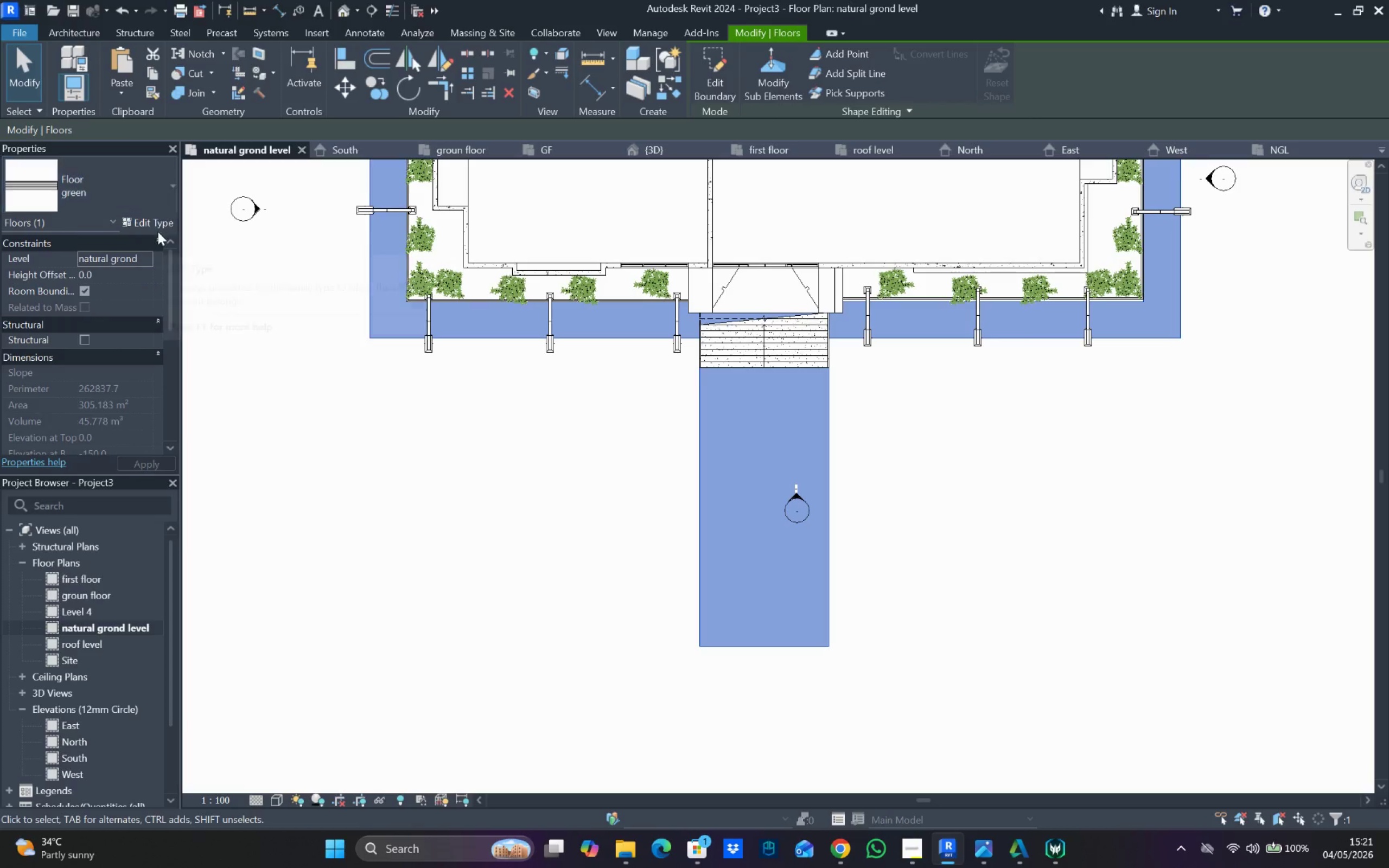 
left_click([157, 223])
 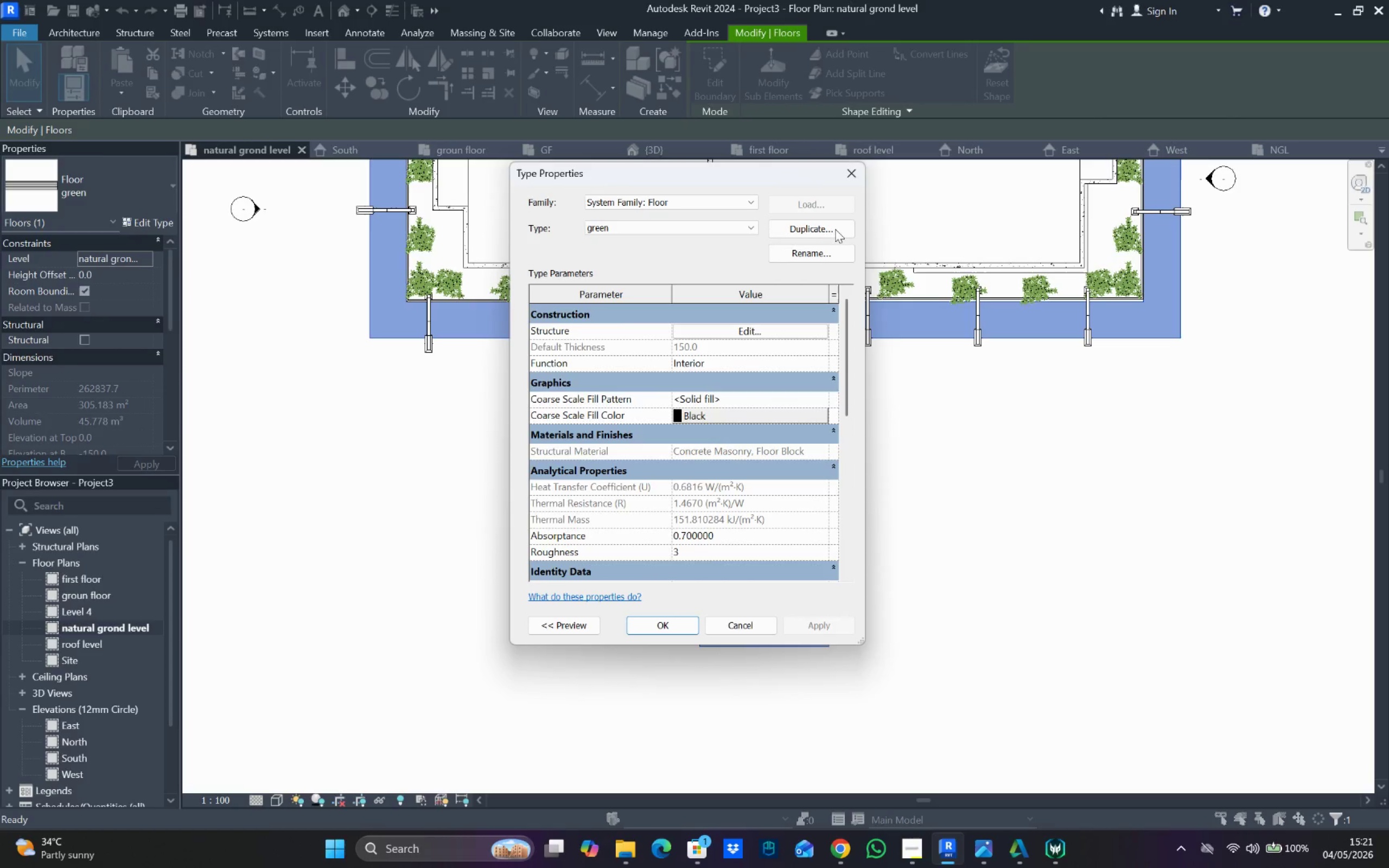 
left_click([831, 229])
 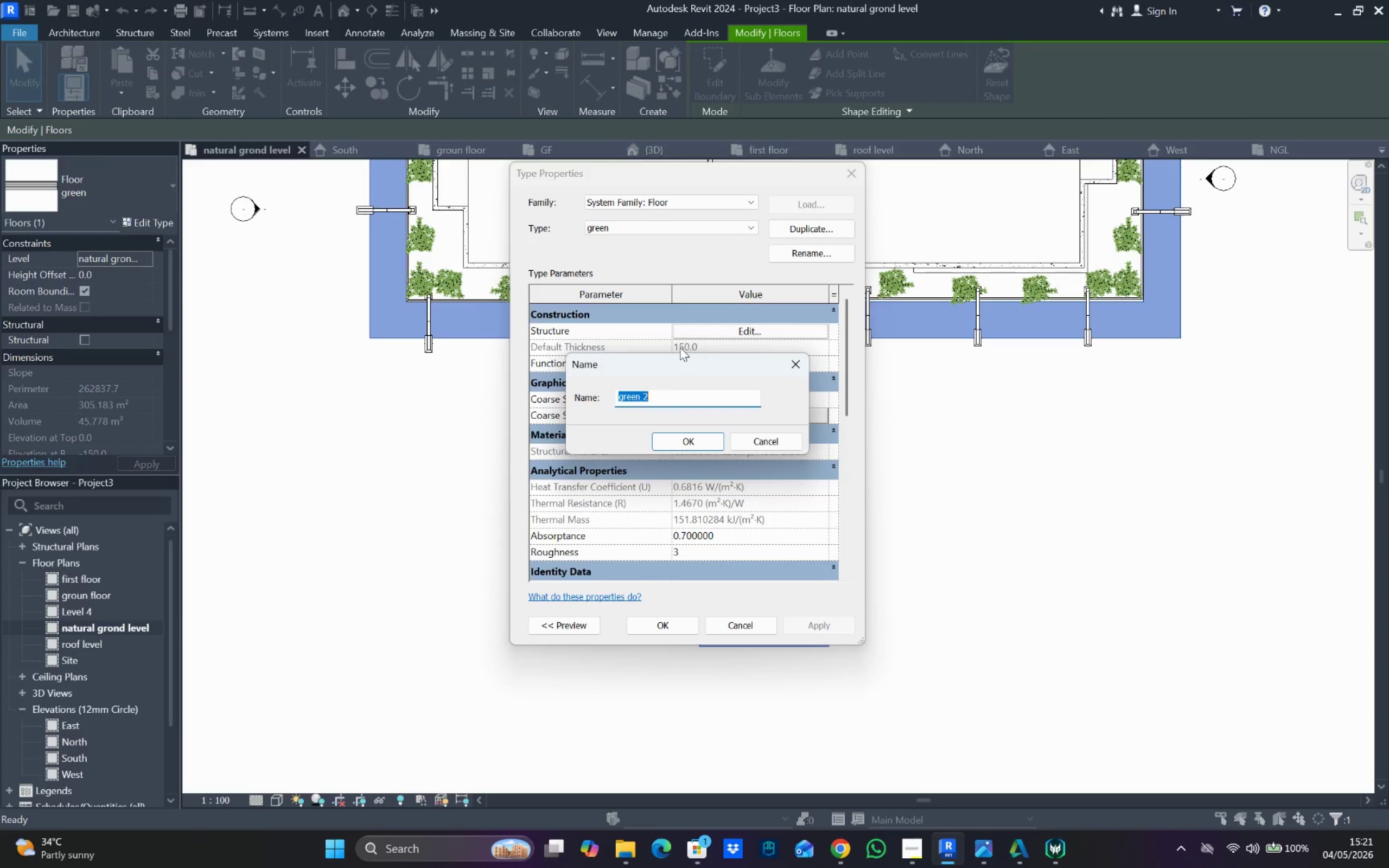 
type(PAVEMENT)
 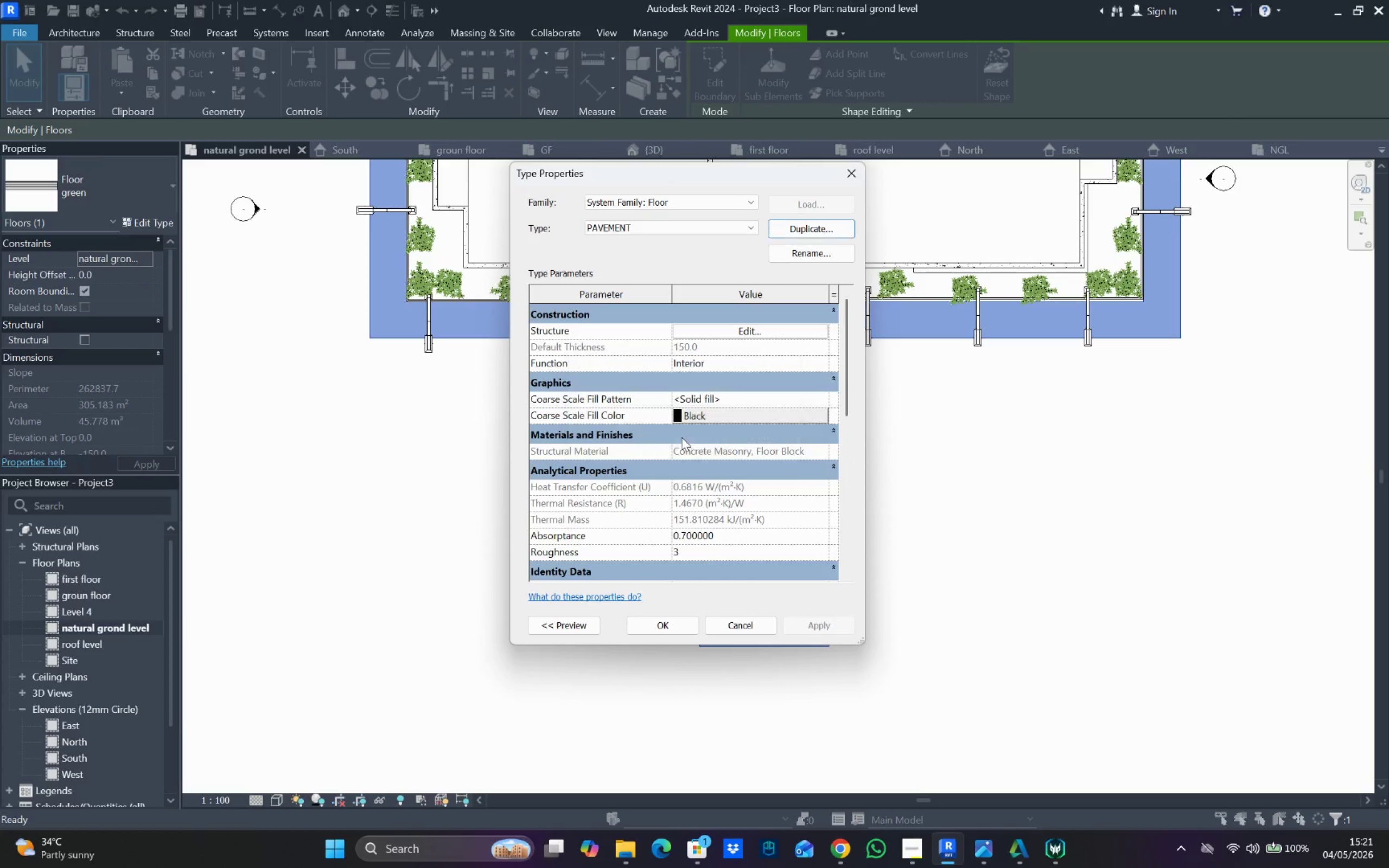 
left_click([762, 329])
 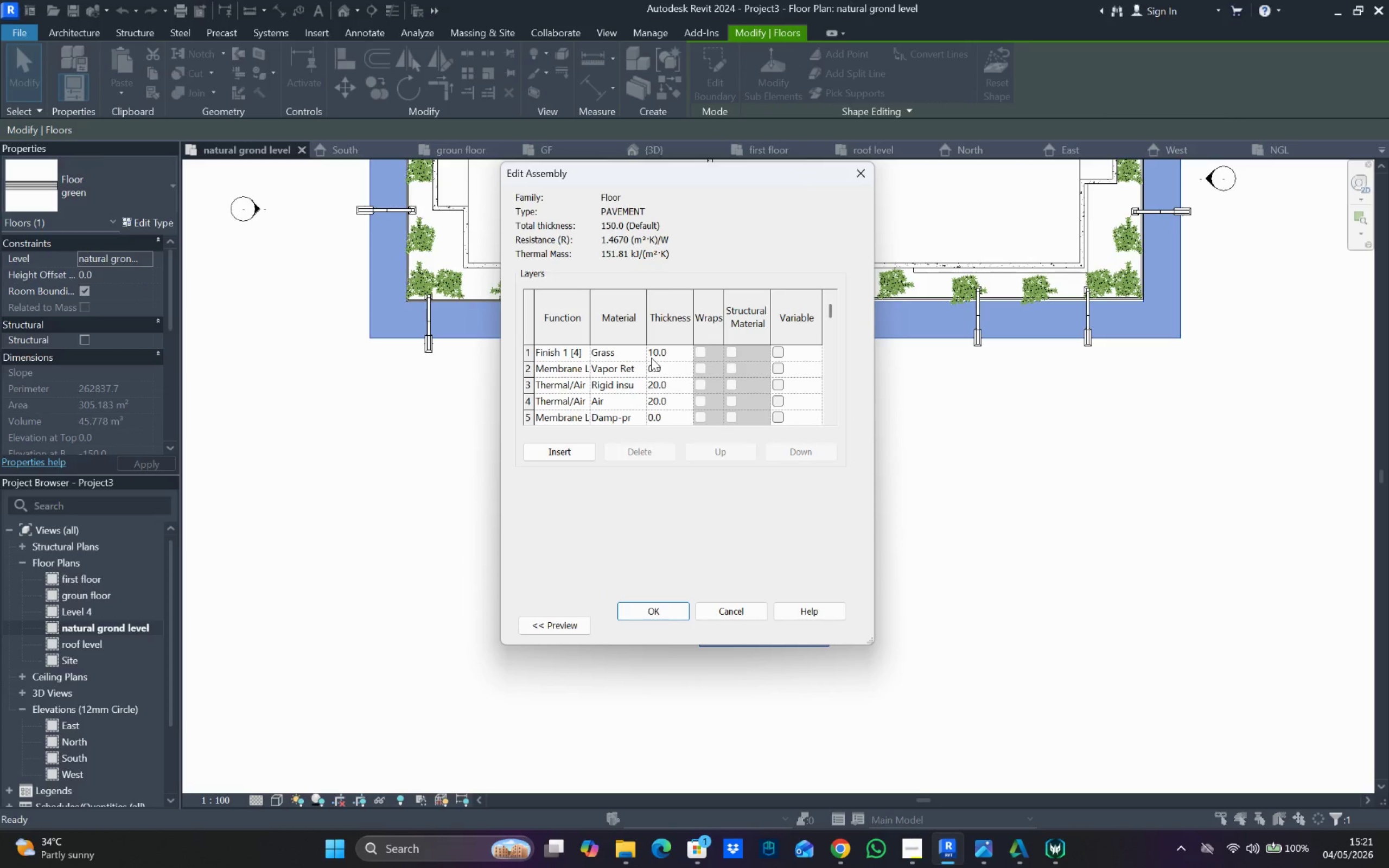 
left_click([641, 356])
 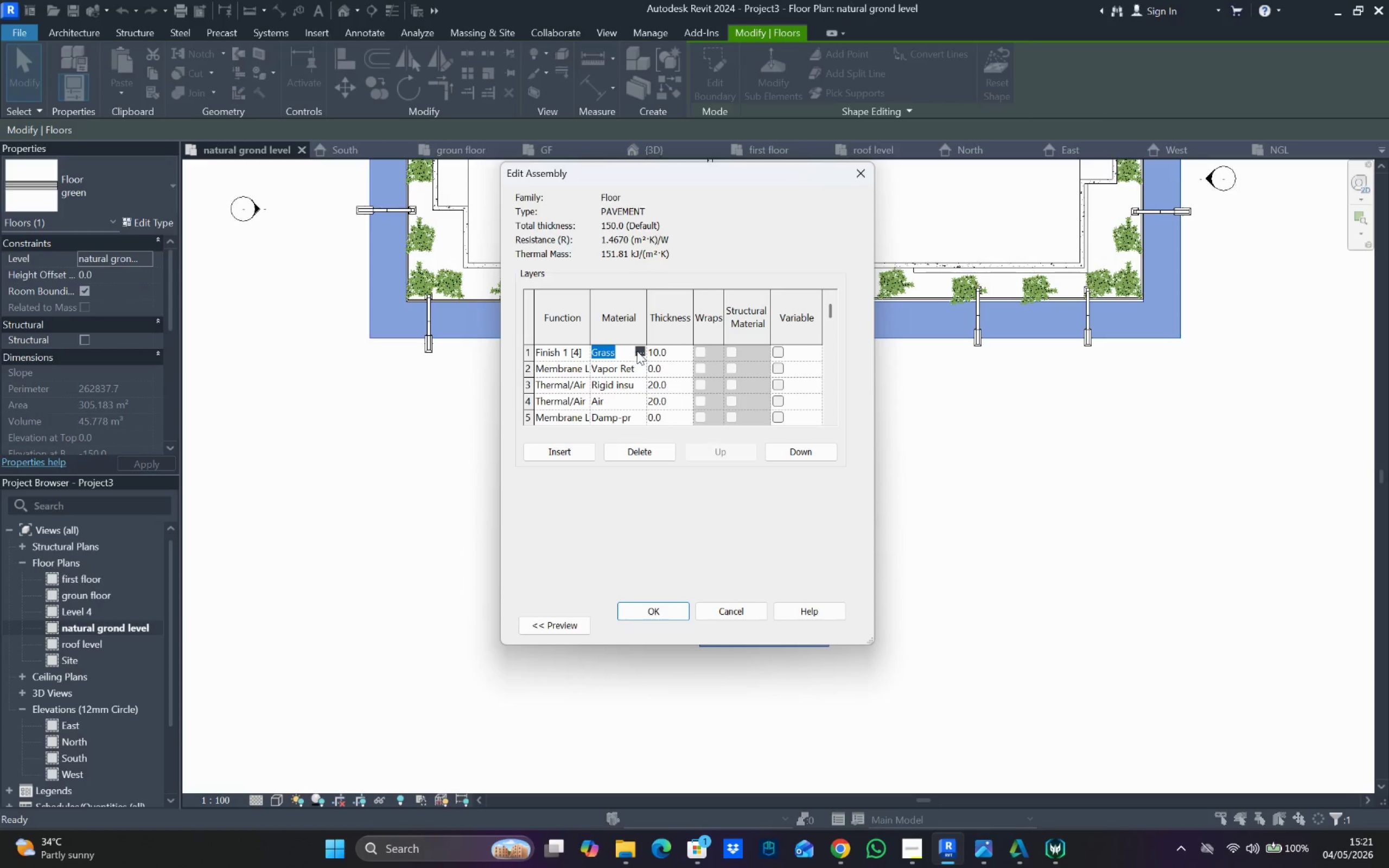 
left_click([638, 351])
 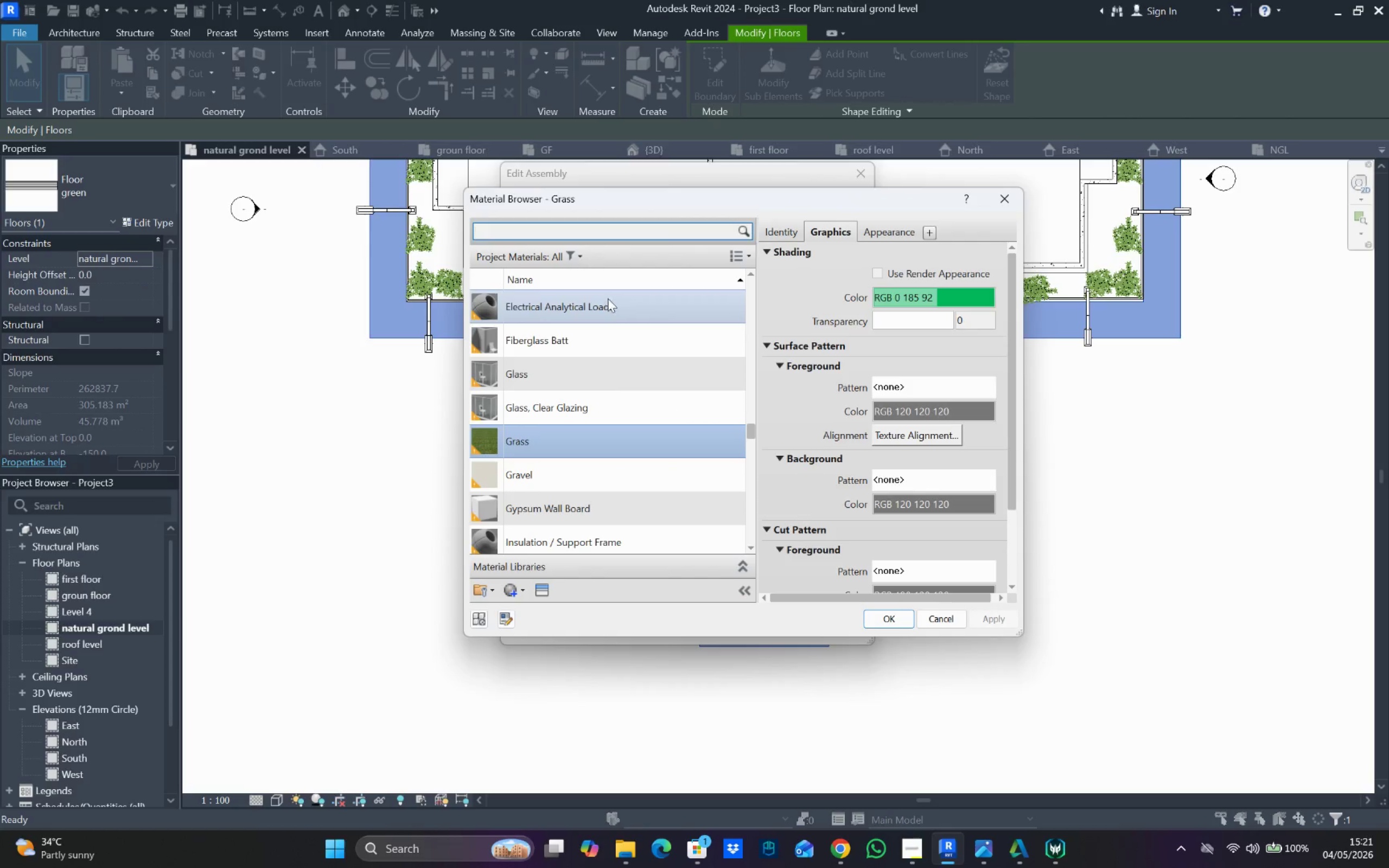 
scroll: coordinate [666, 367], scroll_direction: up, amount: 18.0
 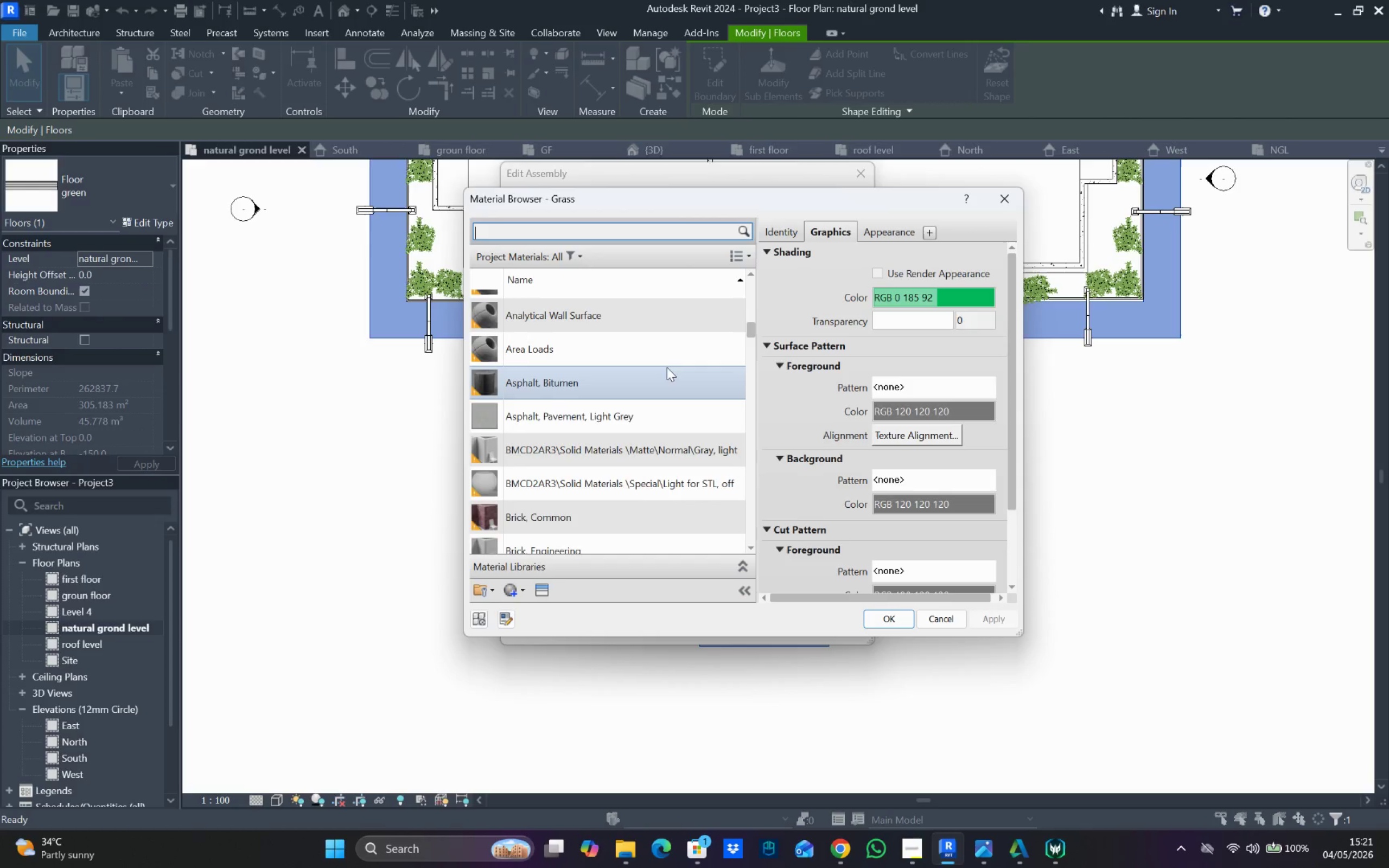 
scroll: coordinate [665, 389], scroll_direction: down, amount: 6.0
 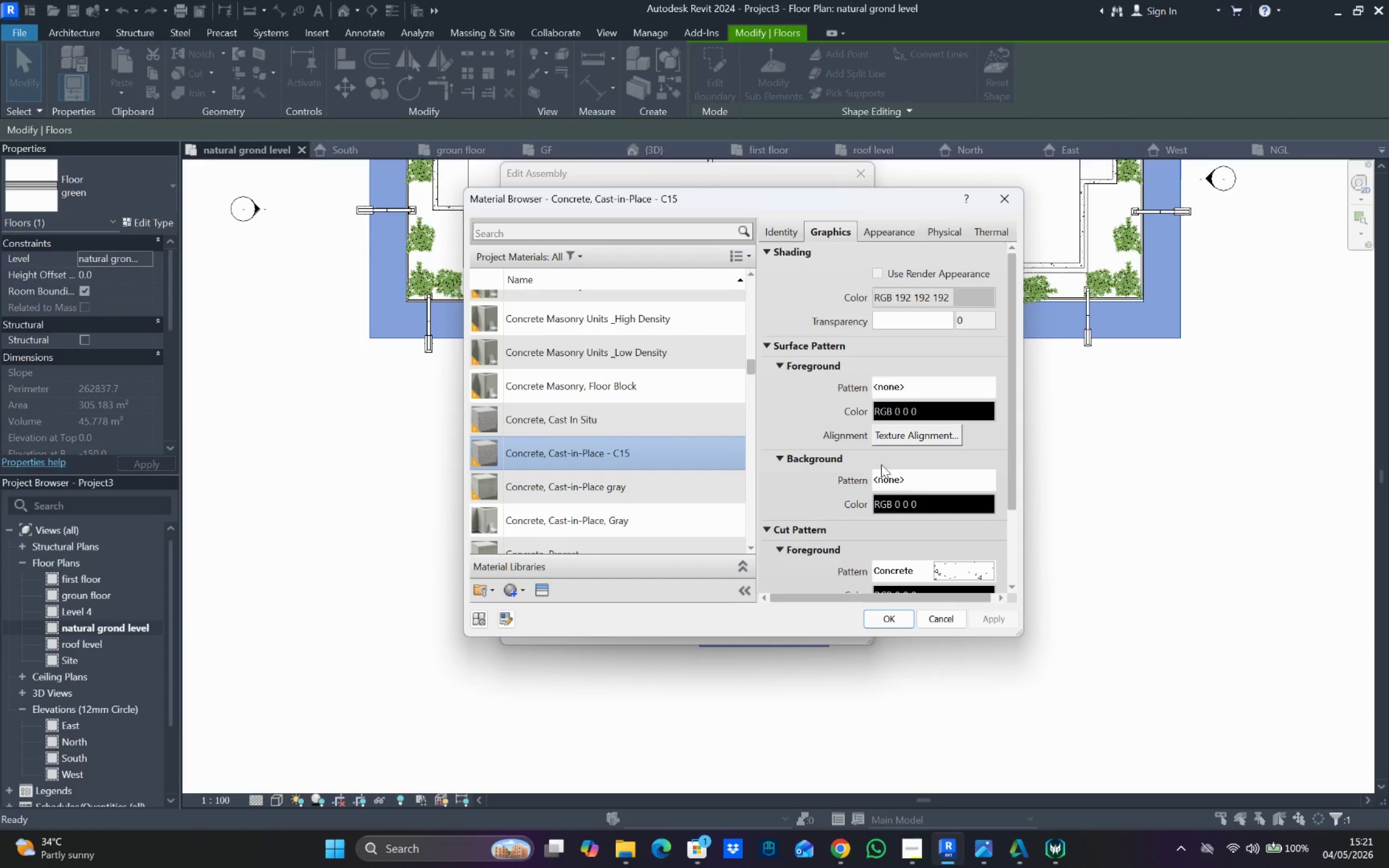 
left_click([896, 623])
 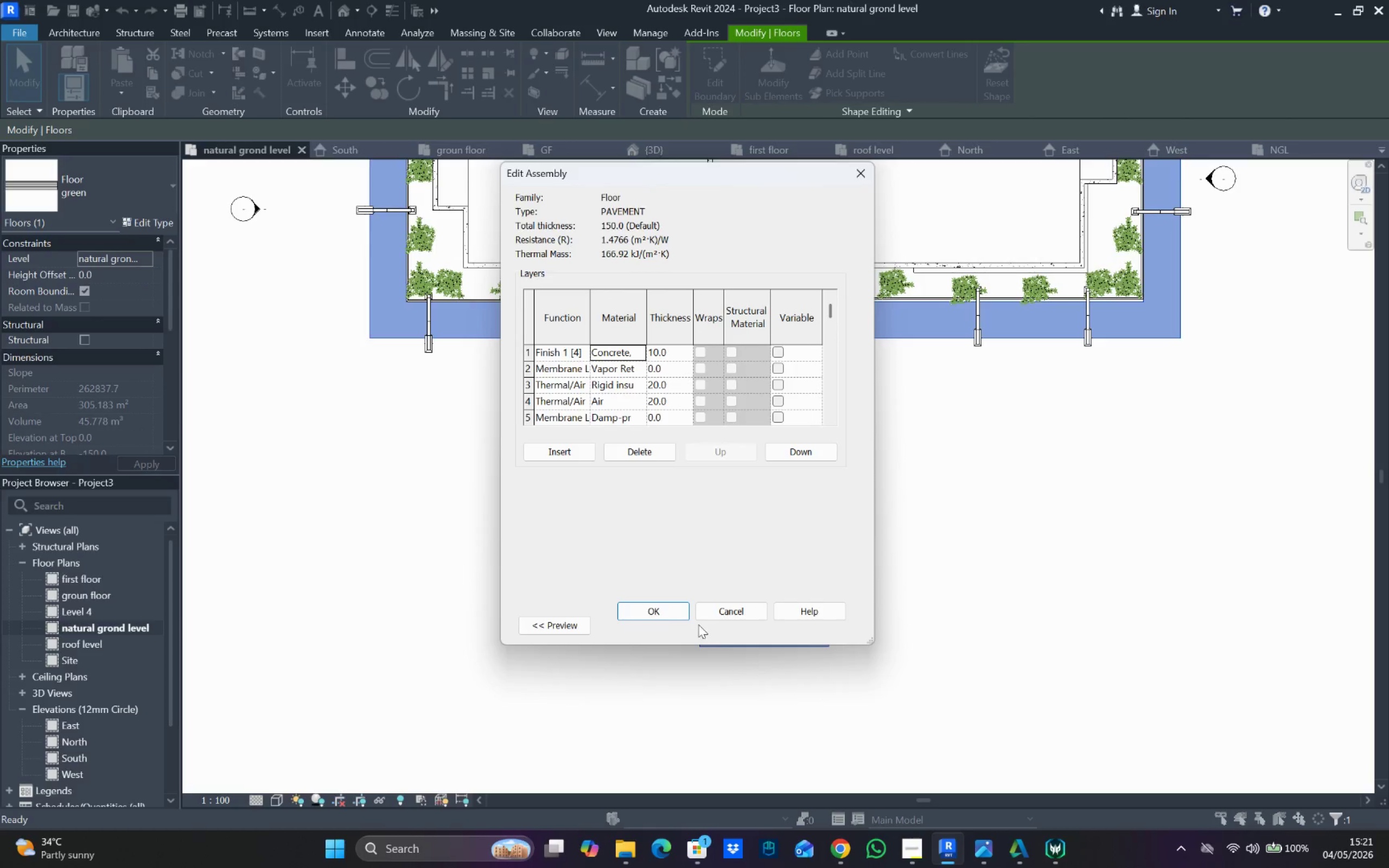 
left_click([668, 606])
 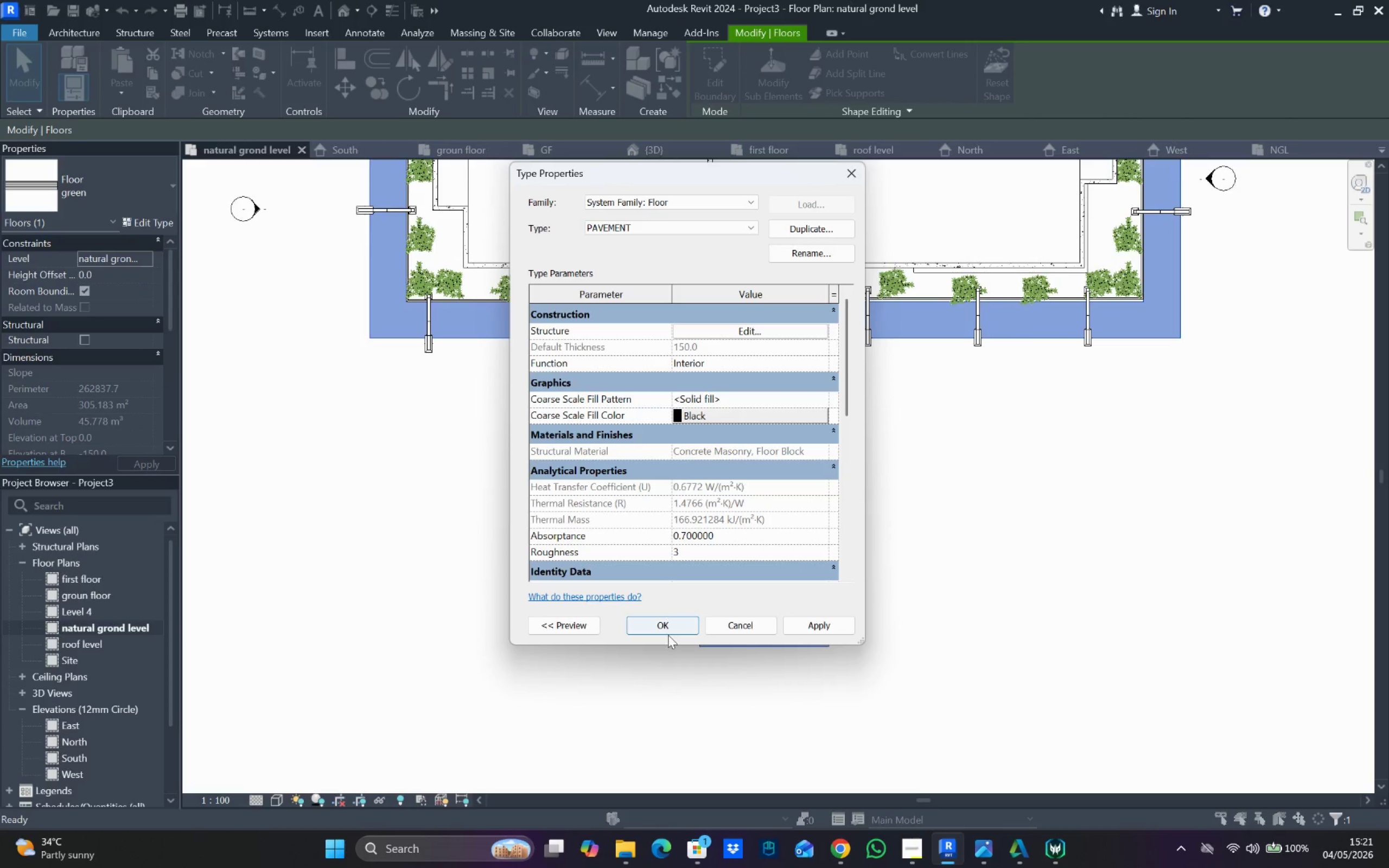 
left_click([678, 628])
 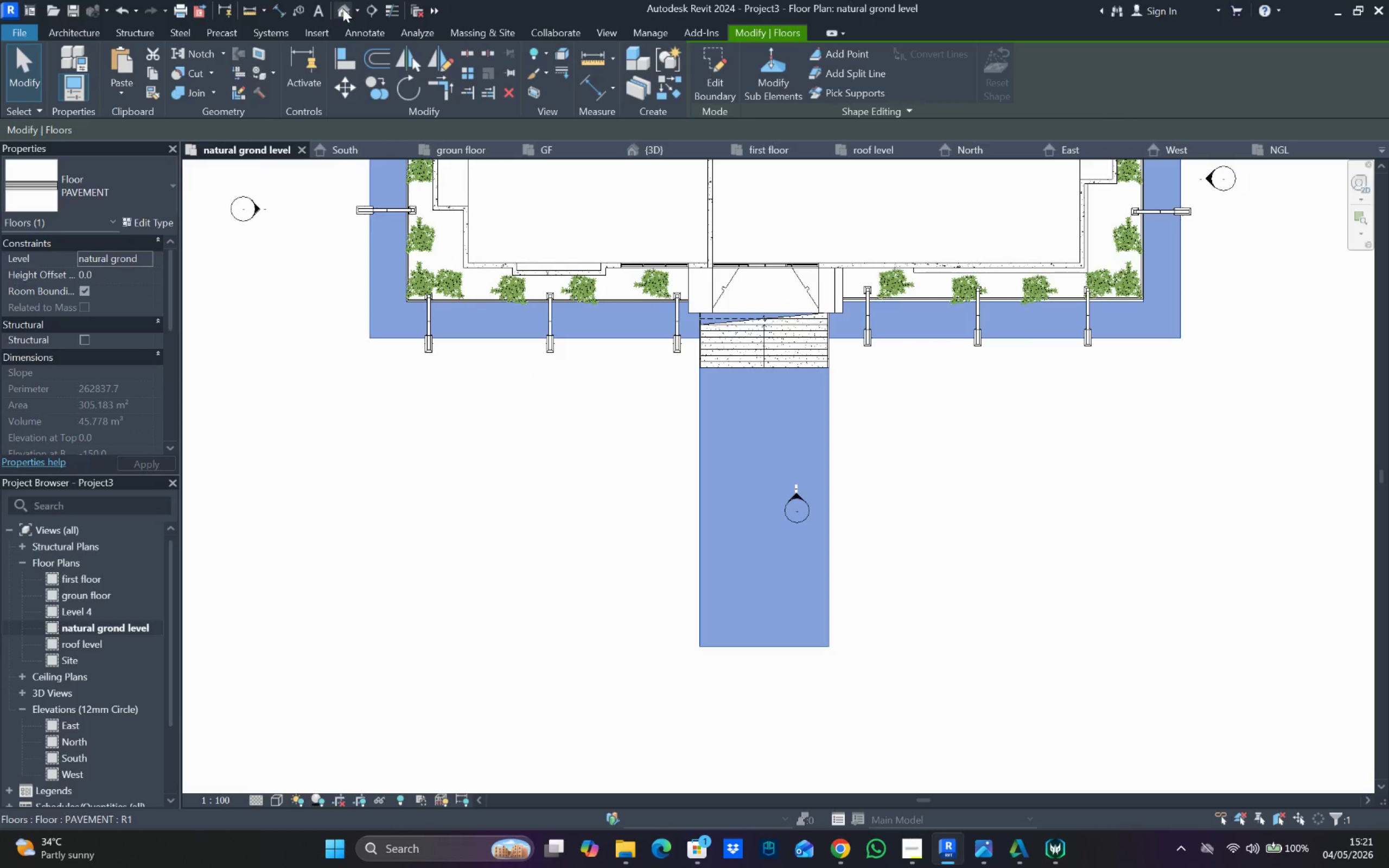 
key(Shift+ShiftLeft)
 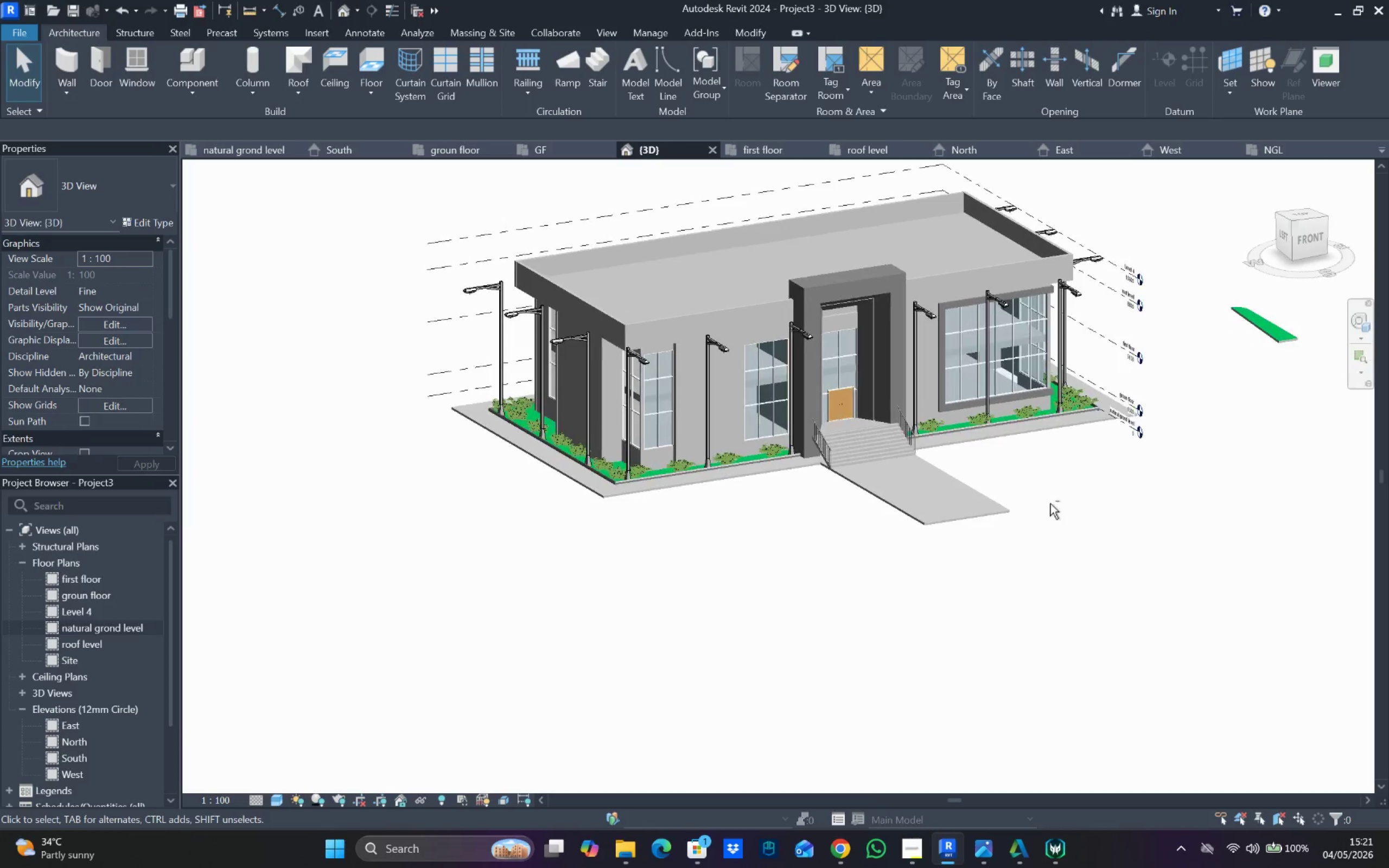 
left_click([1050, 503])
 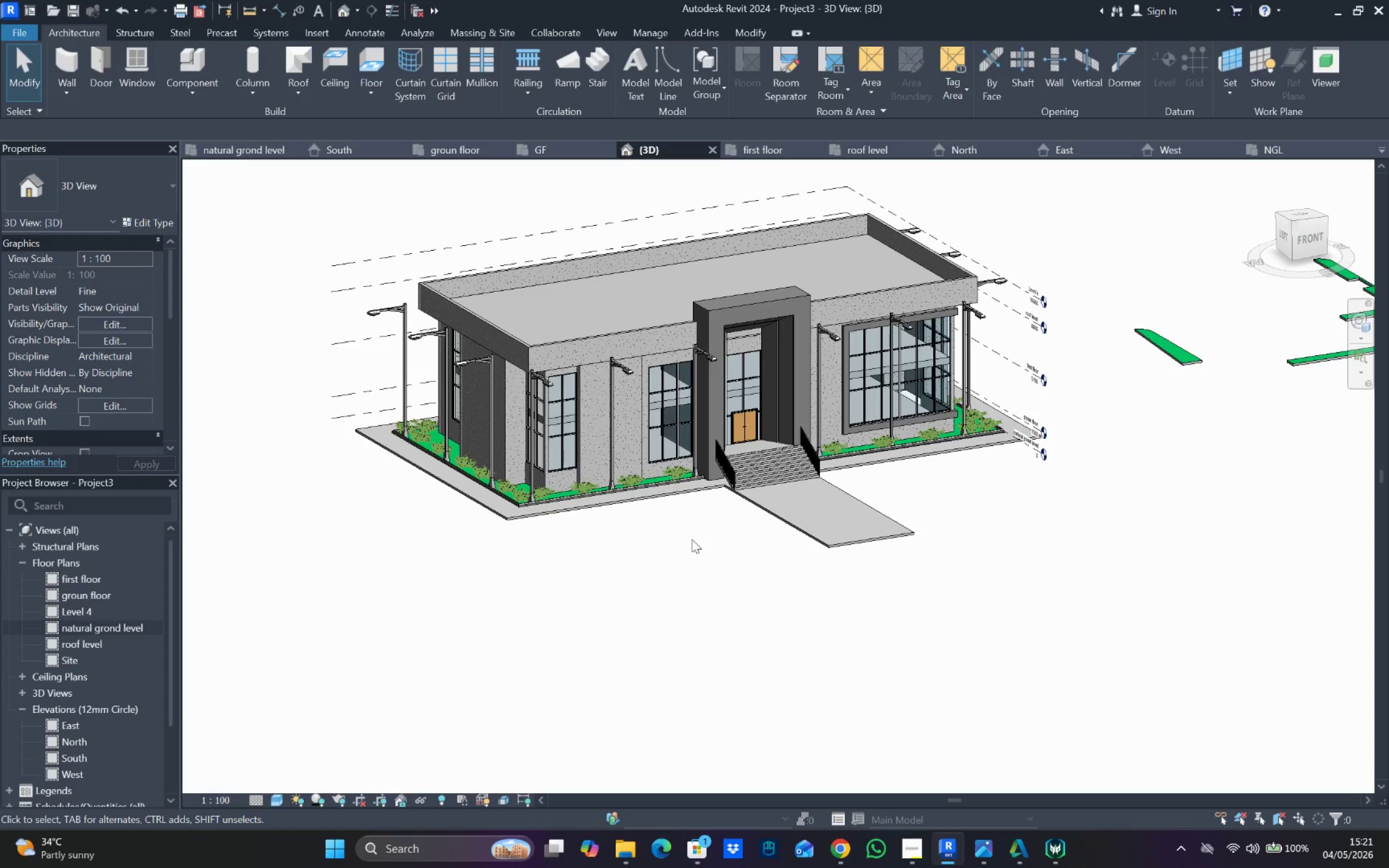 
scroll: coordinate [792, 446], scroll_direction: up, amount: 9.0
 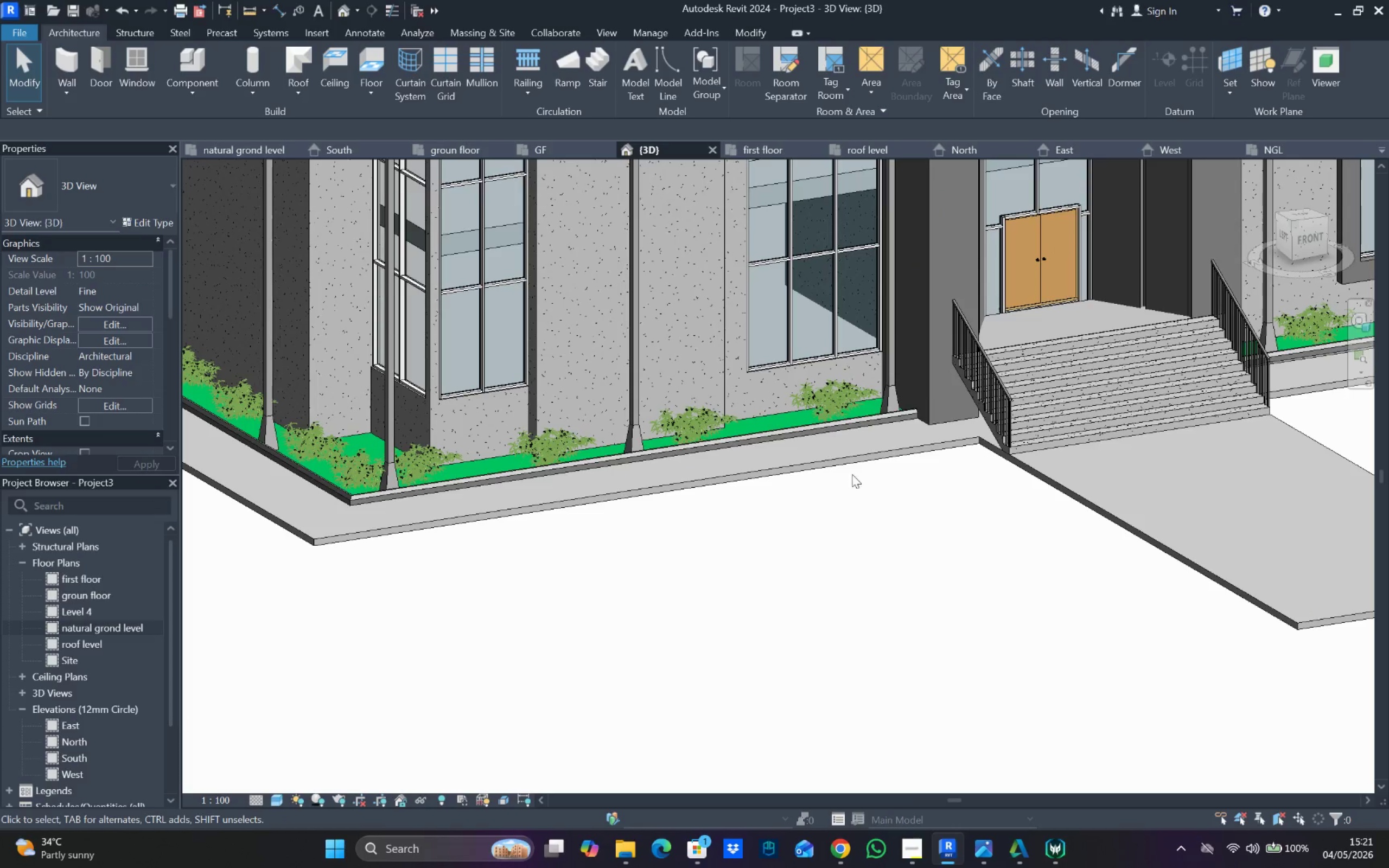 
left_click([855, 467])
 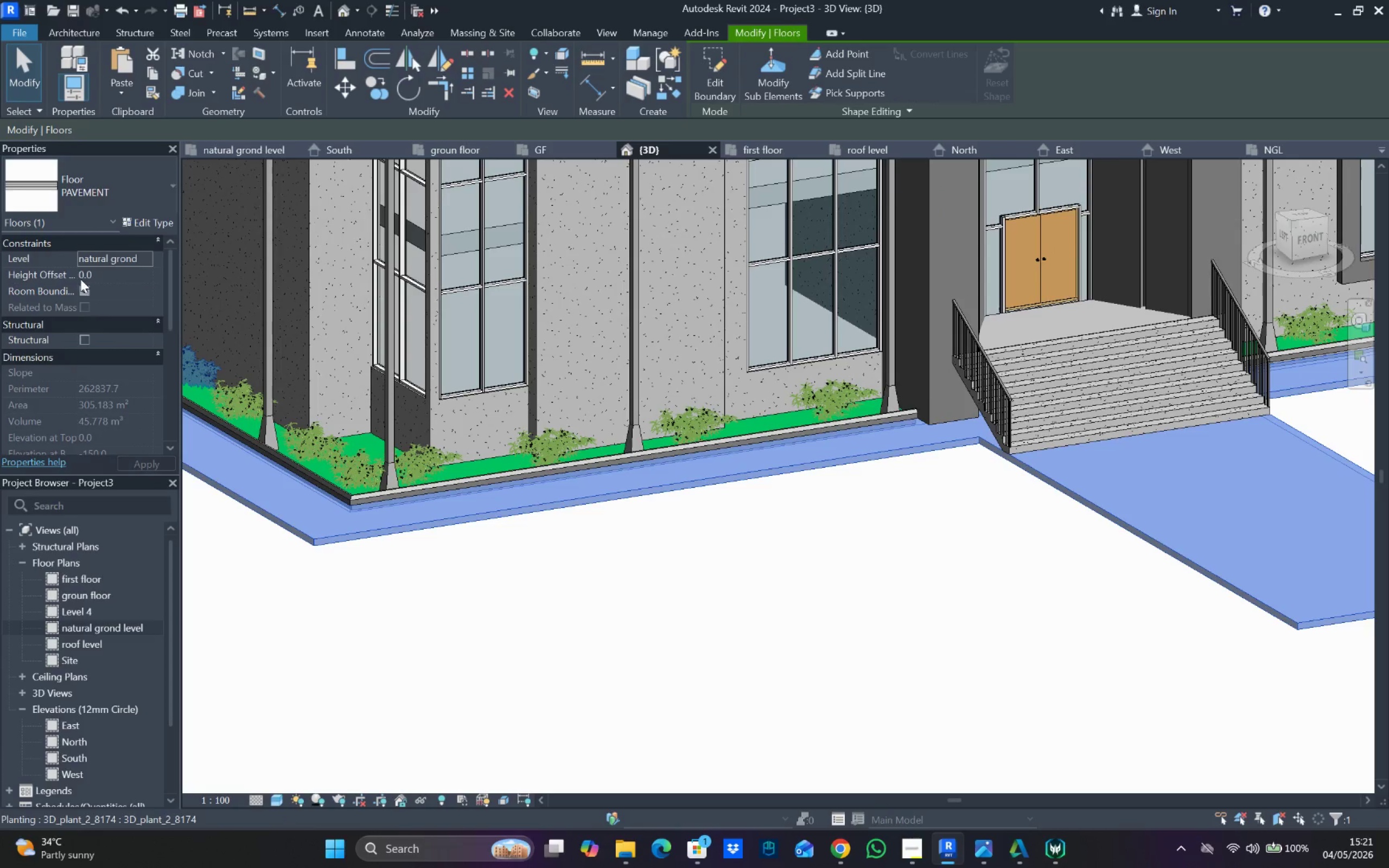 
double_click([79, 278])
 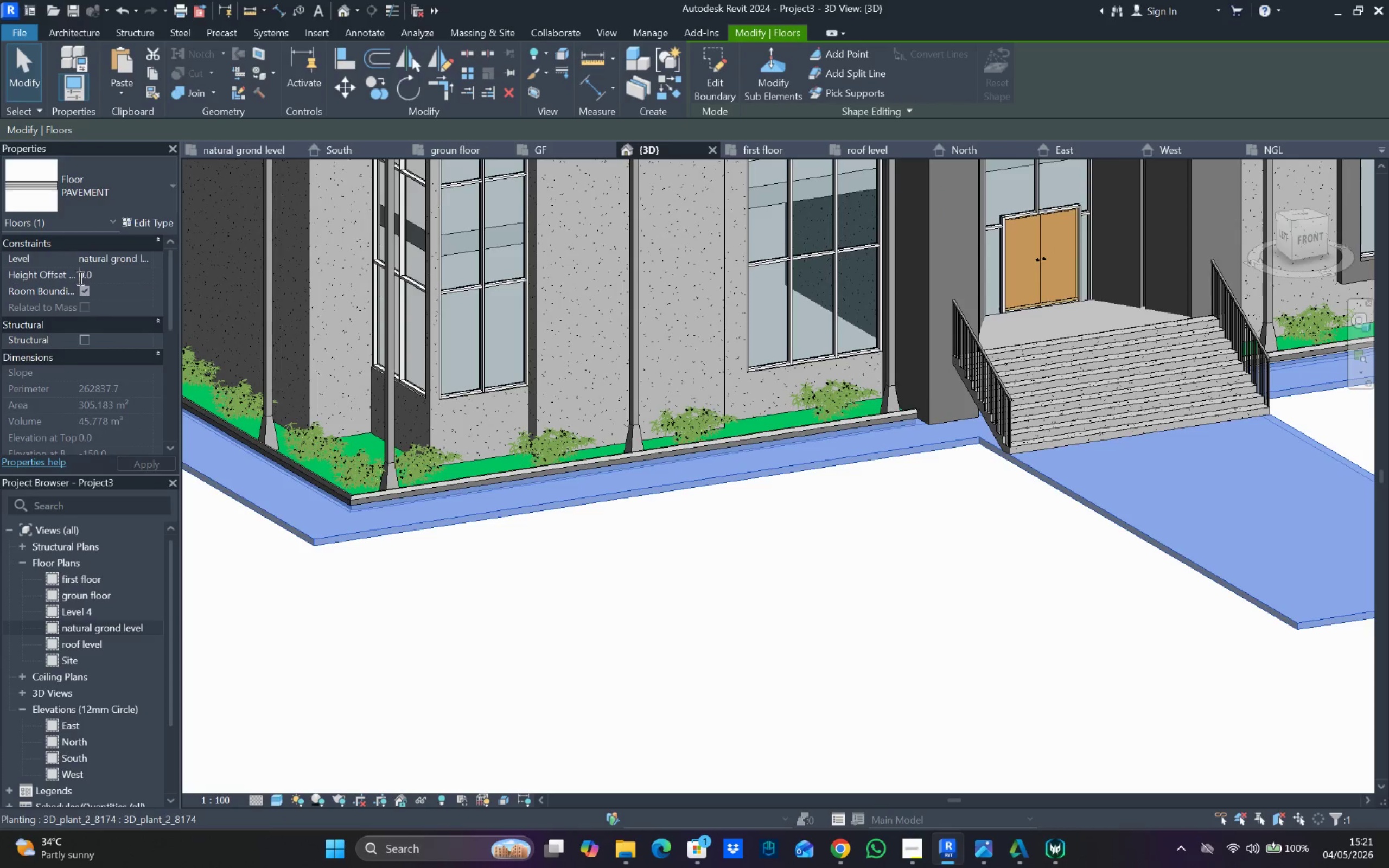 
triple_click([79, 278])
 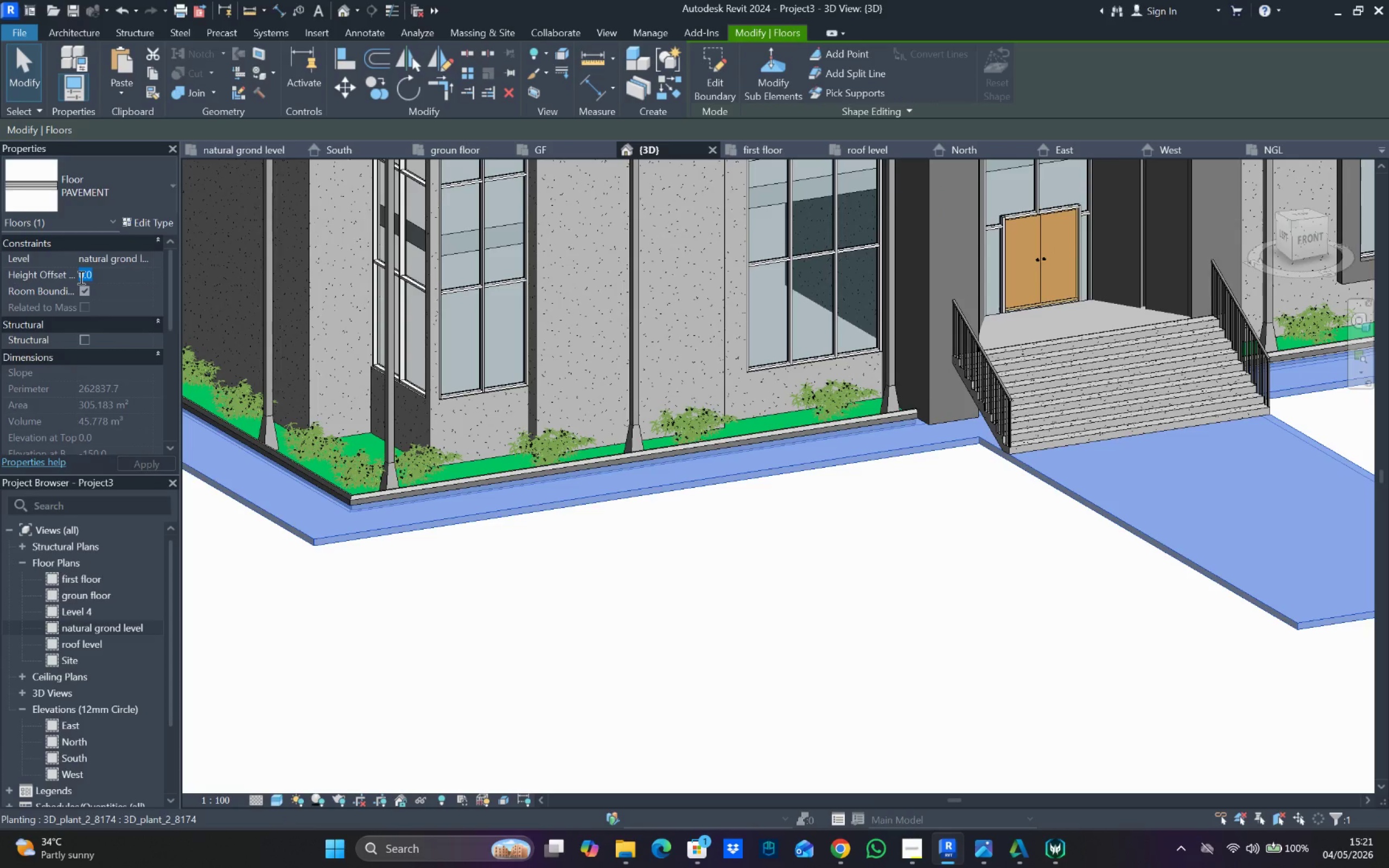 
type(150)
 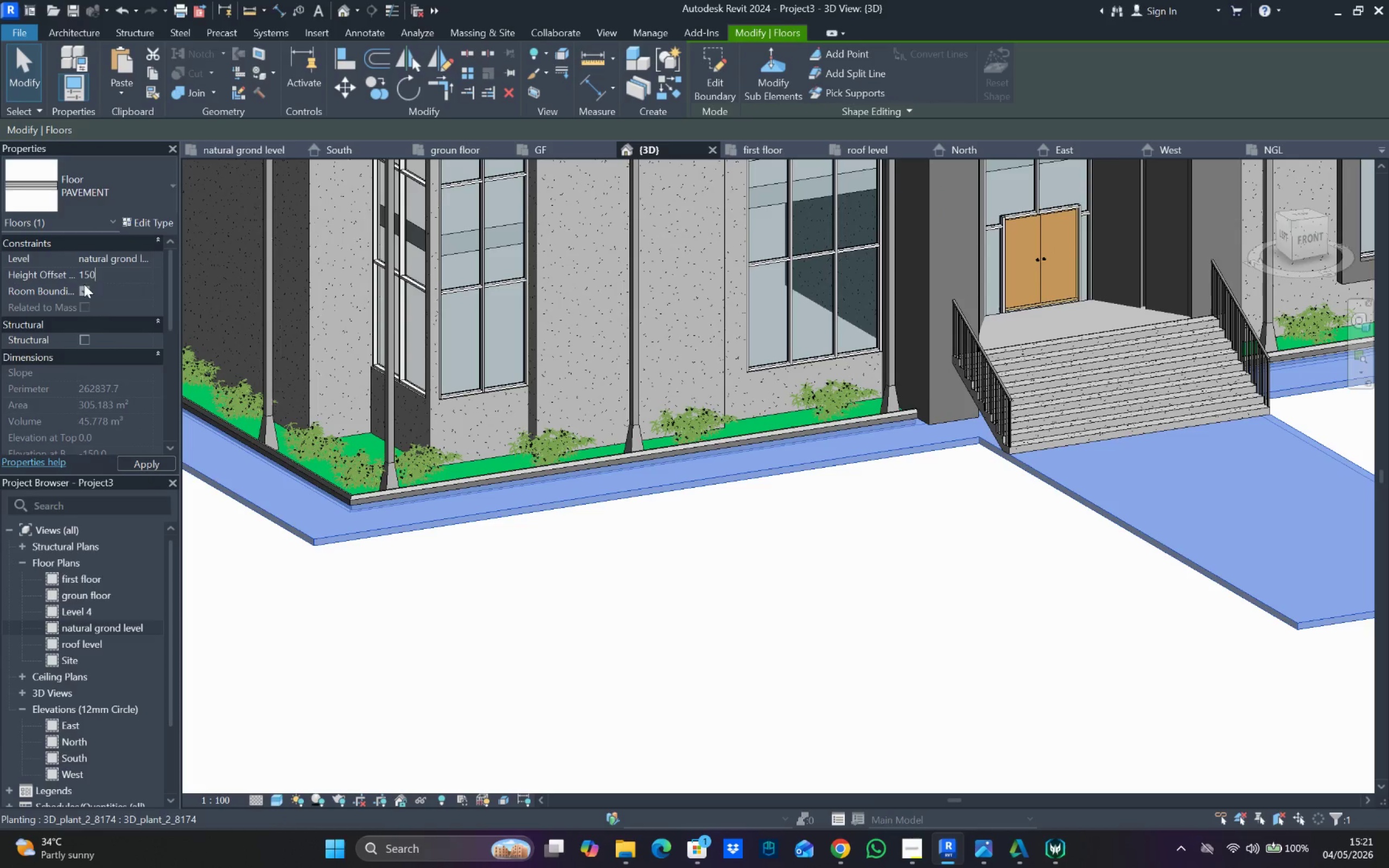 
key(Enter)
 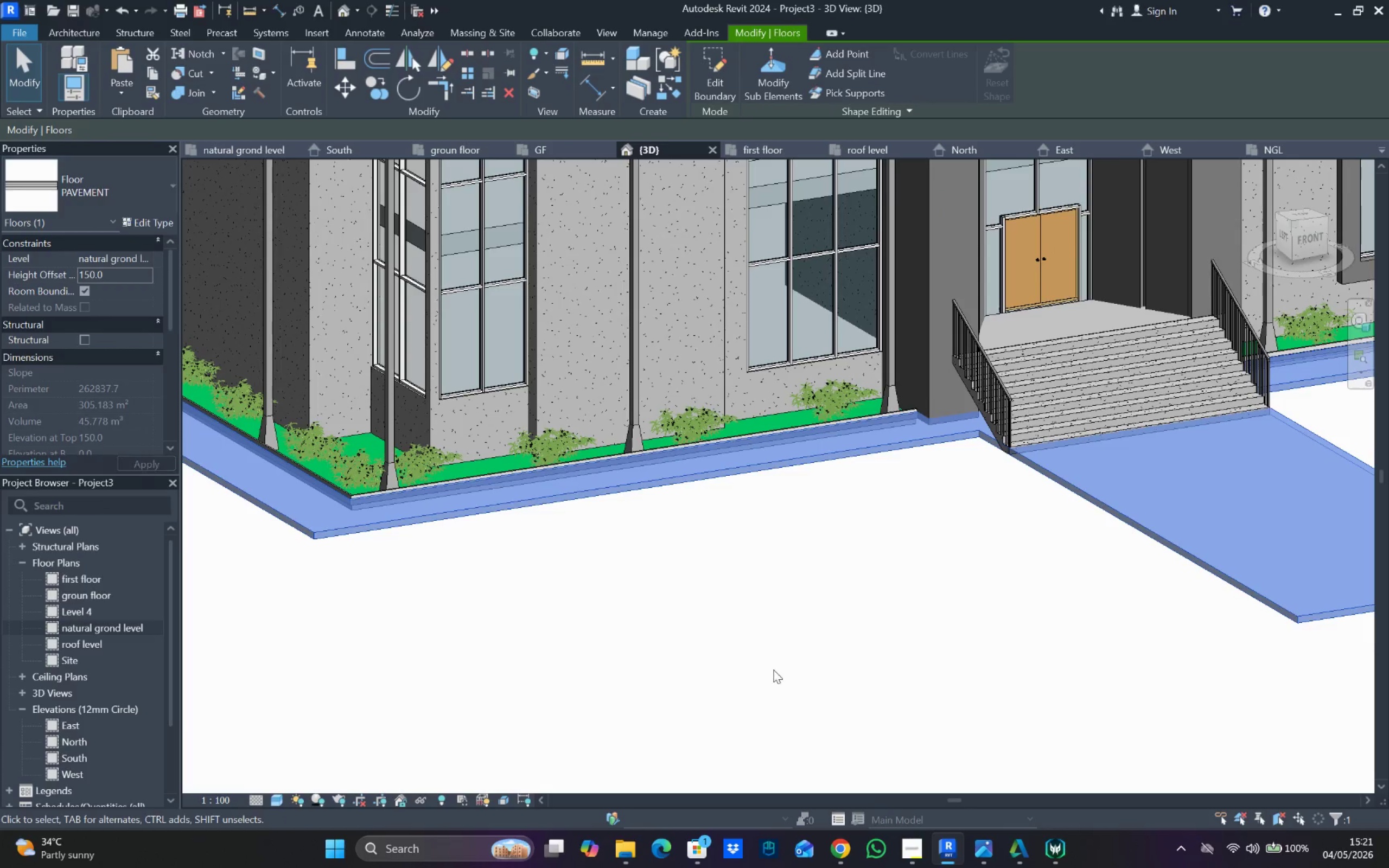 
left_click([778, 664])
 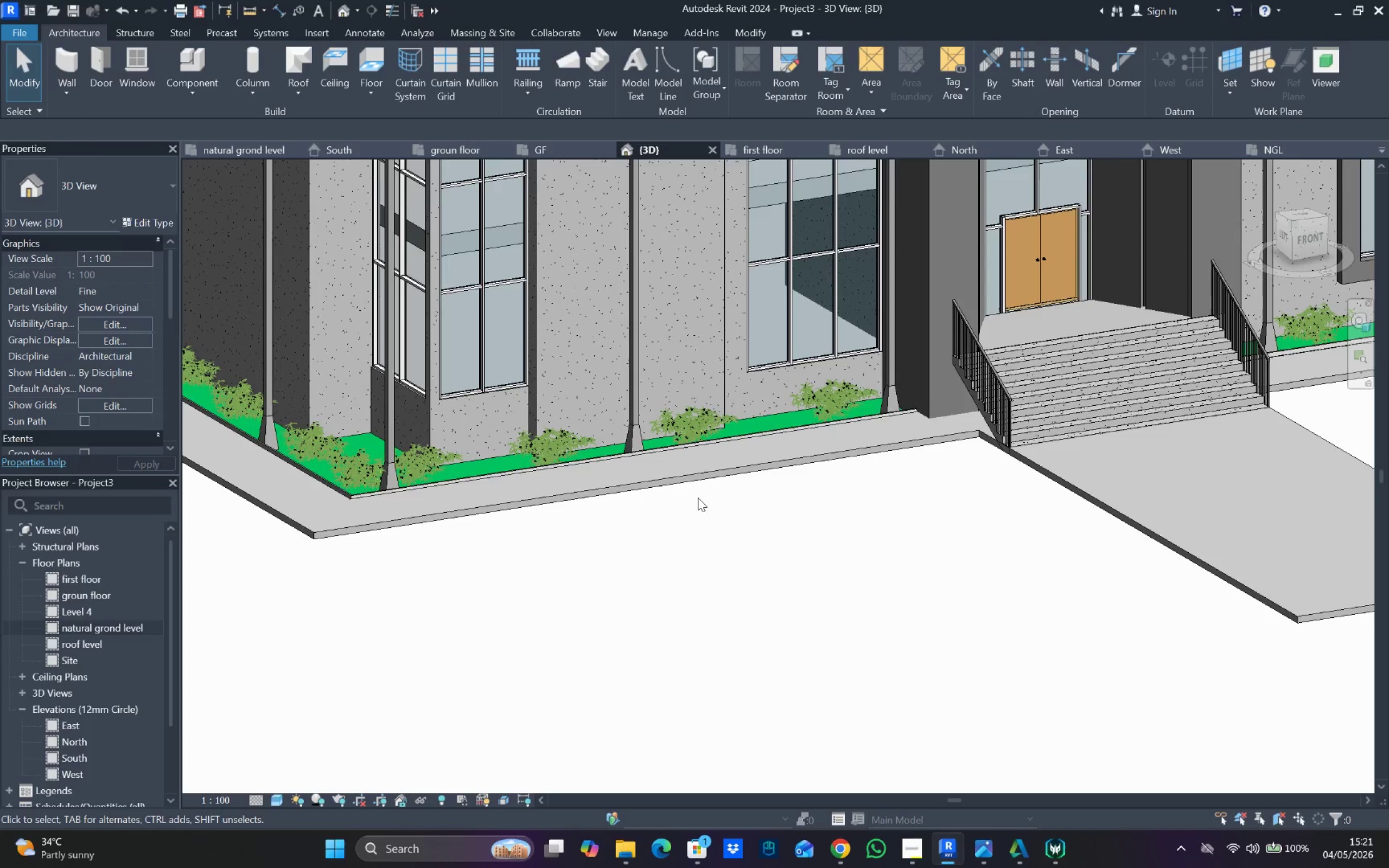 
left_click([701, 474])
 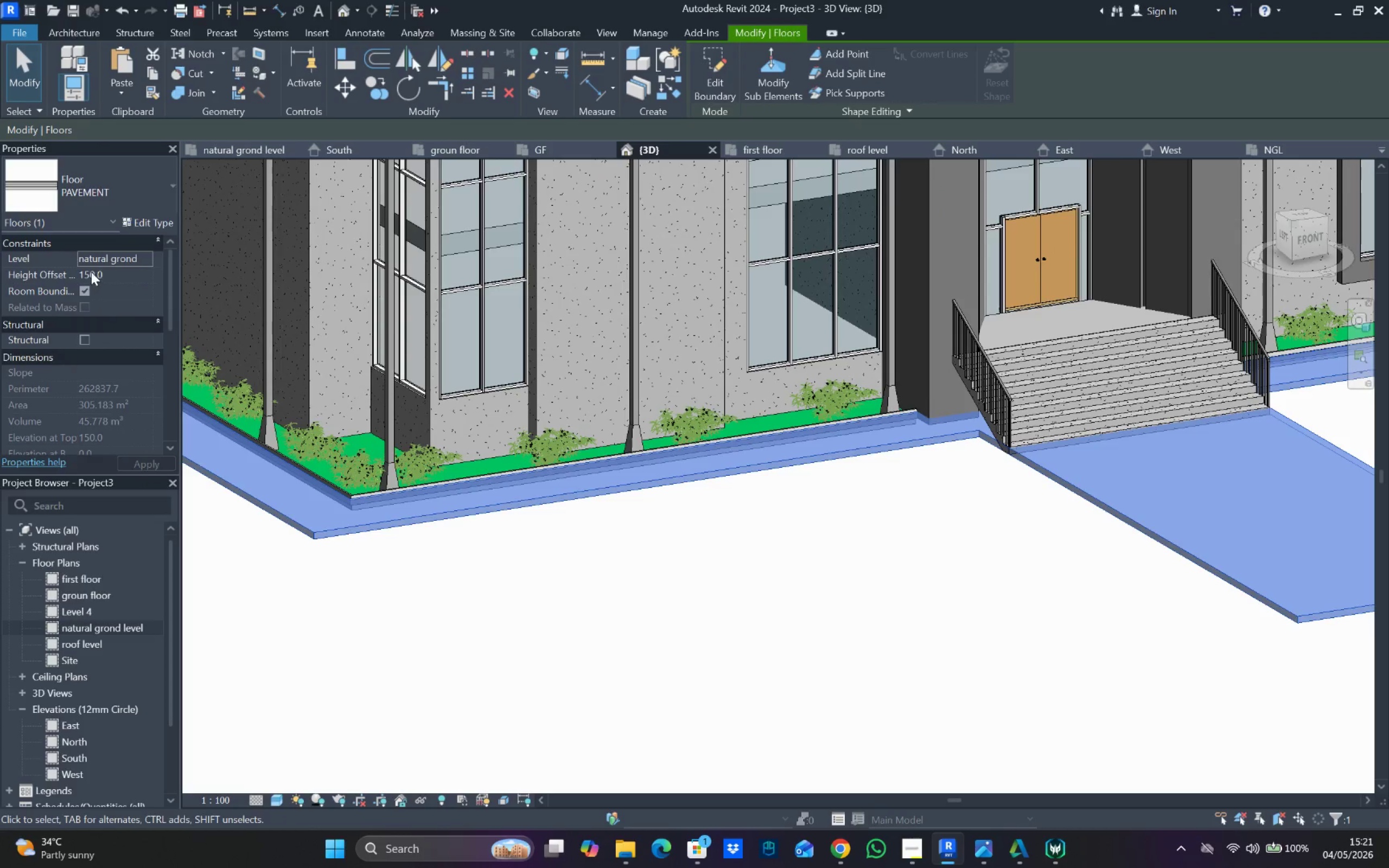 
double_click([91, 271])
 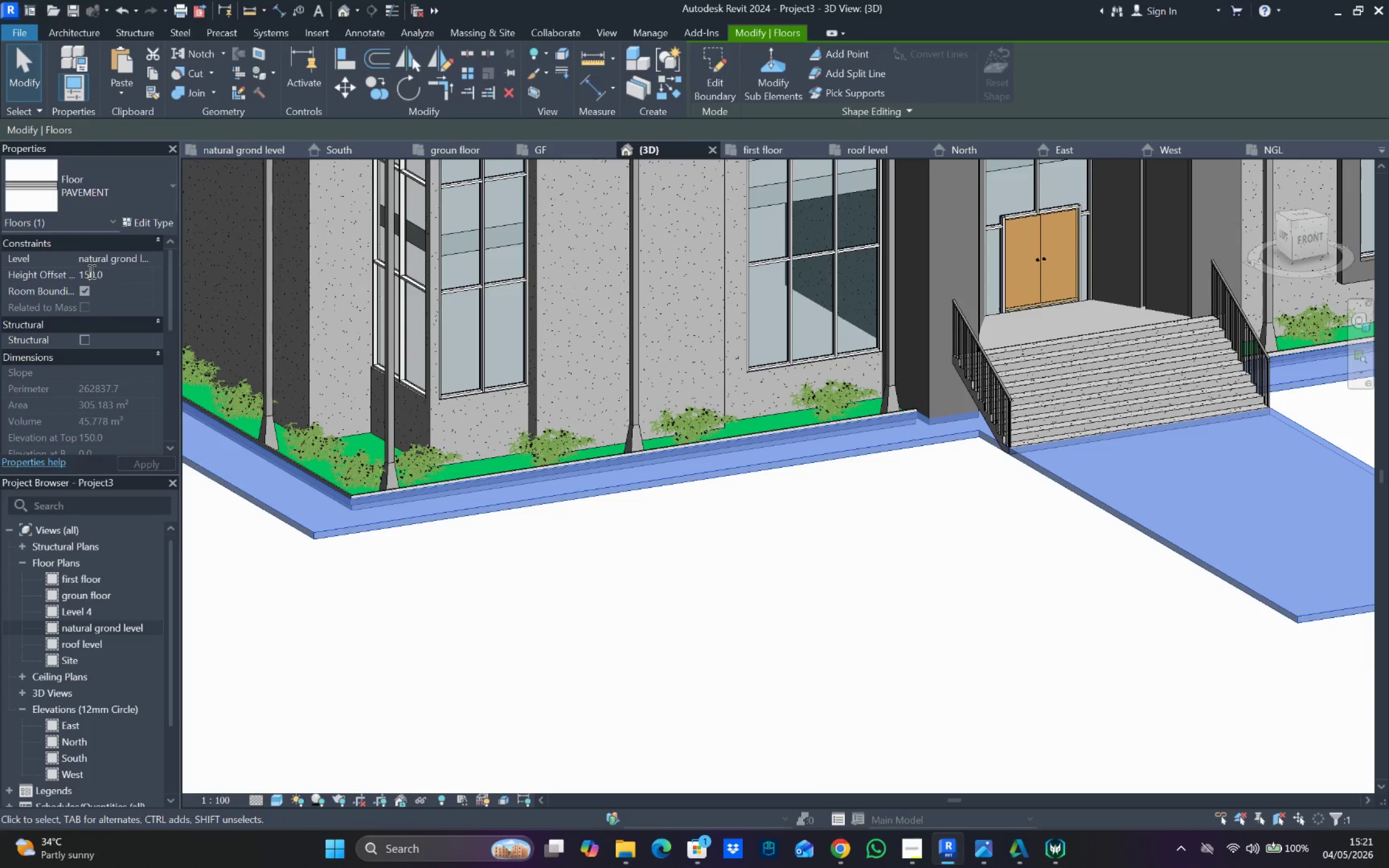 
triple_click([91, 271])
 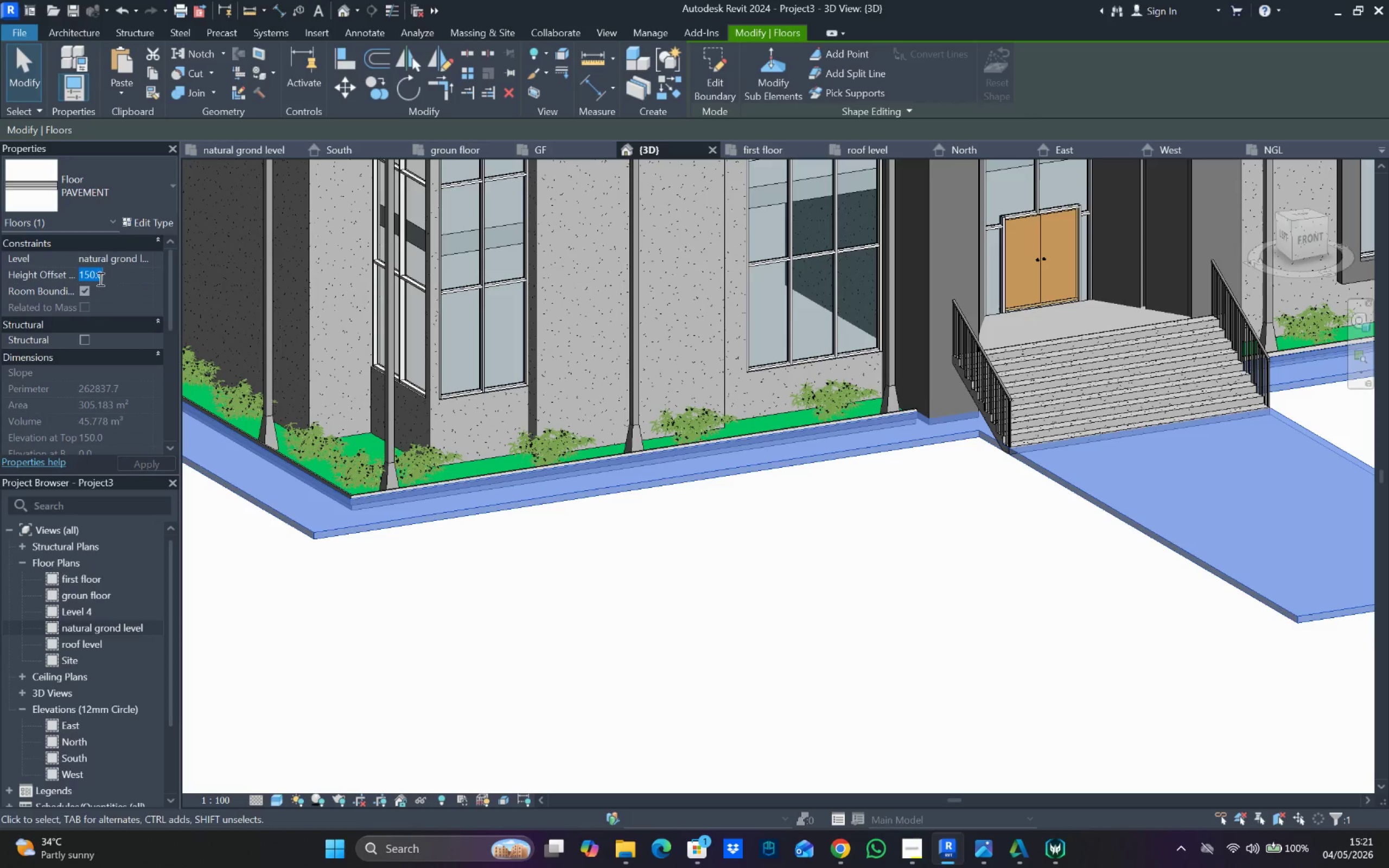 
type(50)
 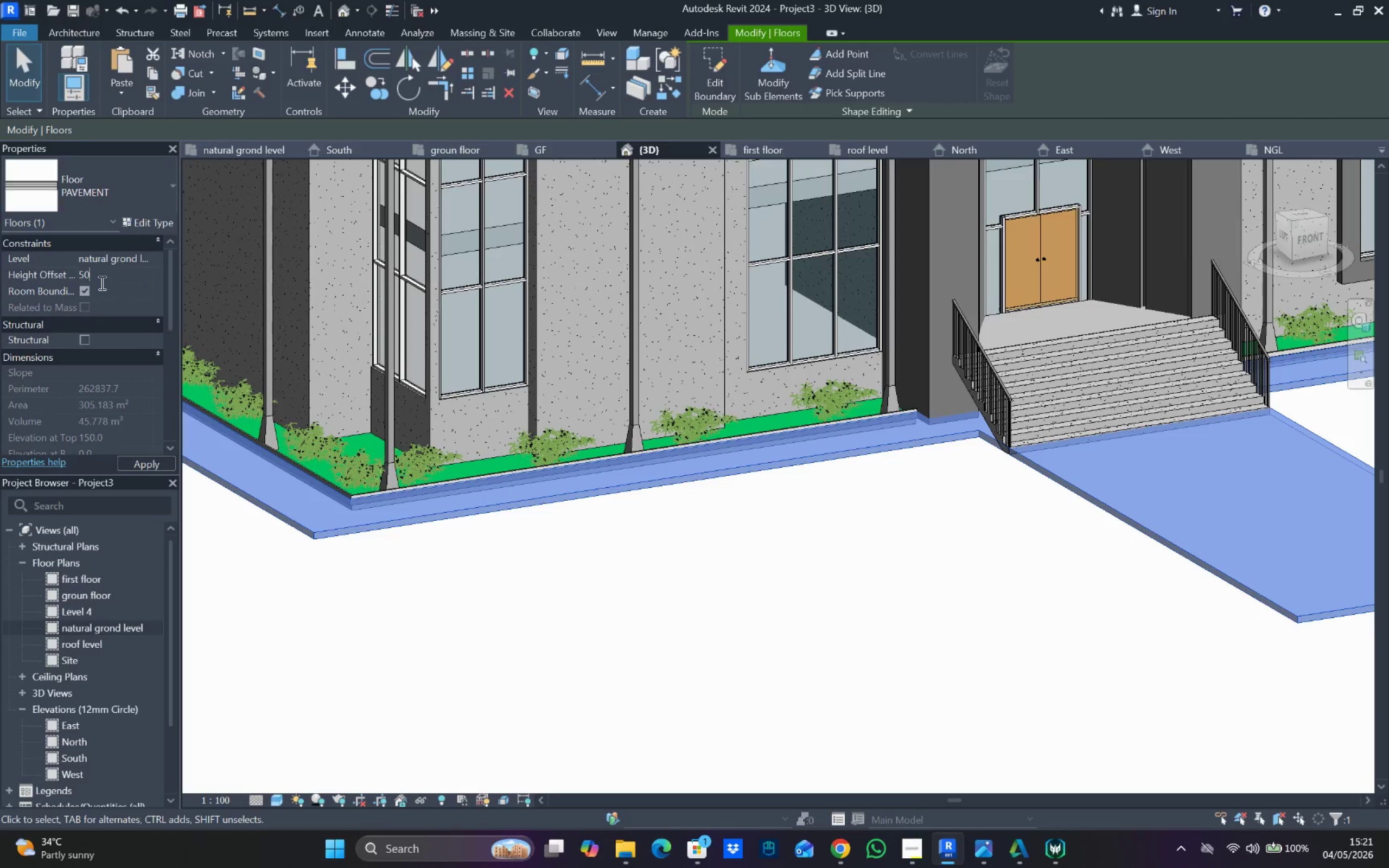 
key(Enter)
 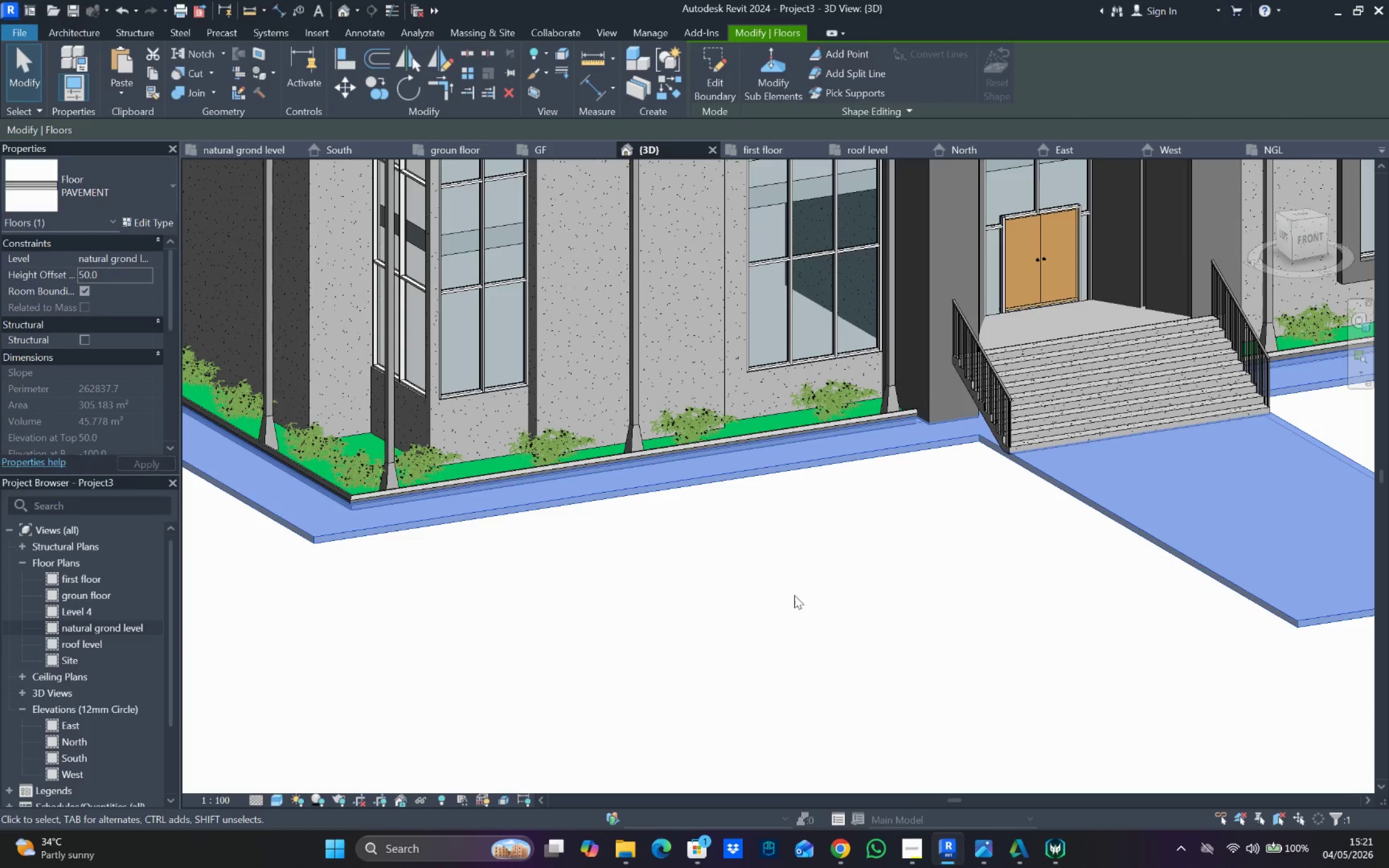 
left_click([798, 596])
 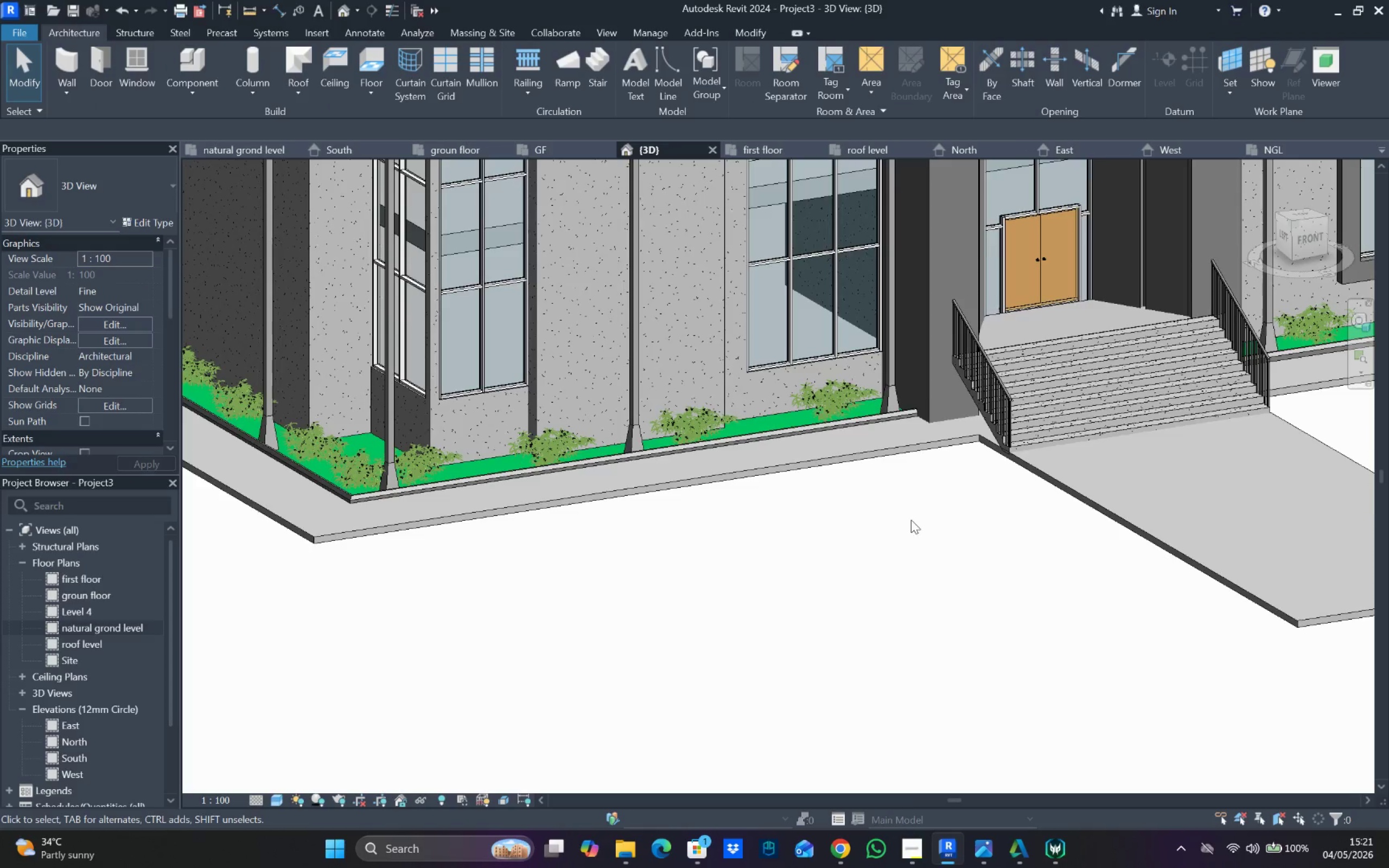 
scroll: coordinate [911, 520], scroll_direction: down, amount: 1.0
 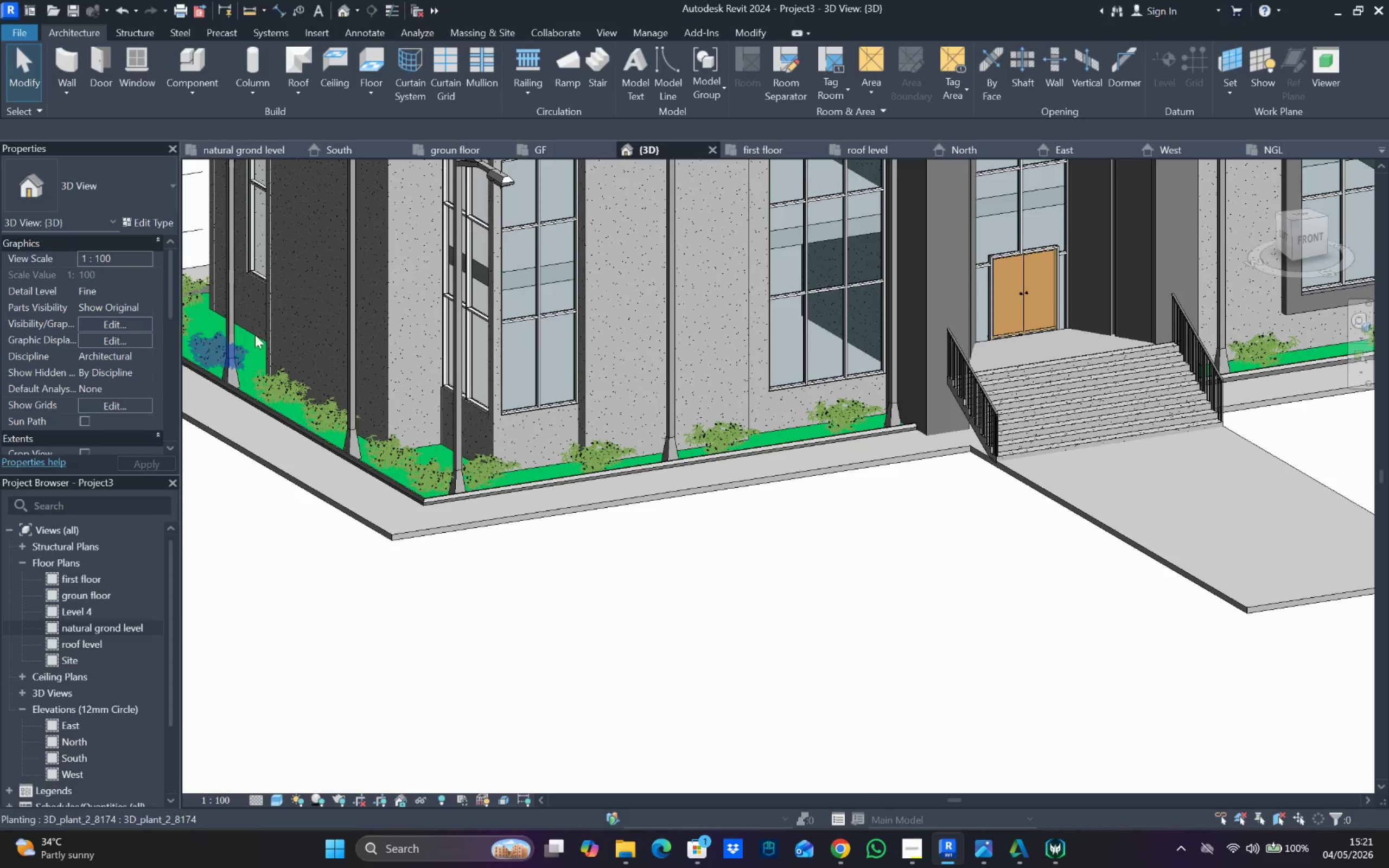 
left_click_drag(start_coordinate=[658, 571], to_coordinate=[657, 567])
 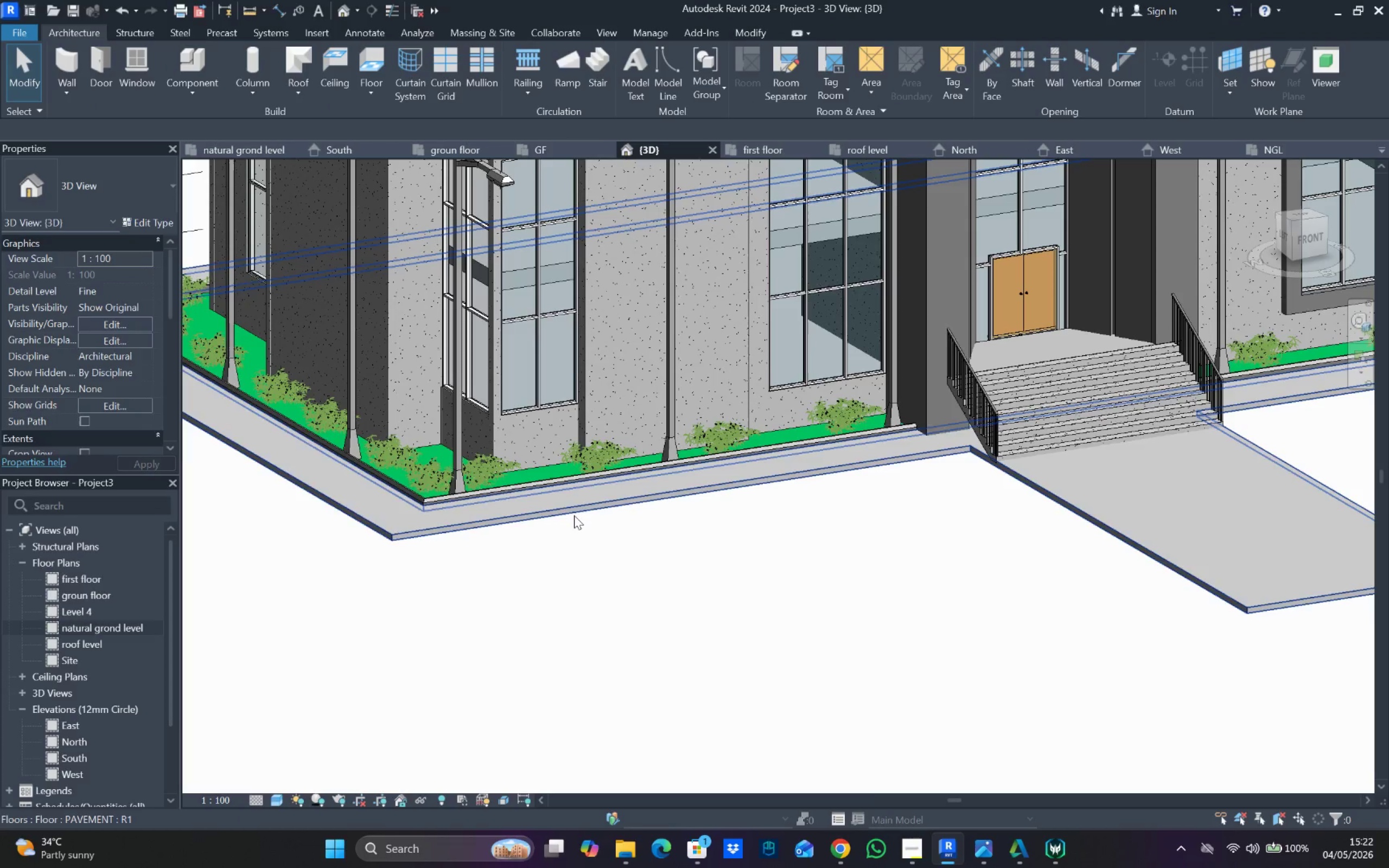 
left_click([574, 515])
 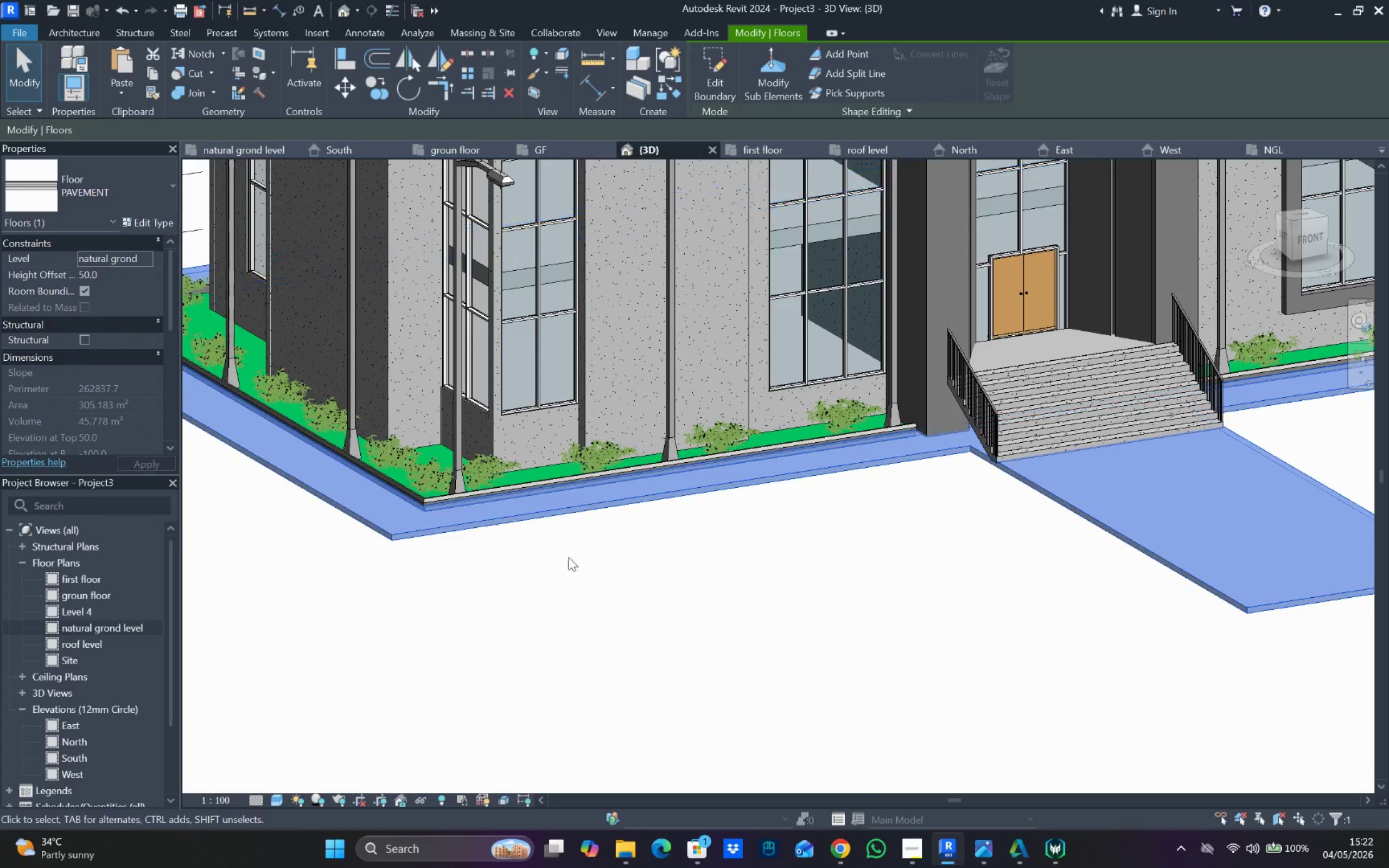 
hold_key(key=ShiftLeft, duration=2.03)
 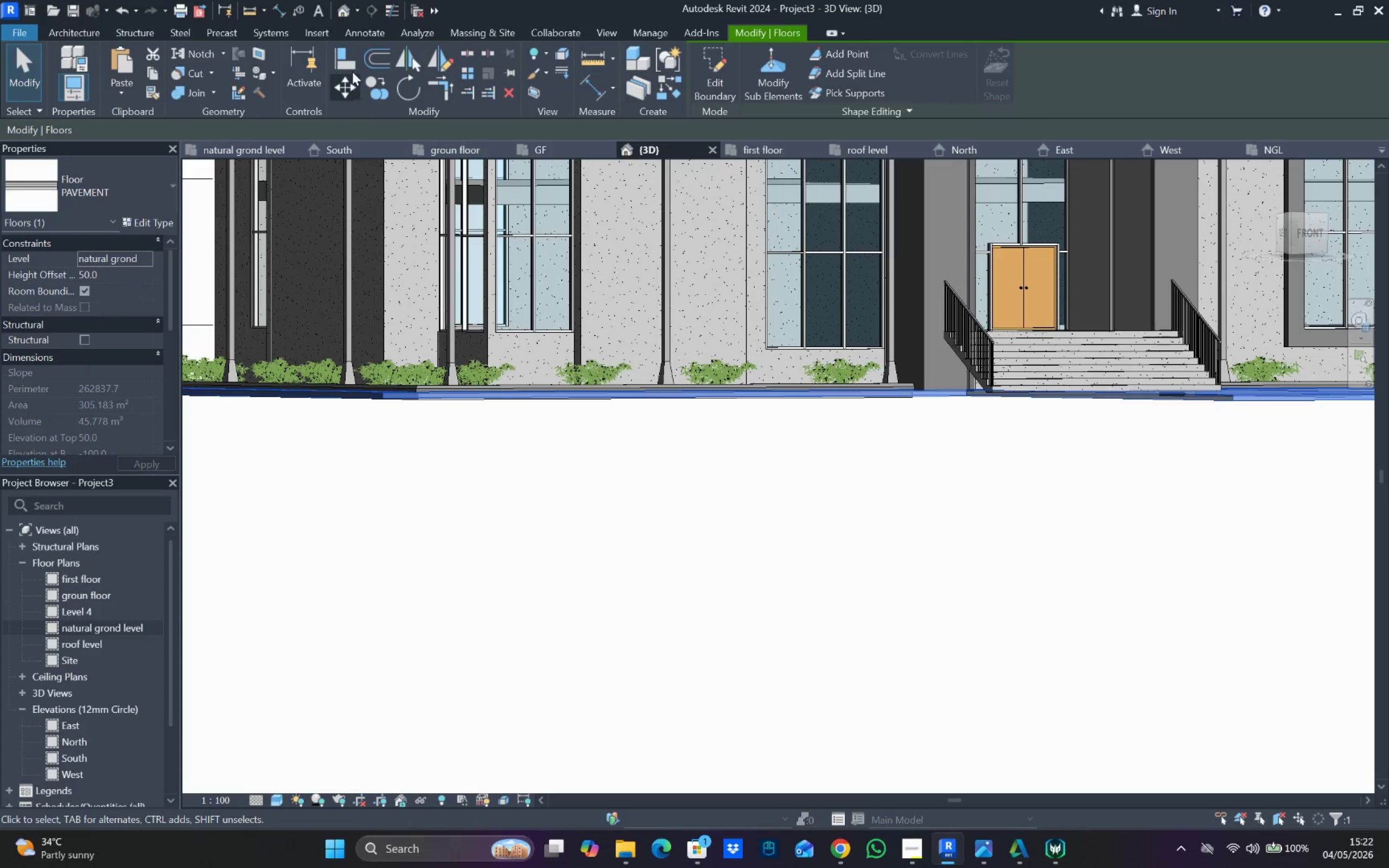 
left_click([342, 59])
 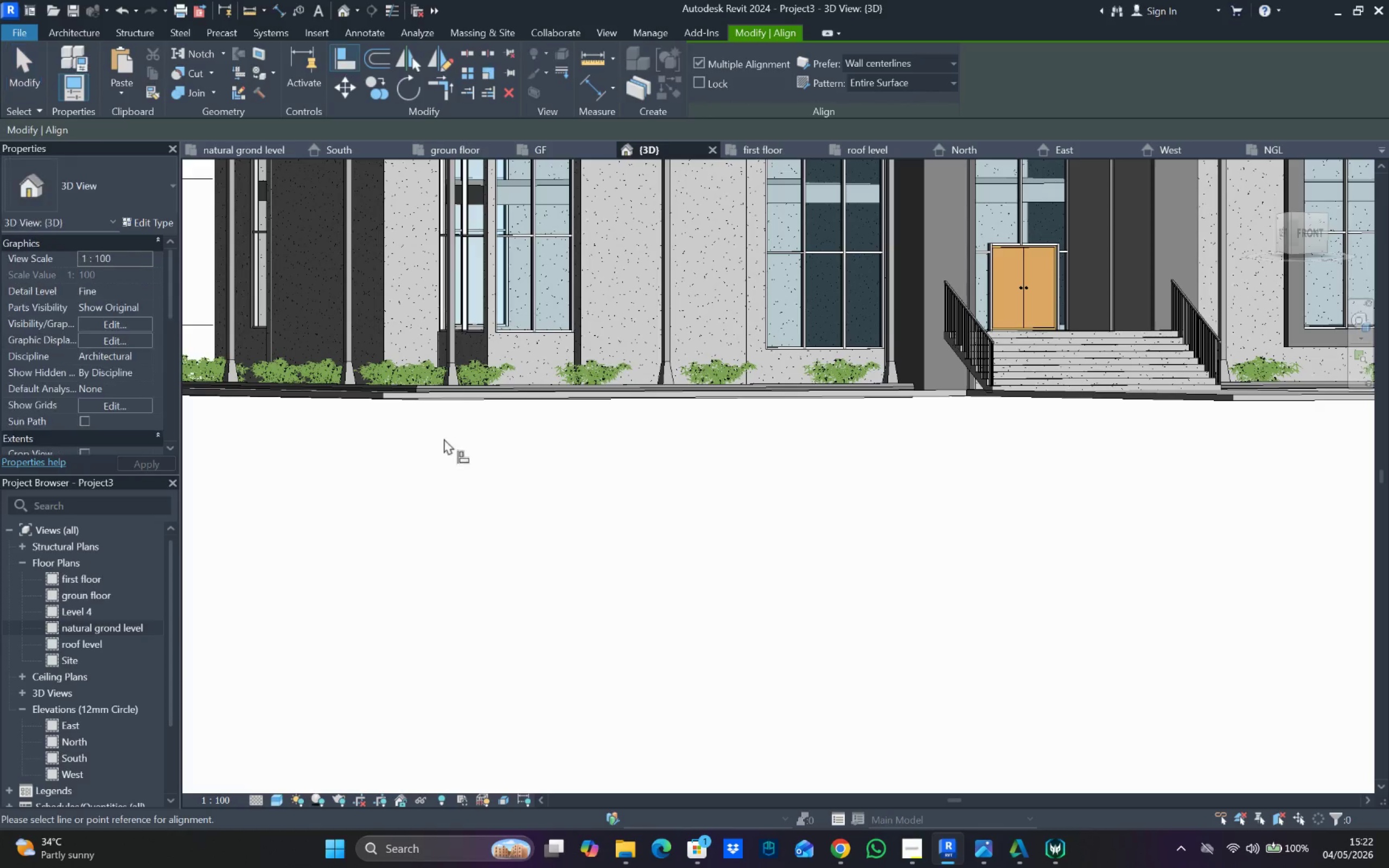 
hold_key(key=ShiftLeft, duration=0.98)
 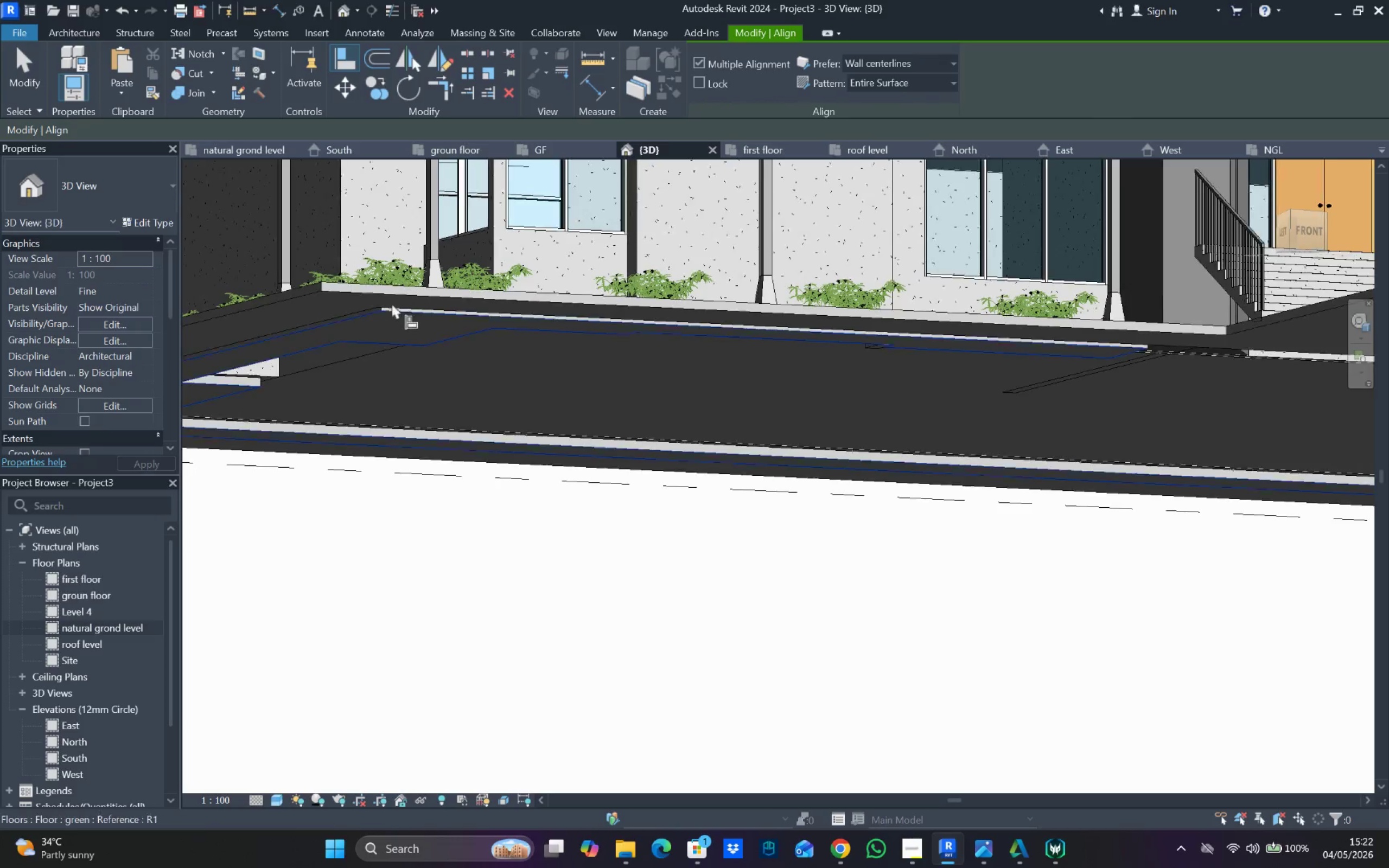 
scroll: coordinate [393, 302], scroll_direction: up, amount: 6.0
 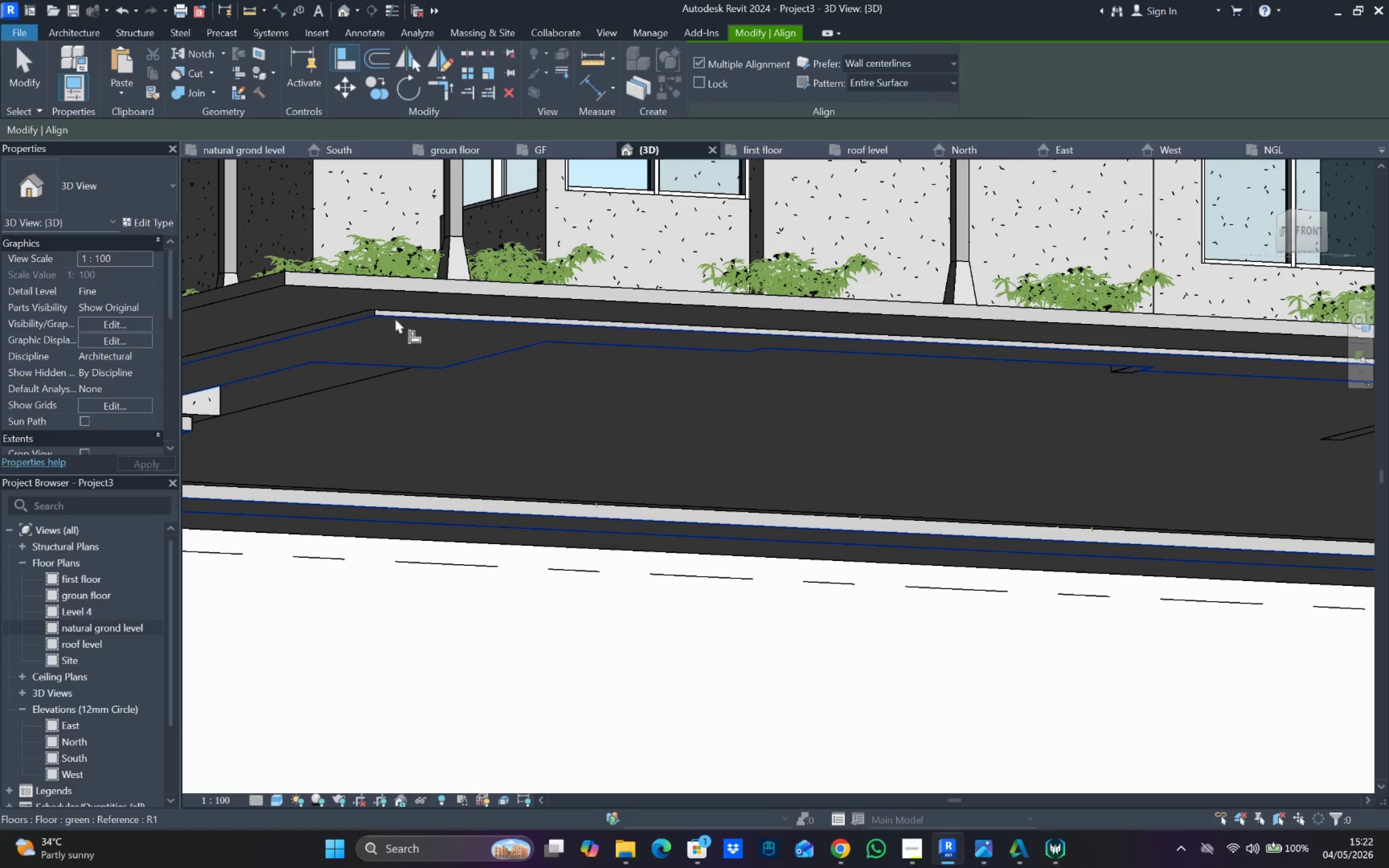 
left_click([395, 318])
 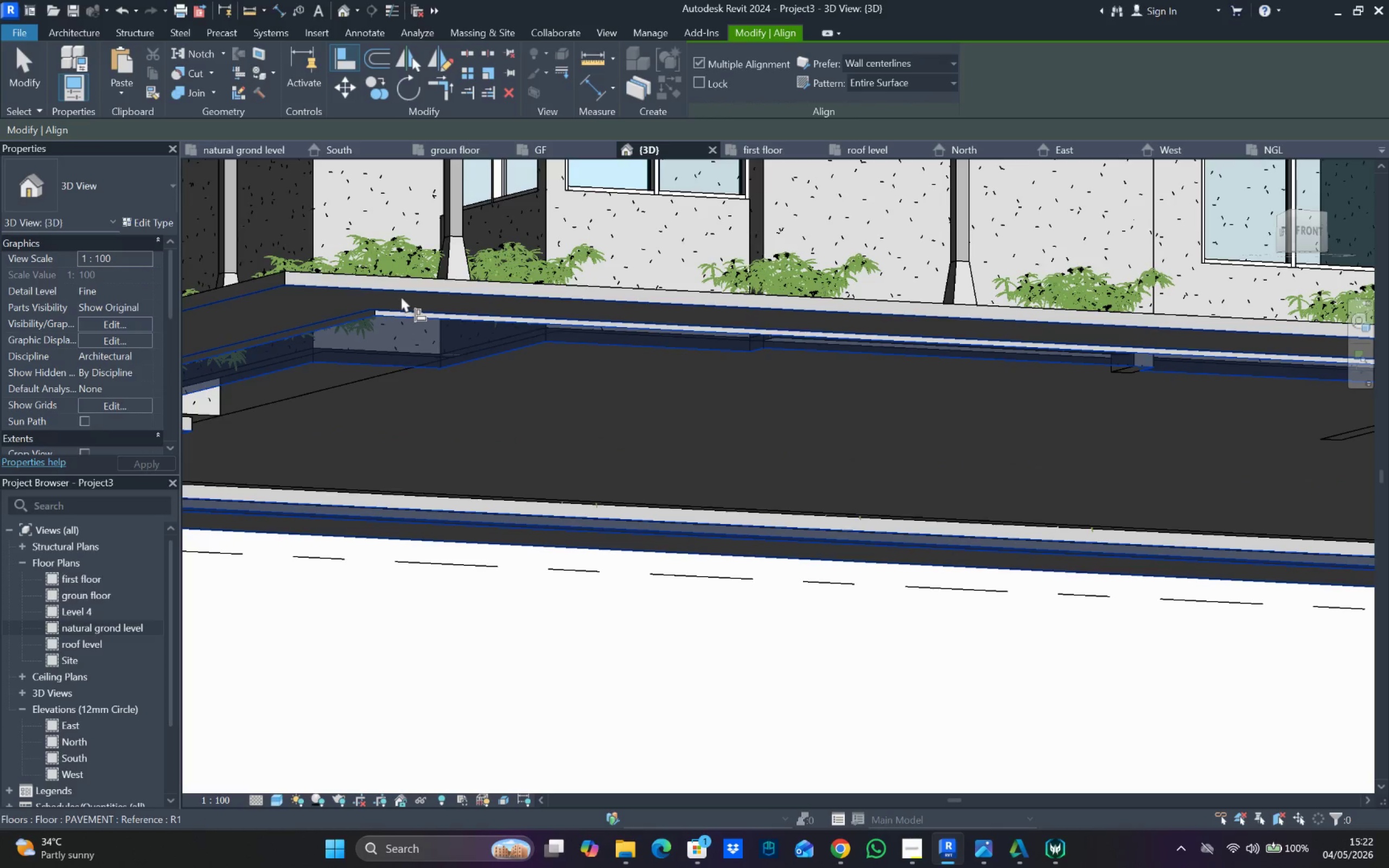 
left_click([402, 295])
 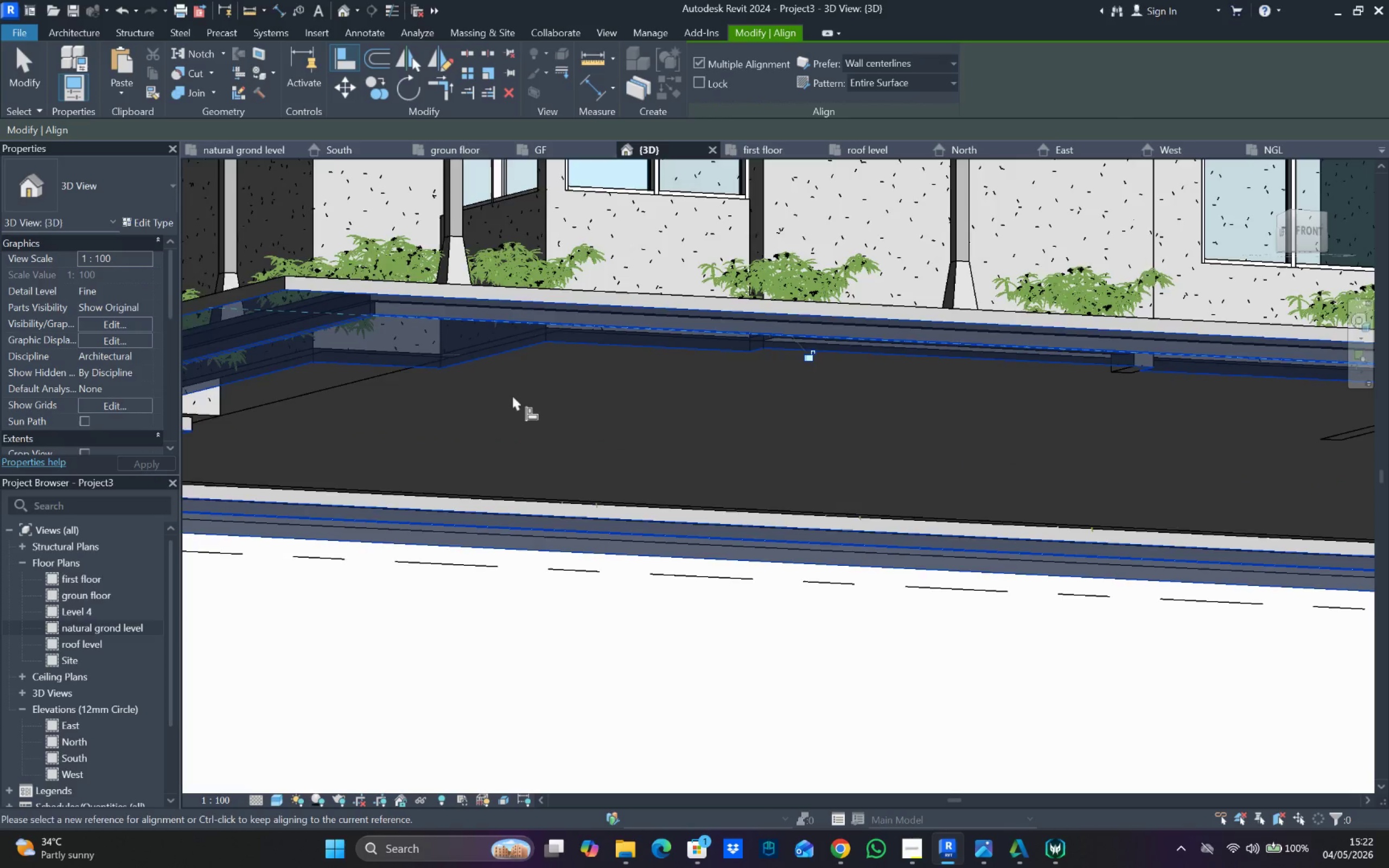 
hold_key(key=ShiftLeft, duration=1.11)
 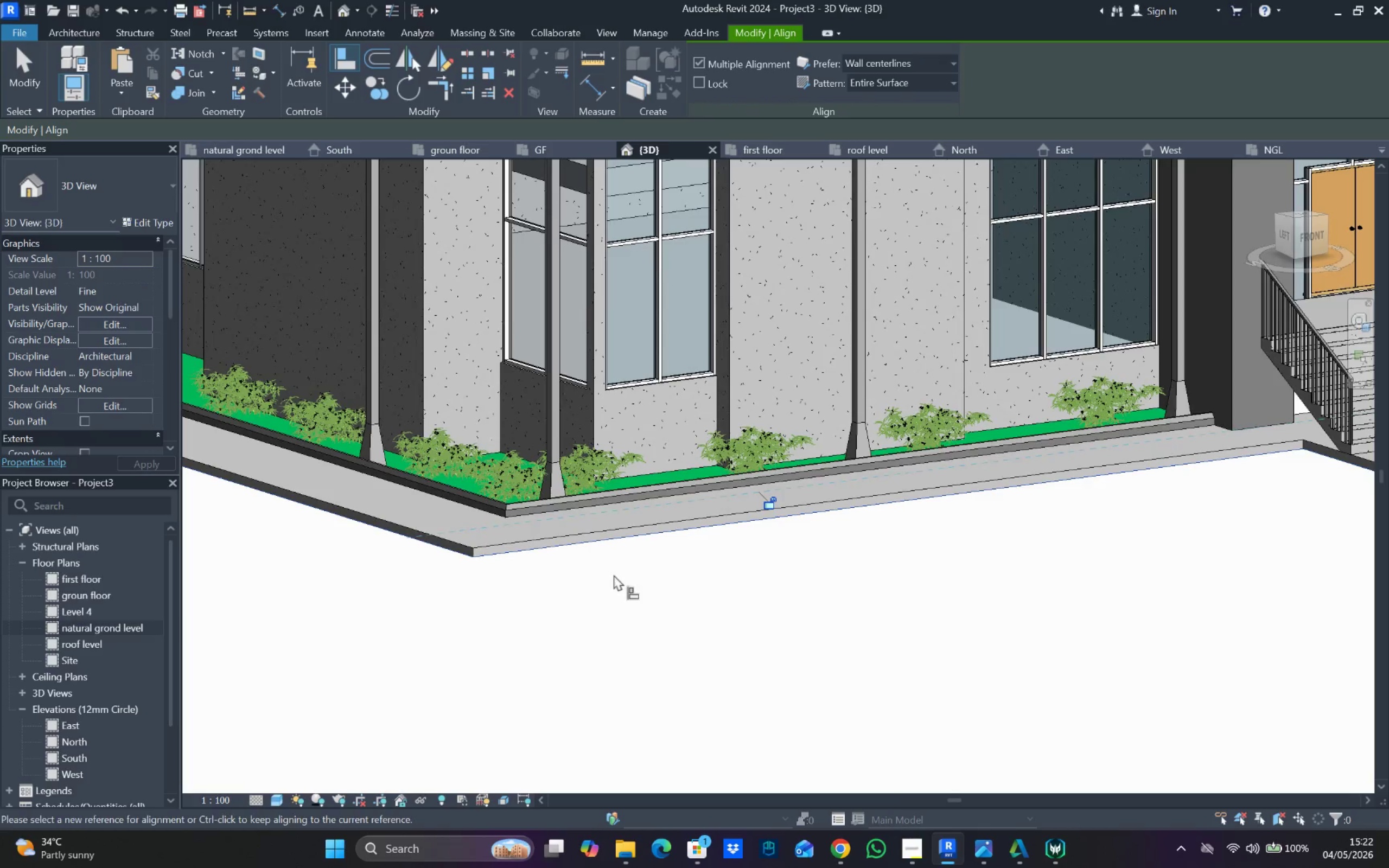 
scroll: coordinate [513, 399], scroll_direction: down, amount: 3.0
 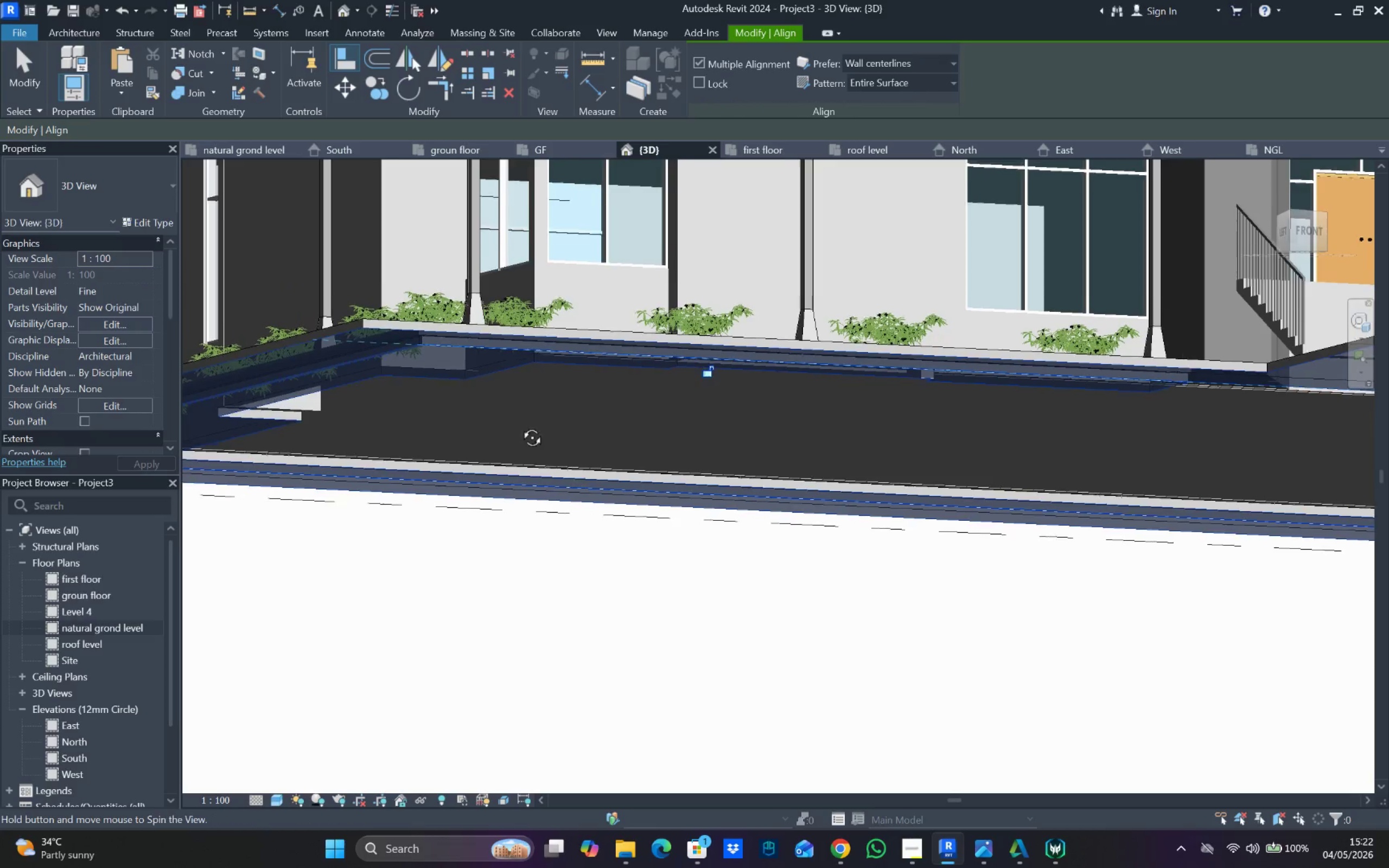 
left_click([614, 575])
 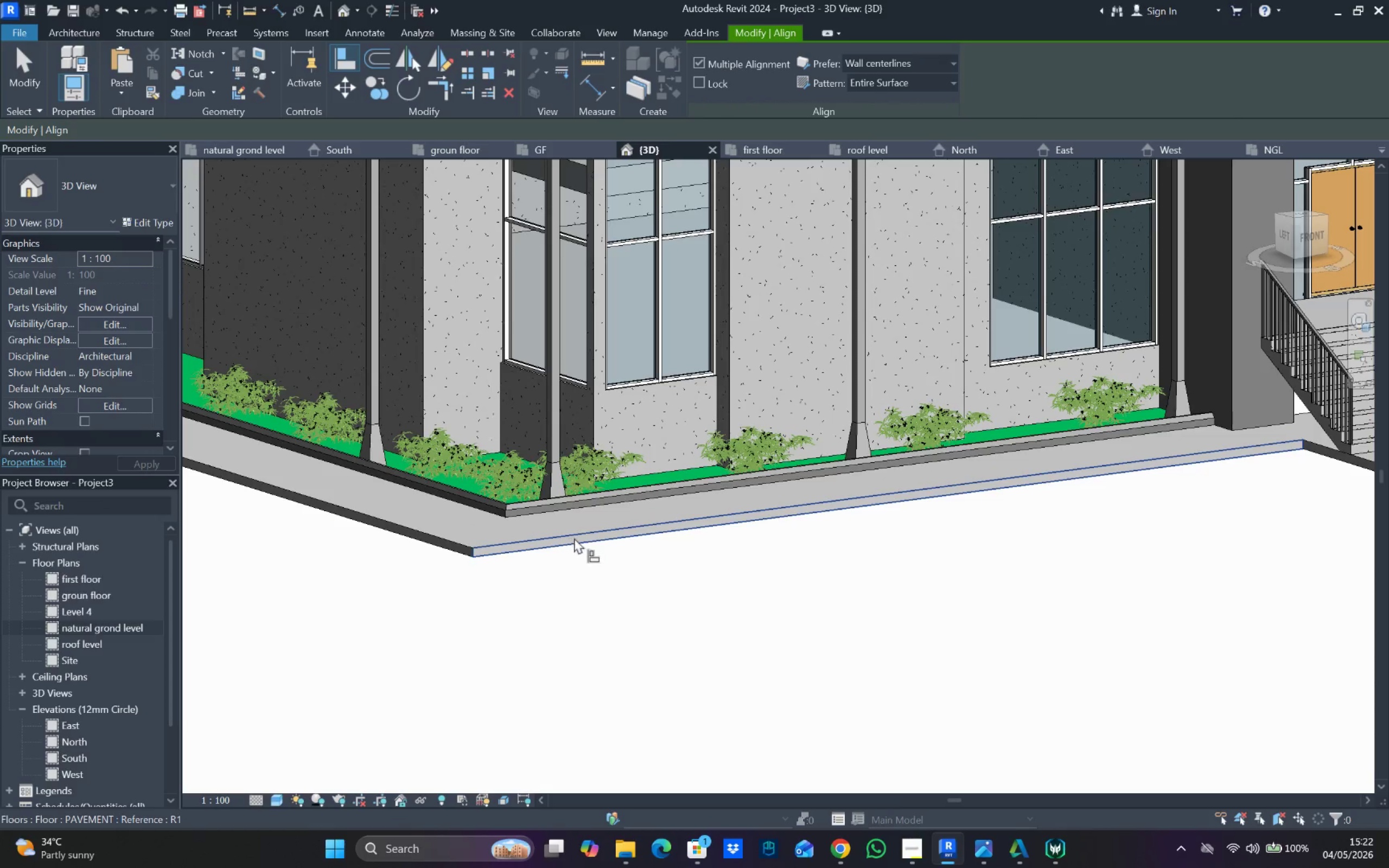 
key(Escape)
 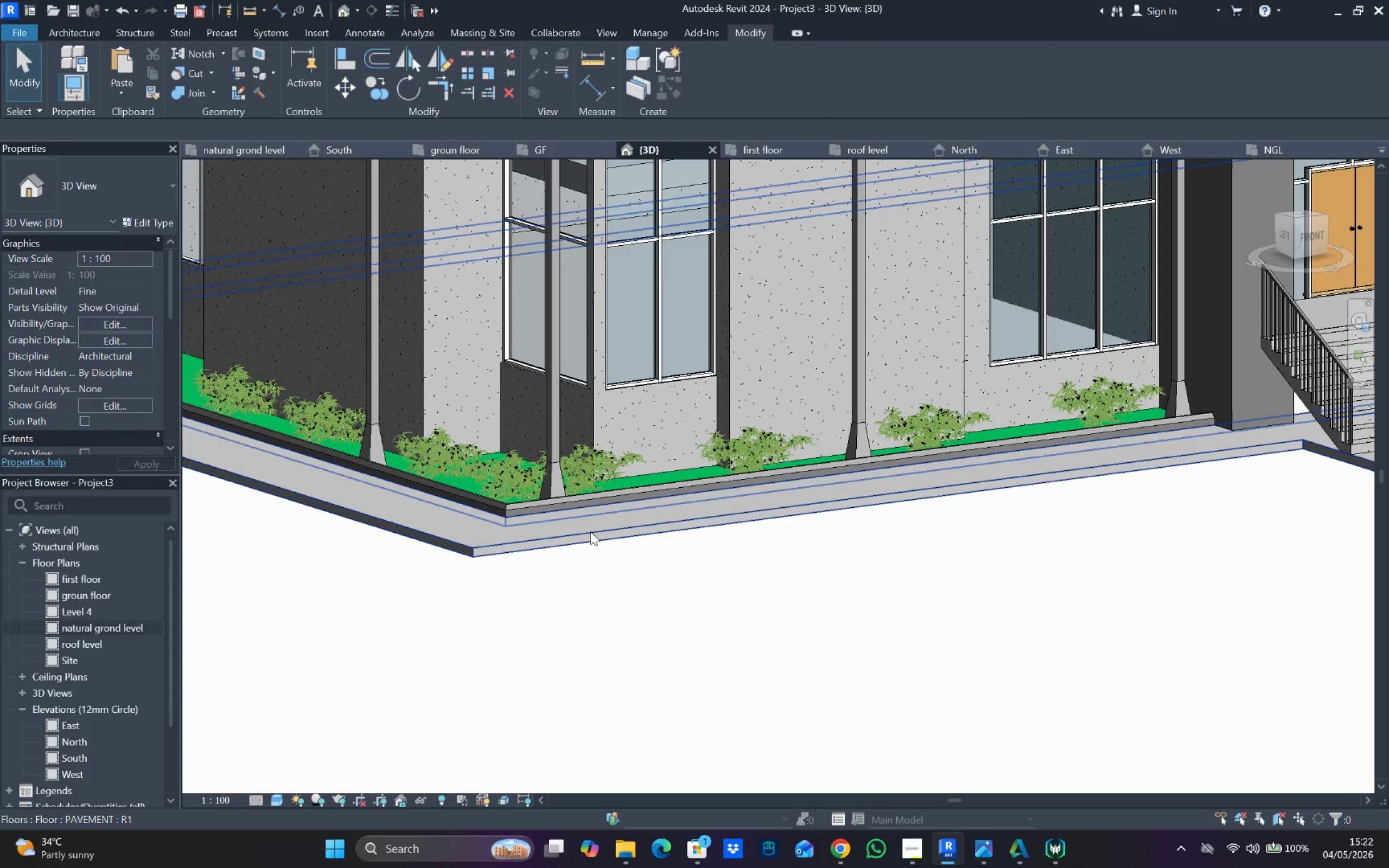 
key(Escape)
 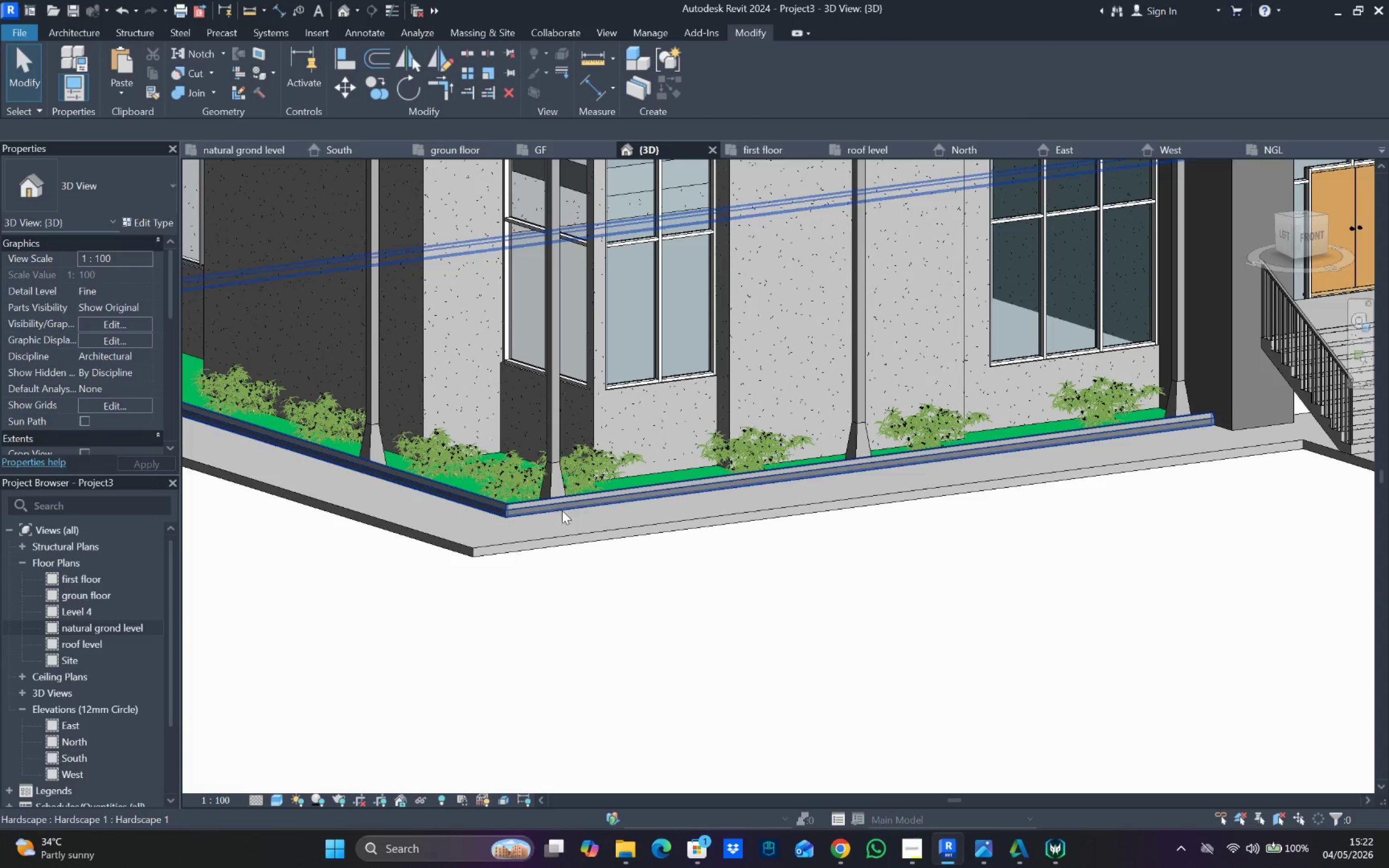 
key(Escape)
 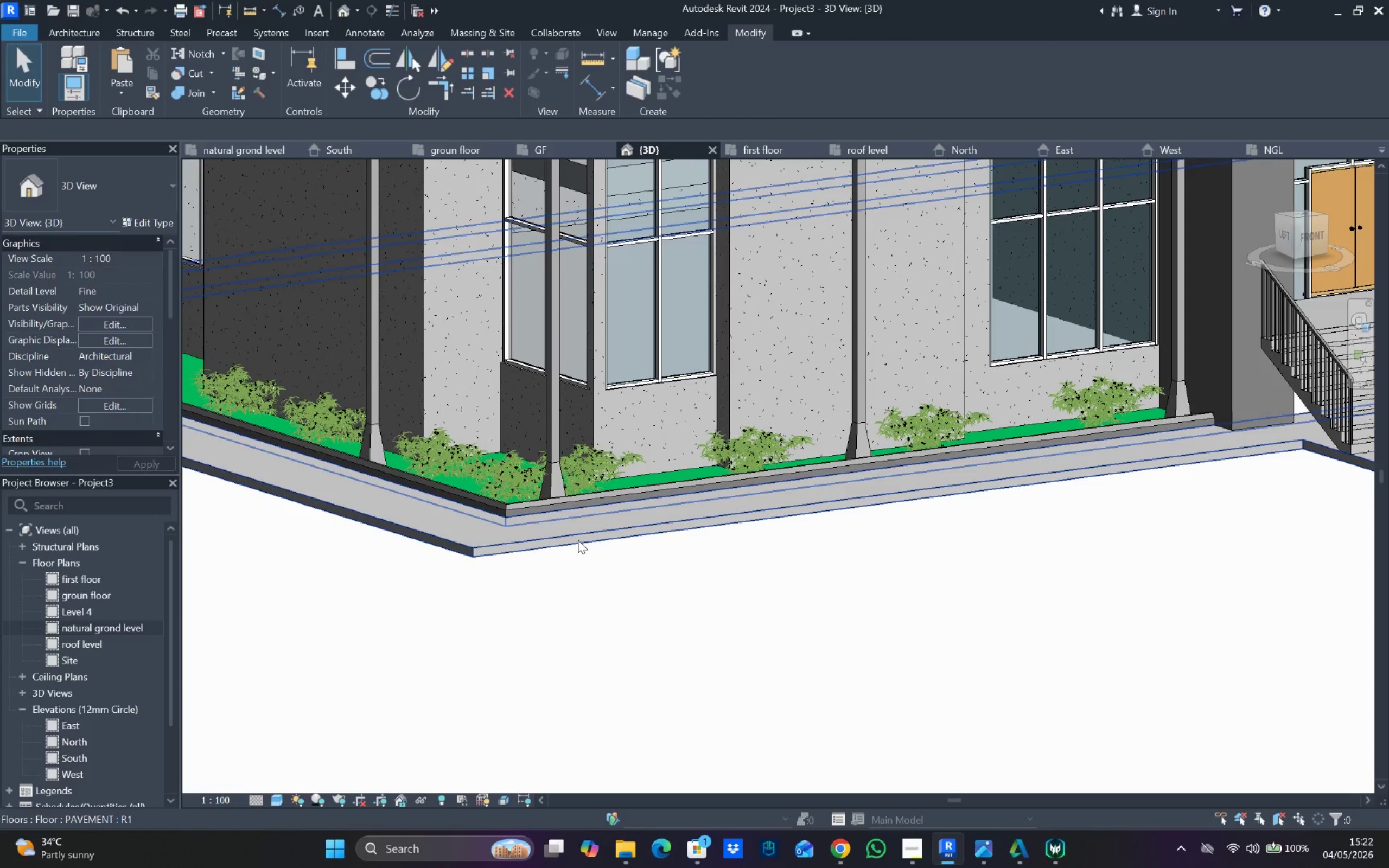 
left_click([578, 540])
 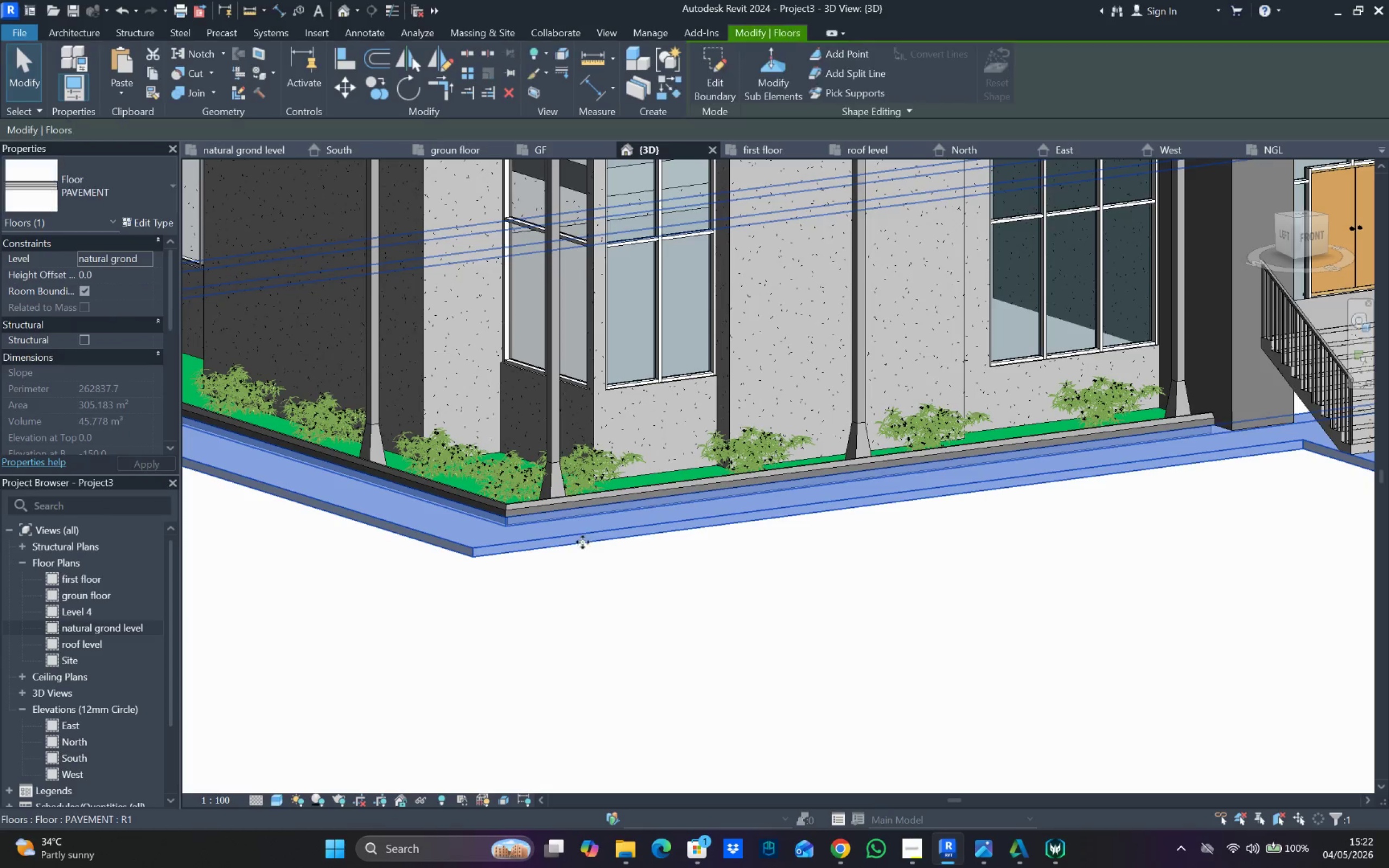 
scroll: coordinate [610, 555], scroll_direction: down, amount: 5.0
 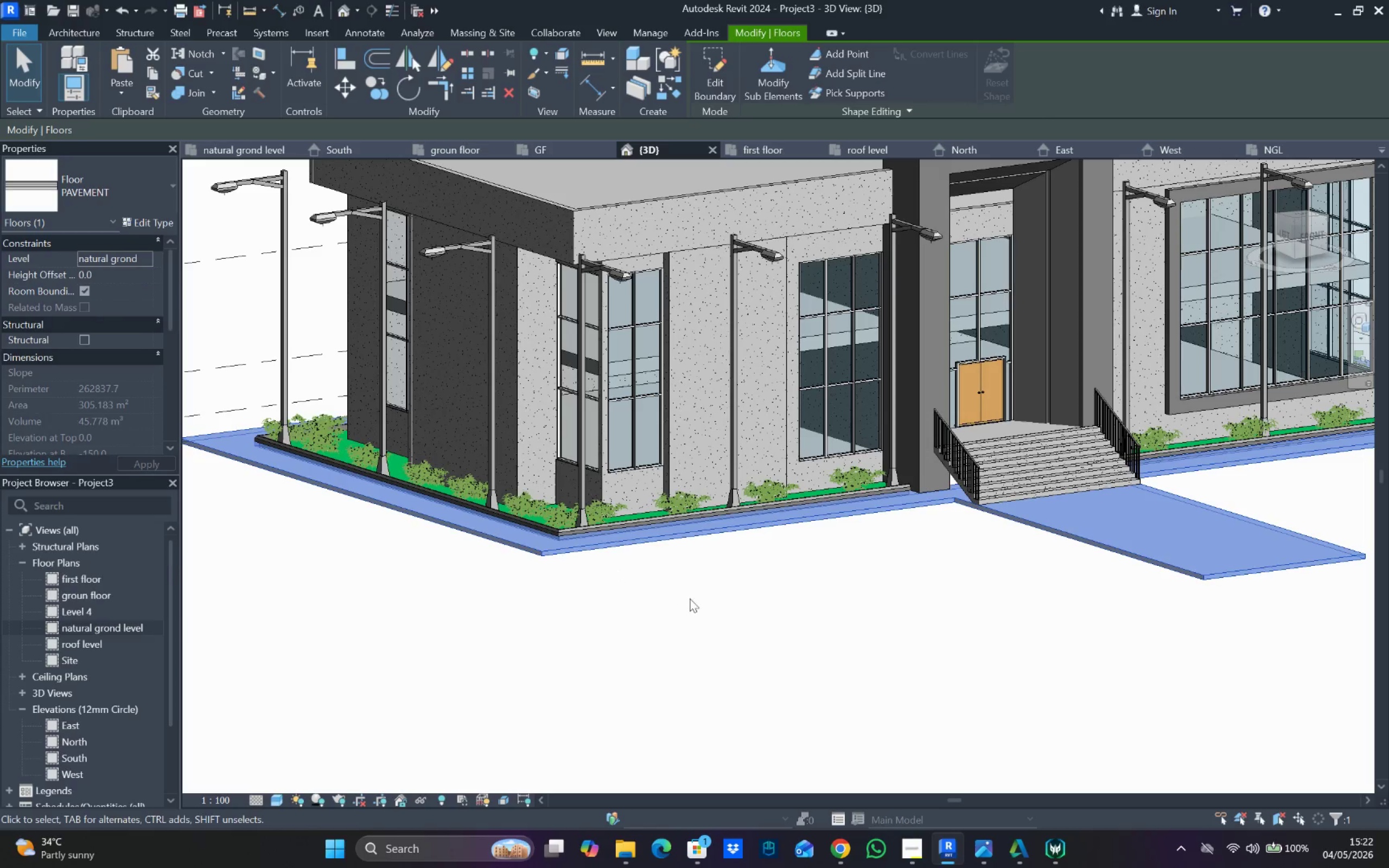 
left_click([694, 601])
 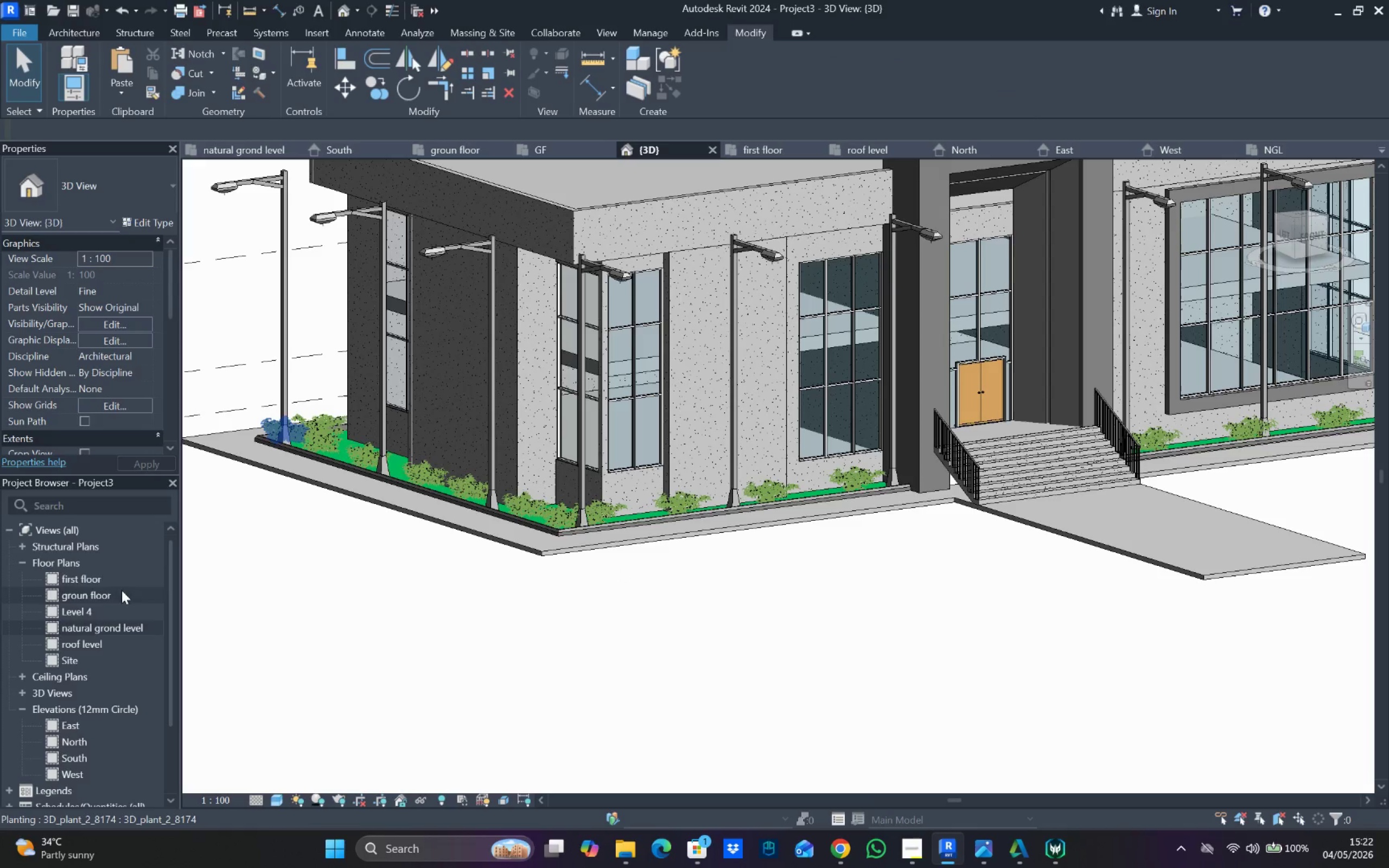 
wait(5.22)
 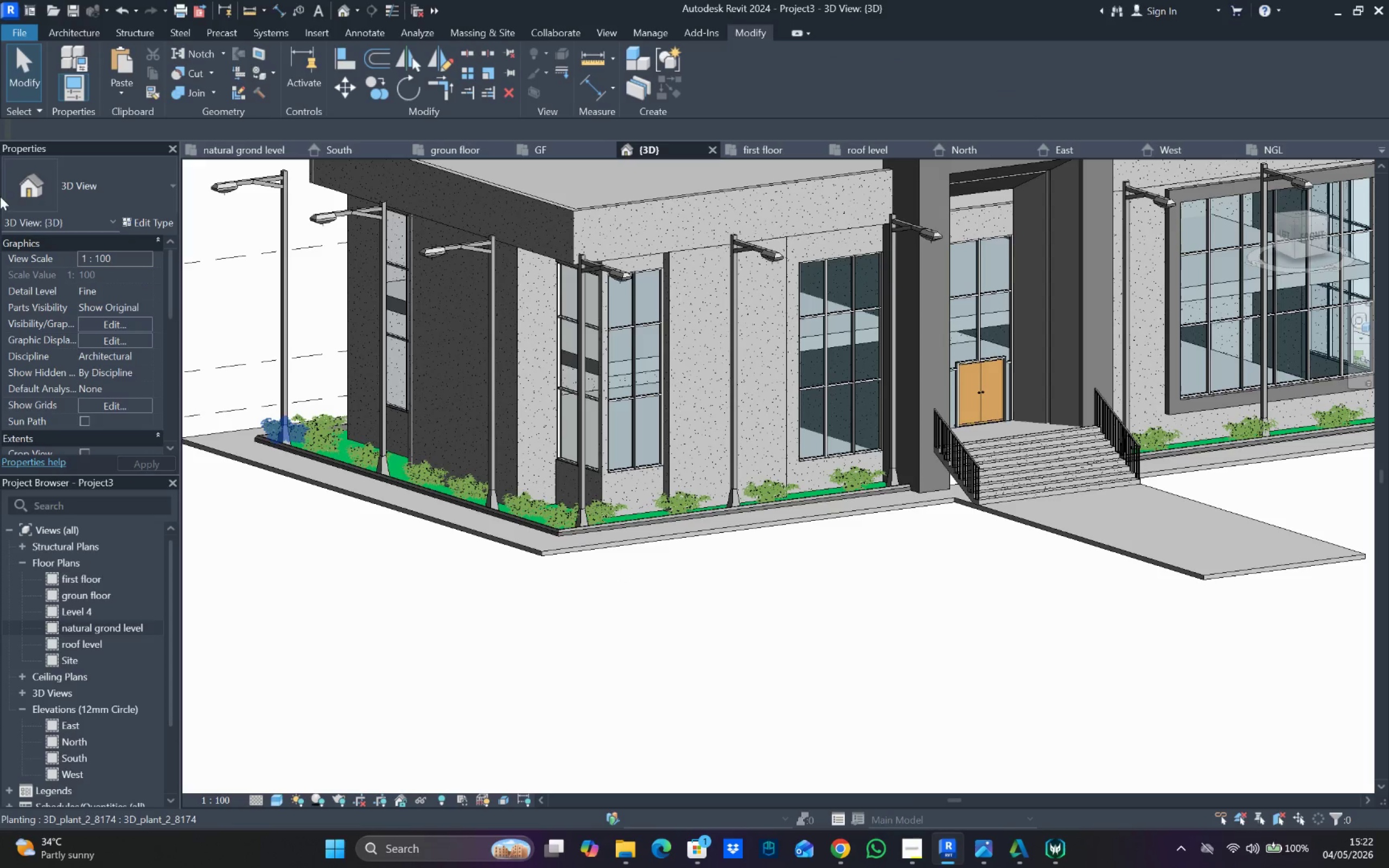 
scroll: coordinate [92, 650], scroll_direction: up, amount: 2.0
 